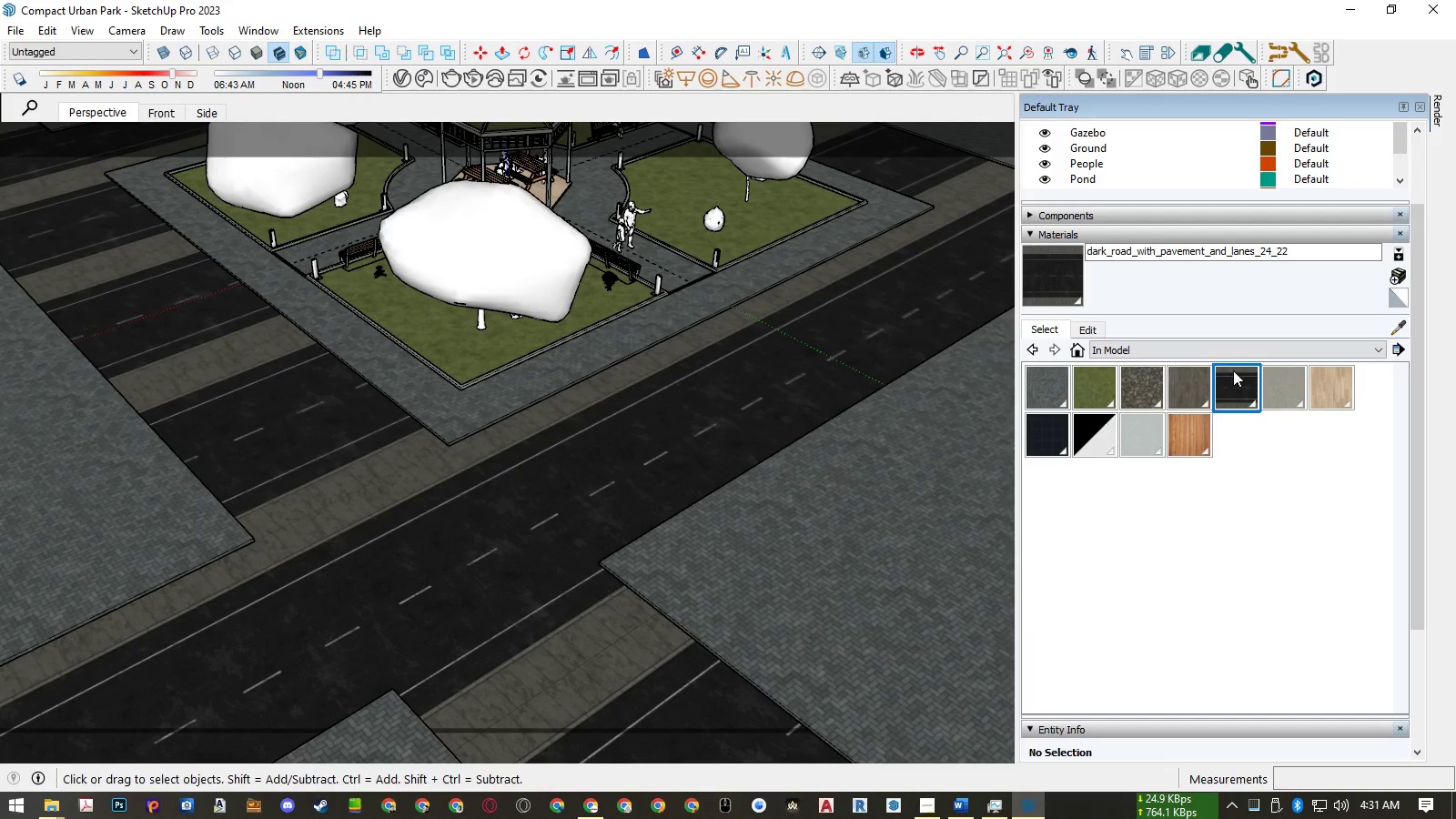 
left_click([1096, 327])
 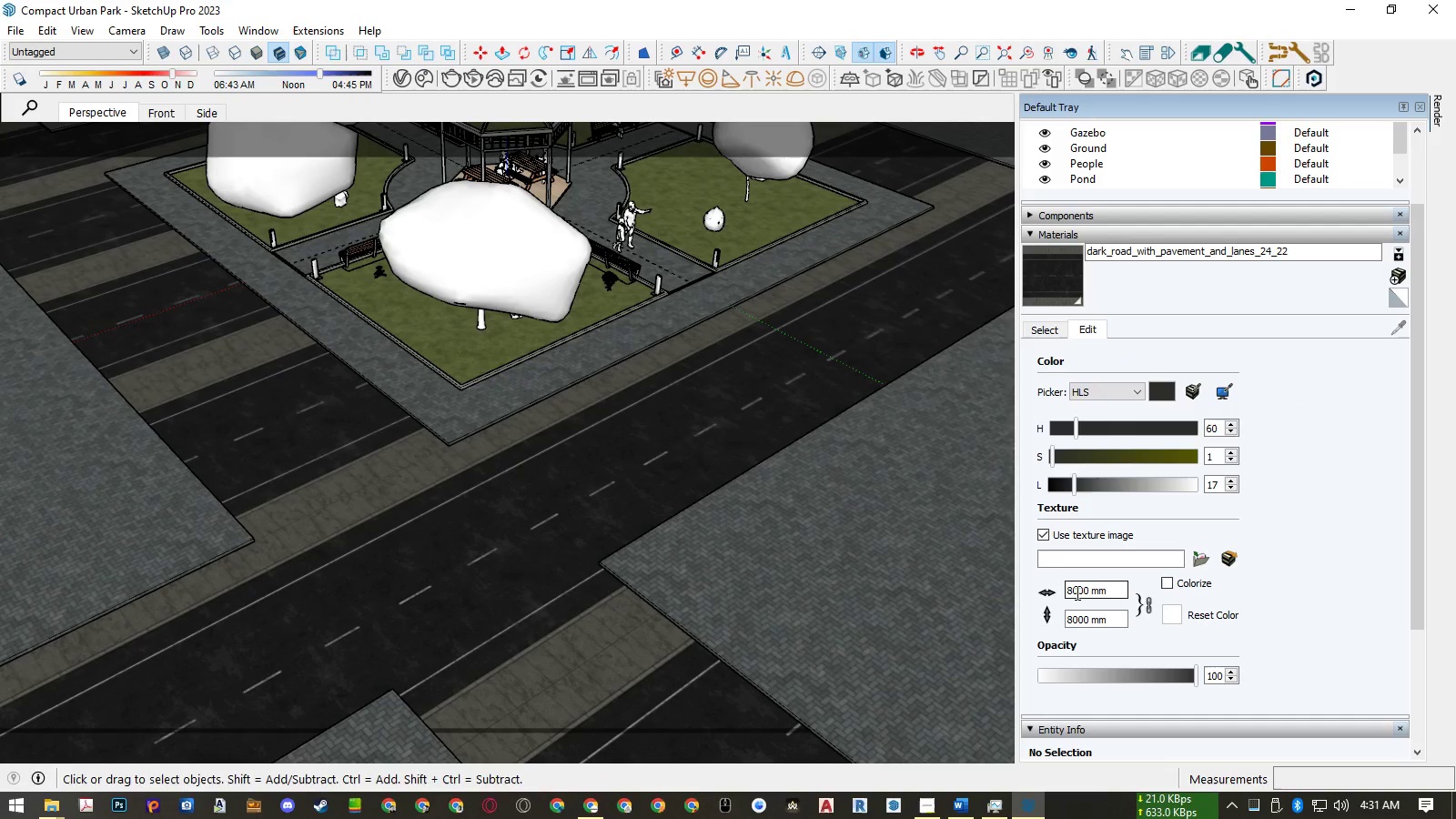 
left_click_drag(start_coordinate=[1072, 592], to_coordinate=[1054, 591])
 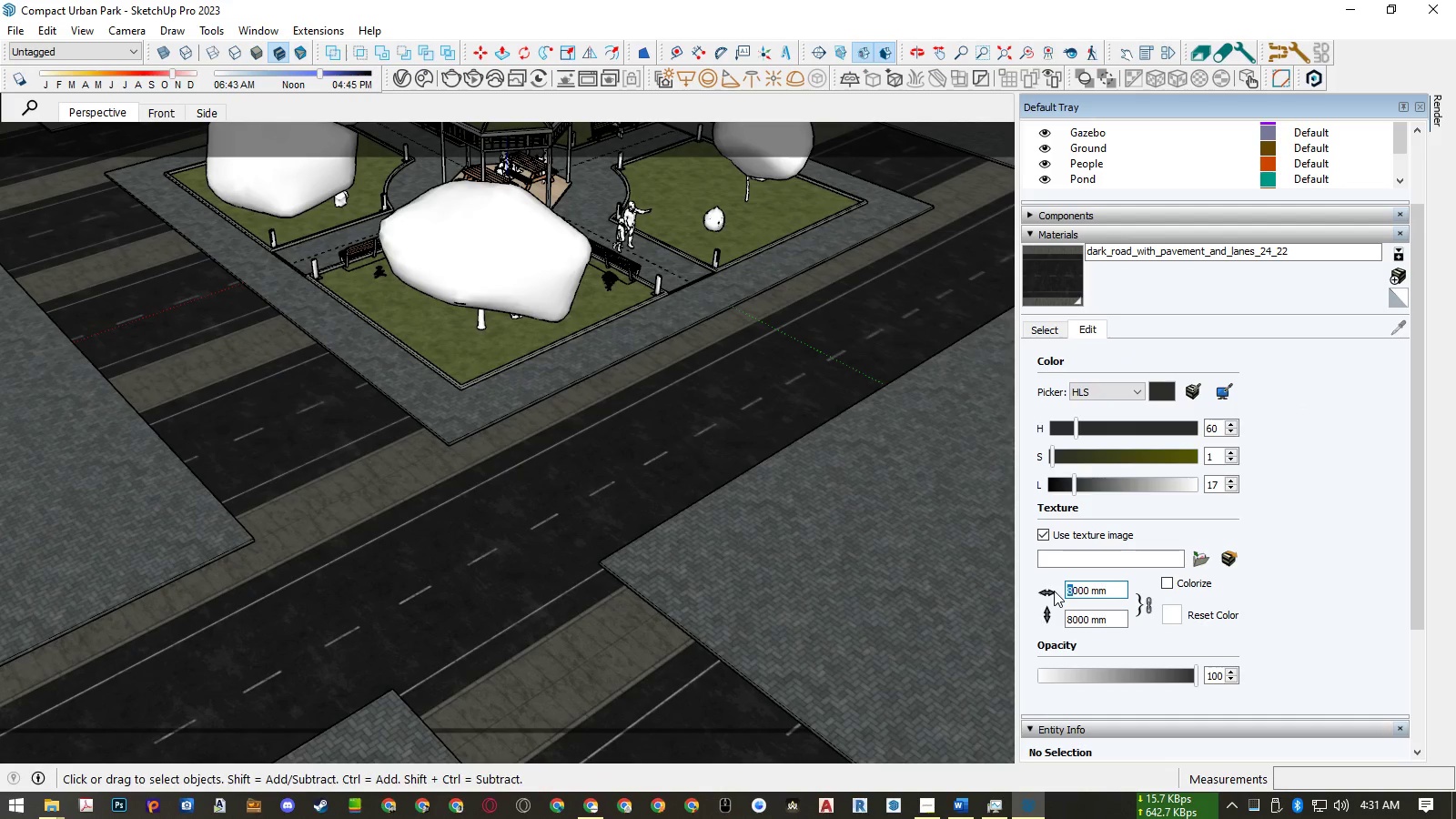 
key(Numpad6)
 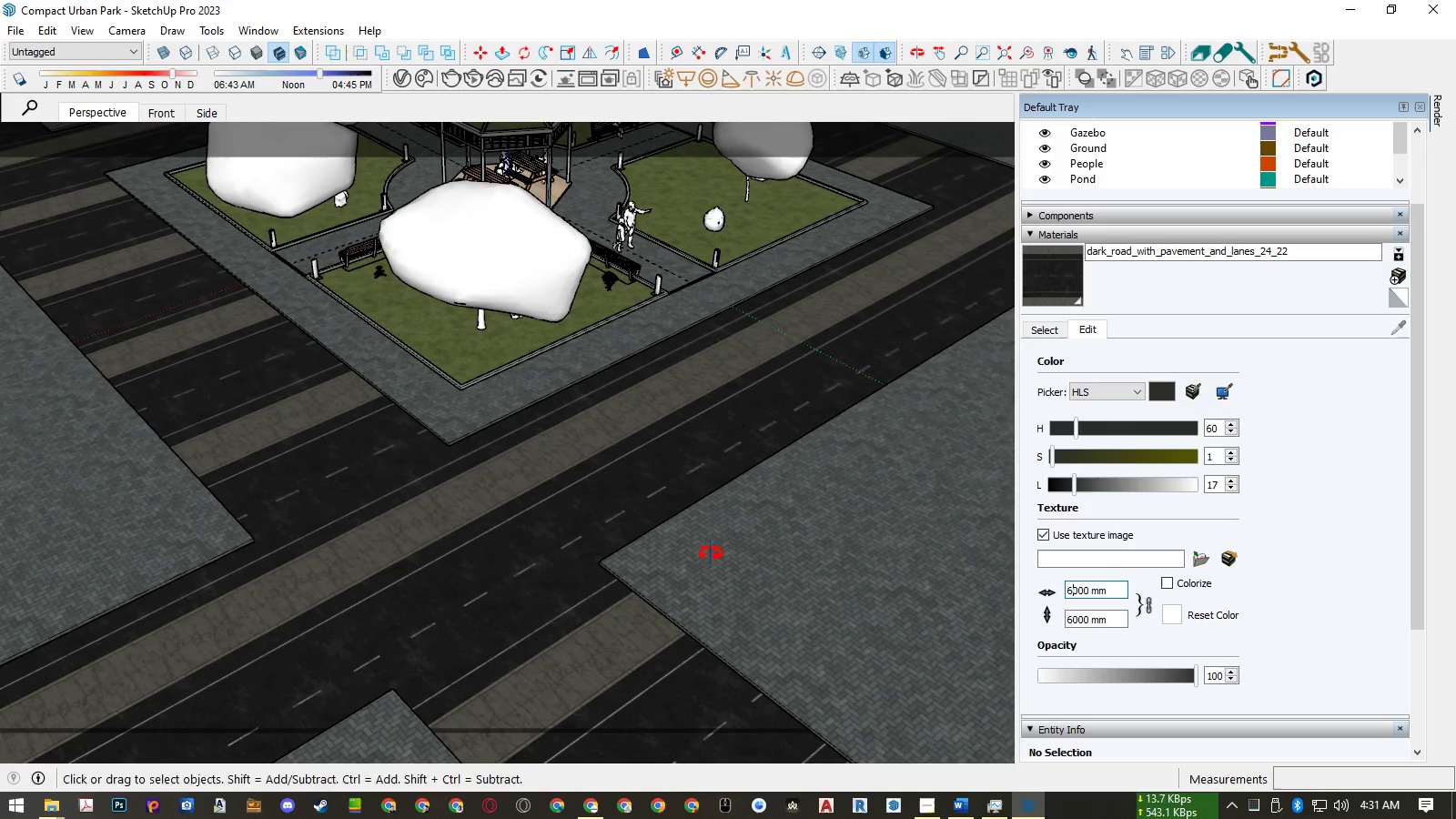 
wait(6.5)
 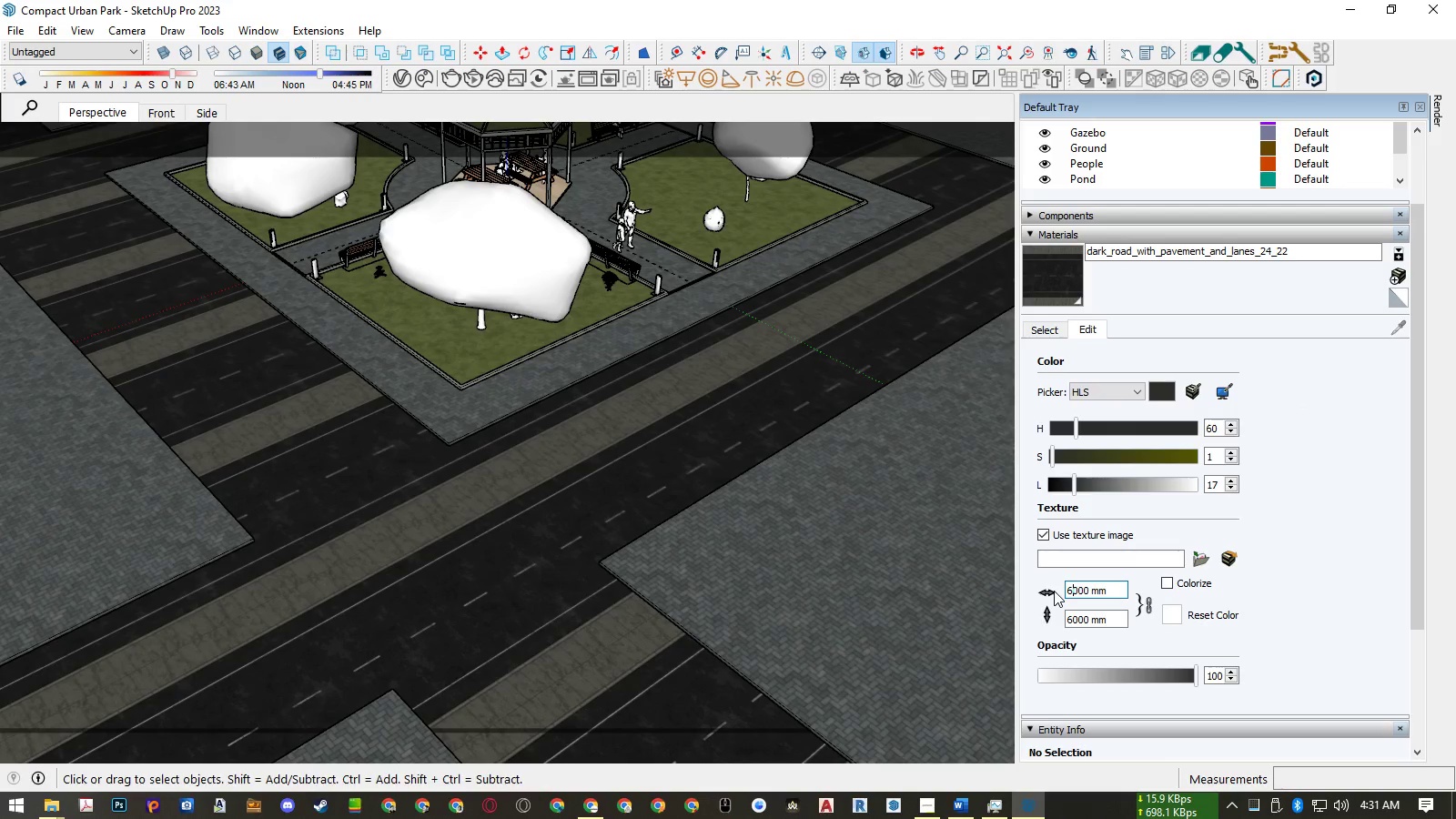 
left_click_drag(start_coordinate=[1071, 588], to_coordinate=[1057, 592])
 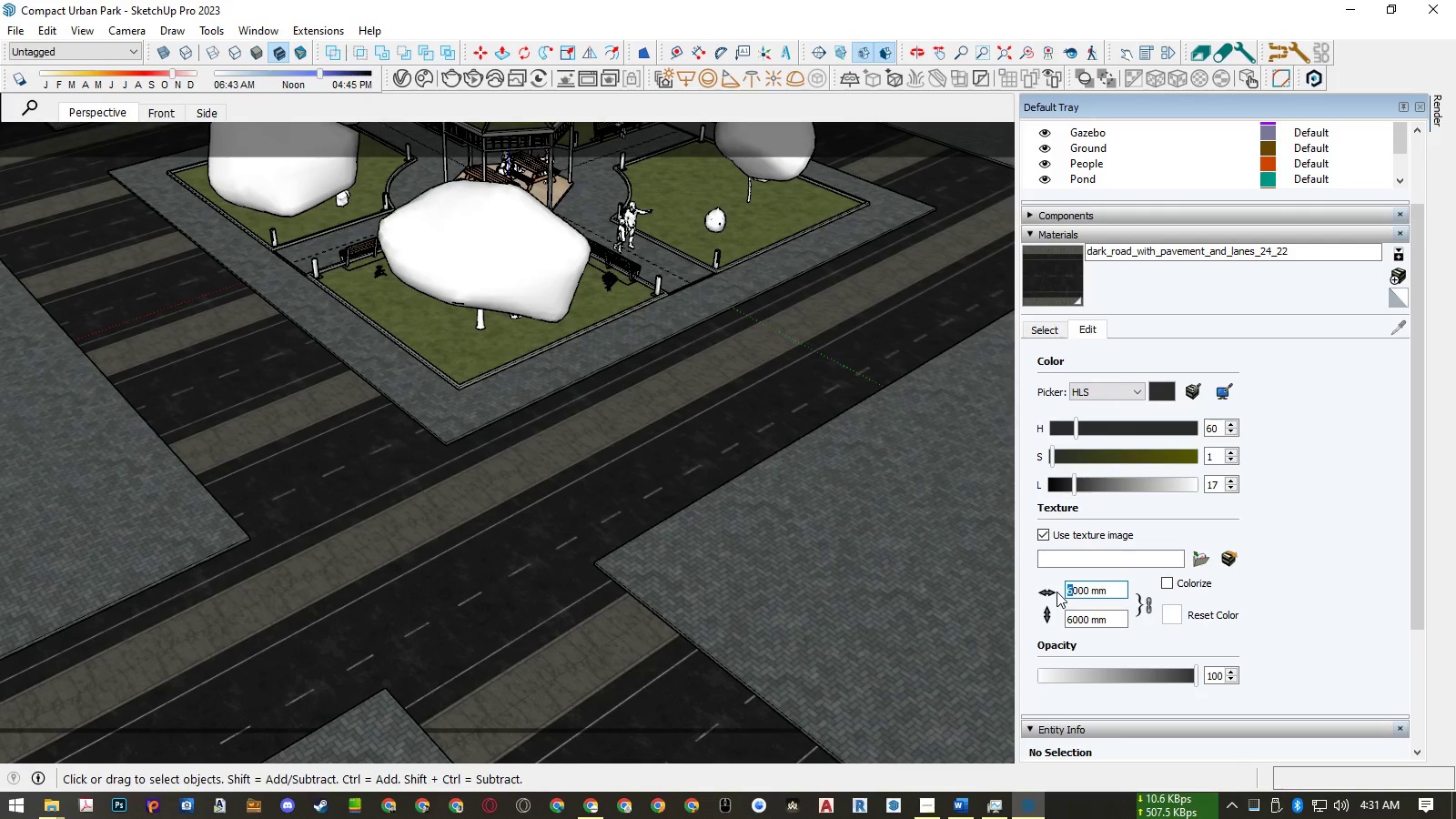 
key(Numpad8)
 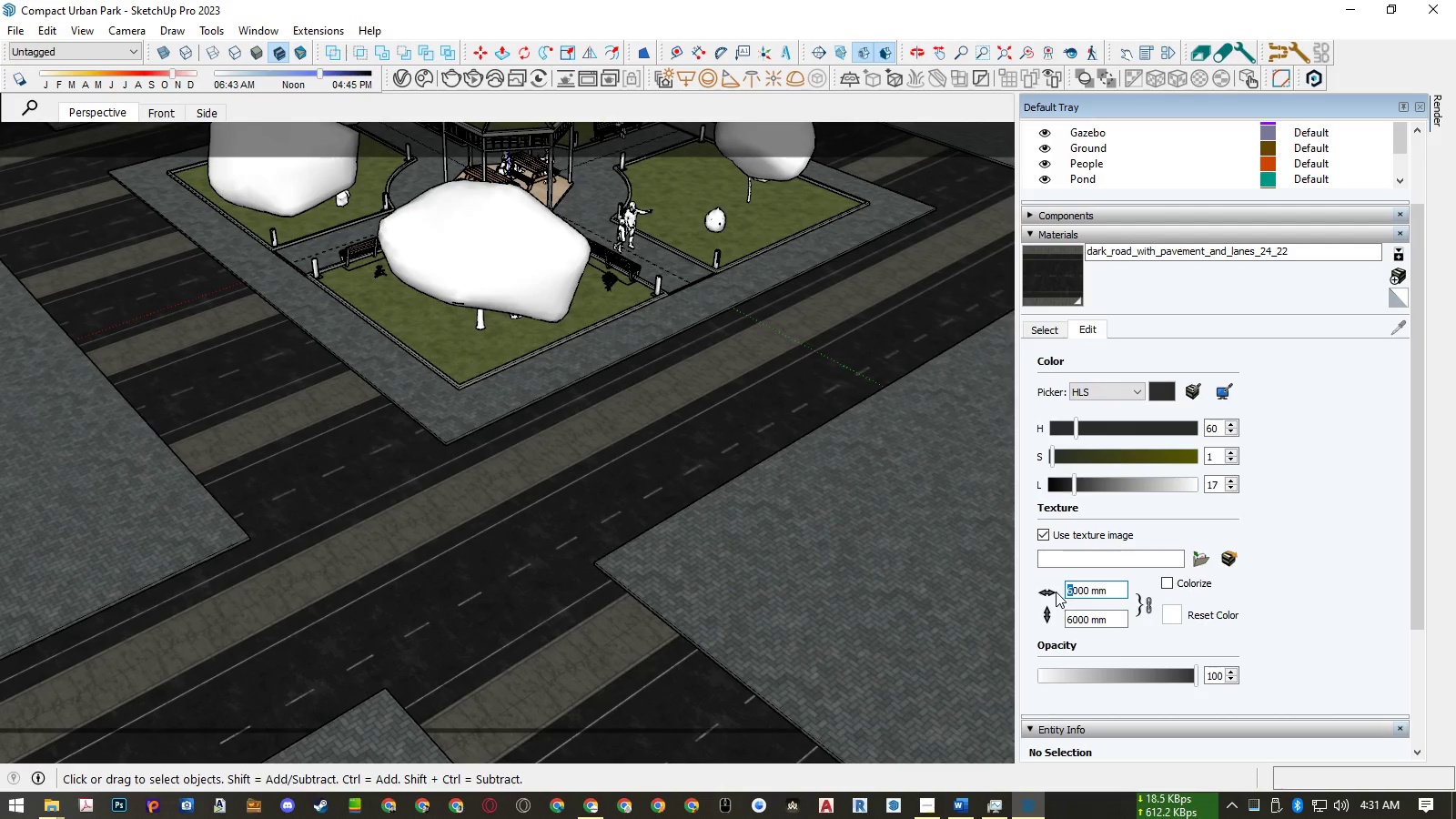 
key(NumpadEnter)
 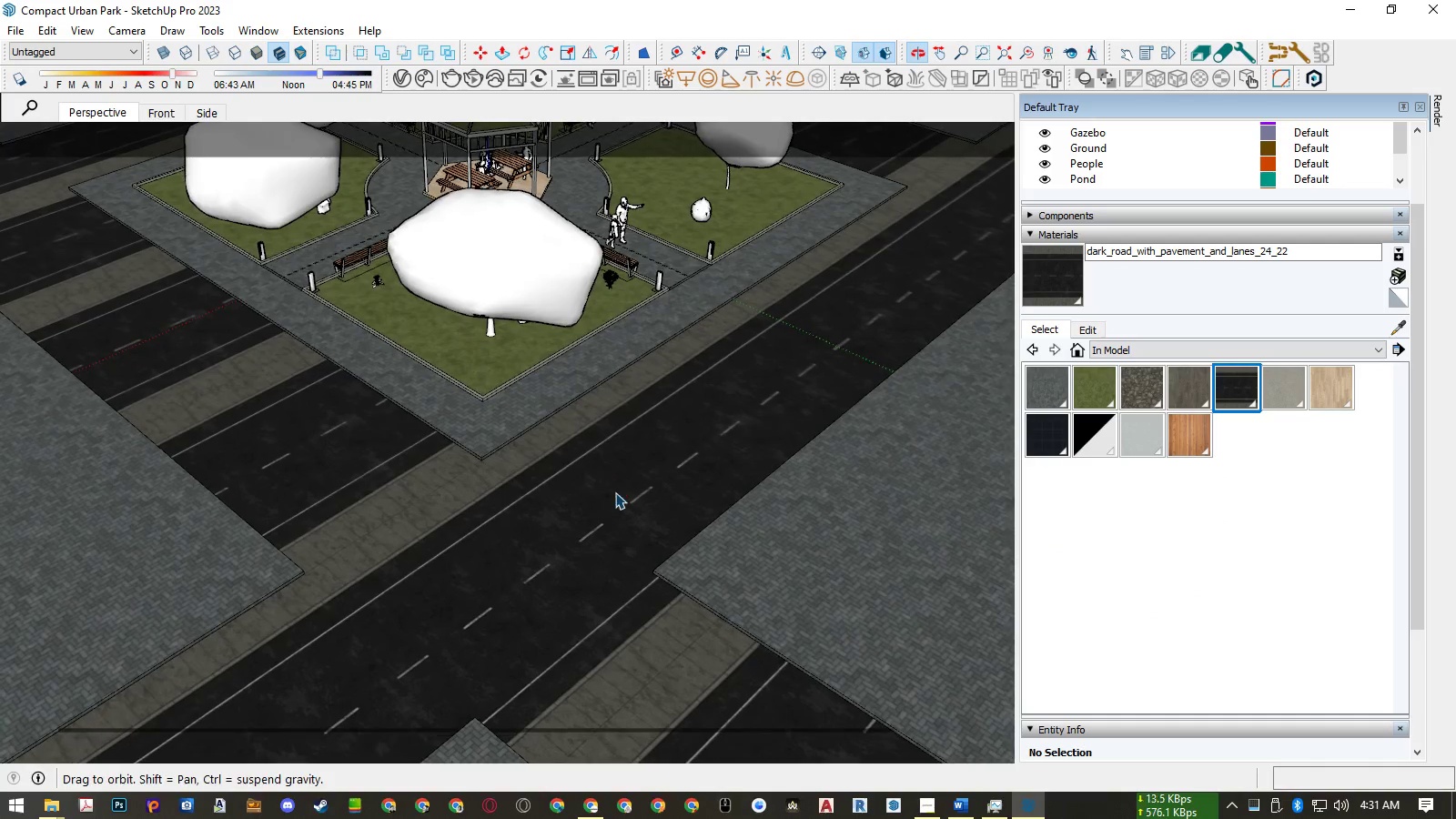 
double_click([569, 501])
 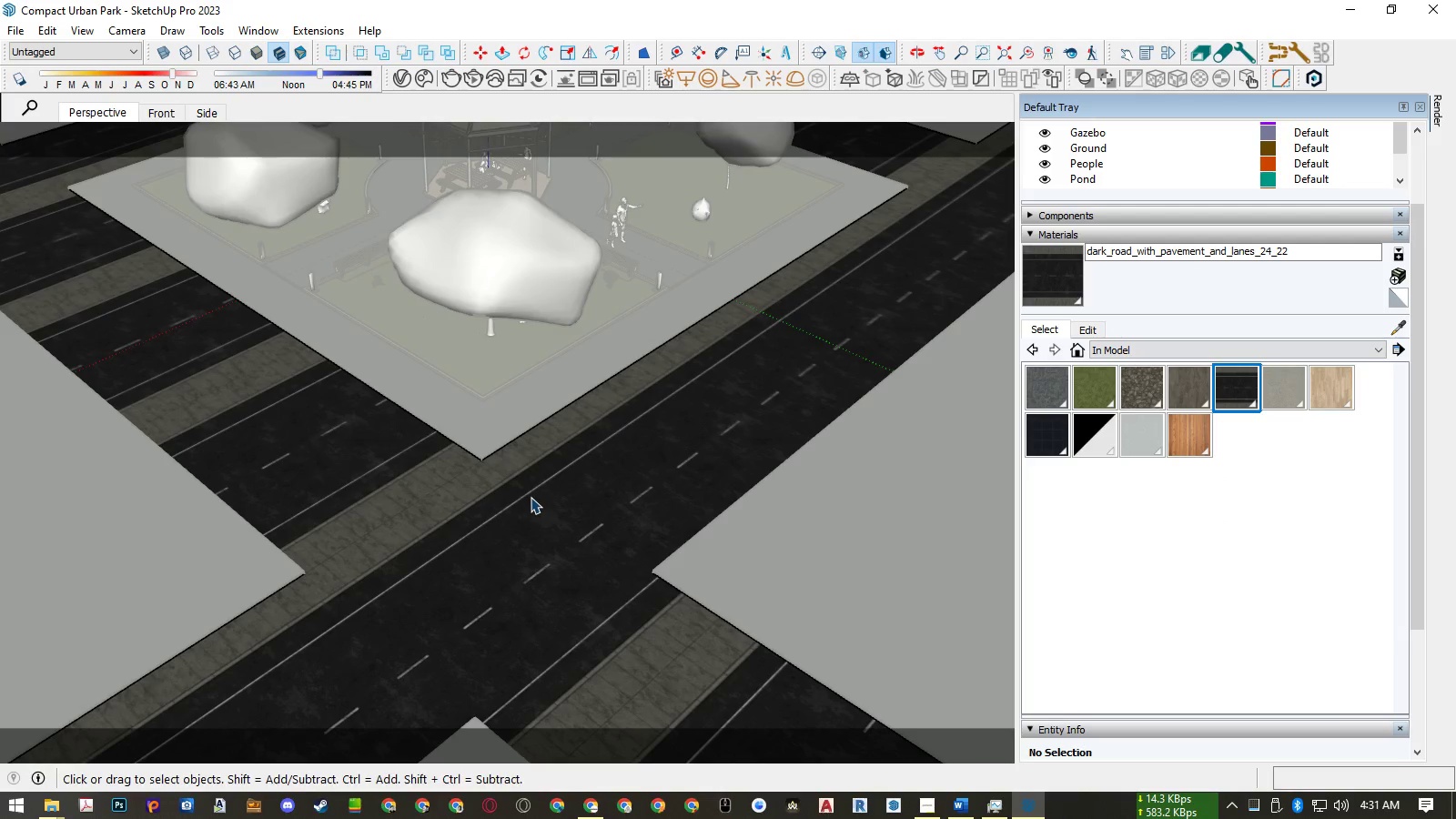 
key(Escape)
 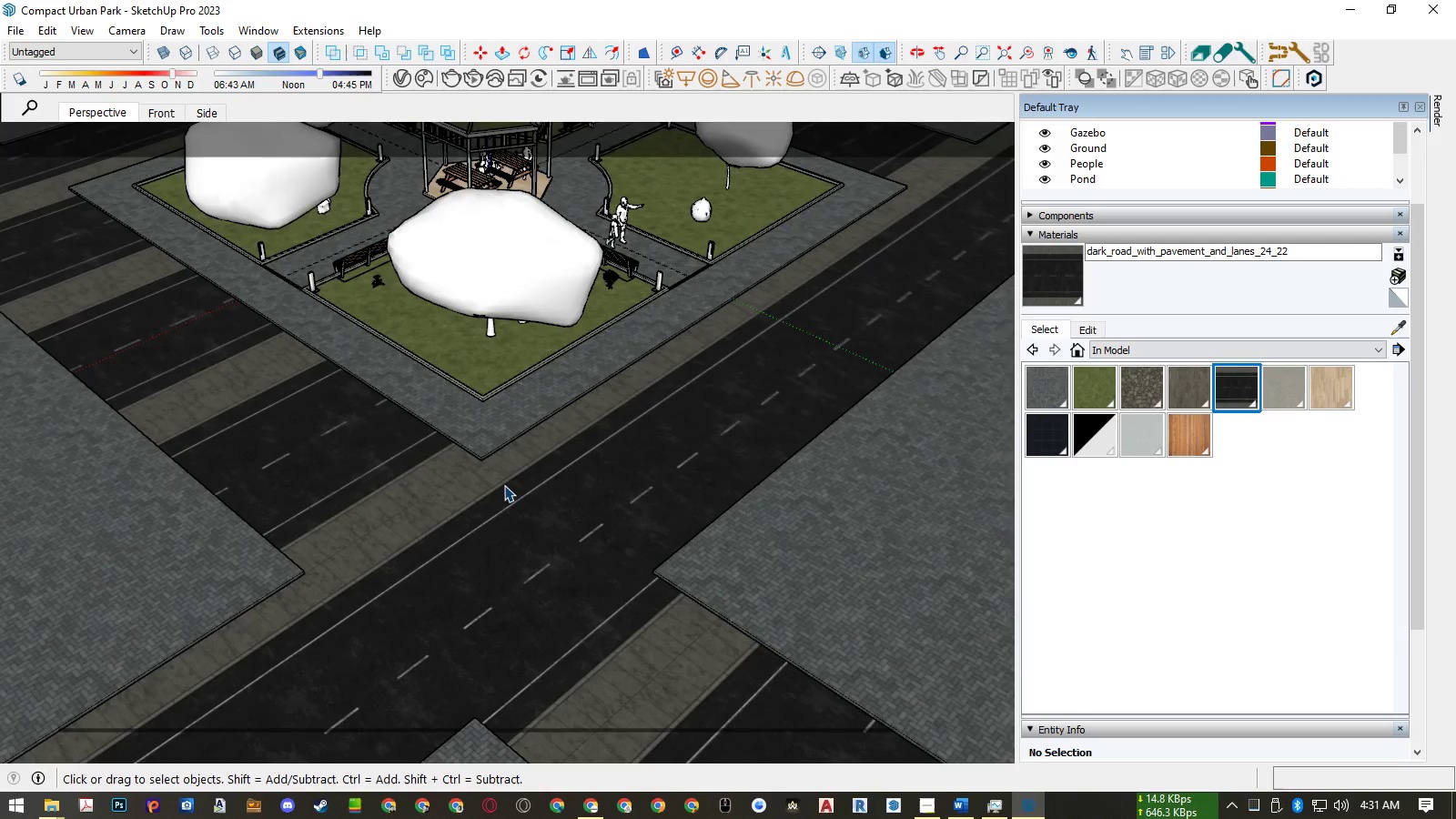 
scroll: coordinate [449, 431], scroll_direction: up, amount: 25.0
 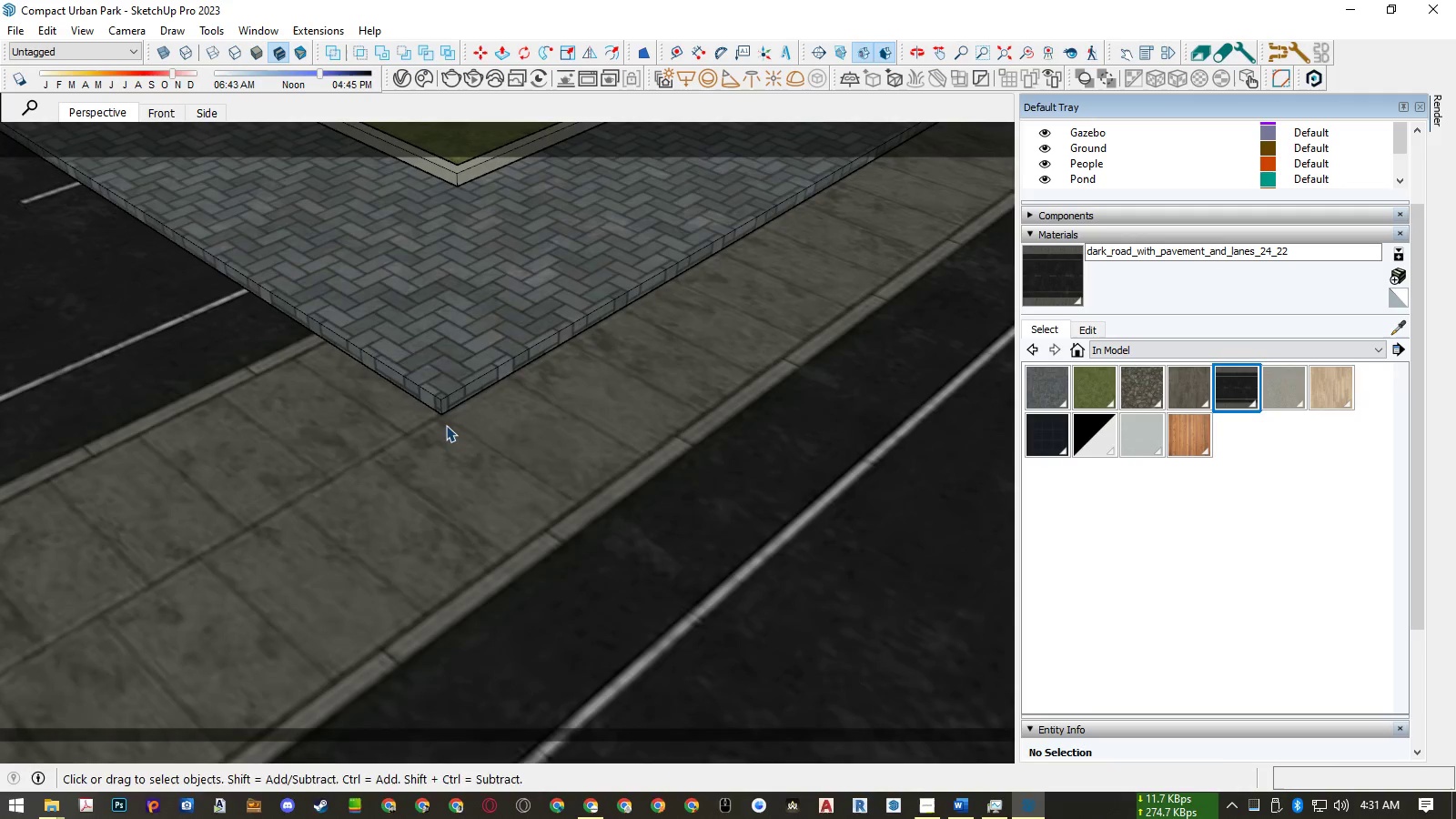 
key(L)
 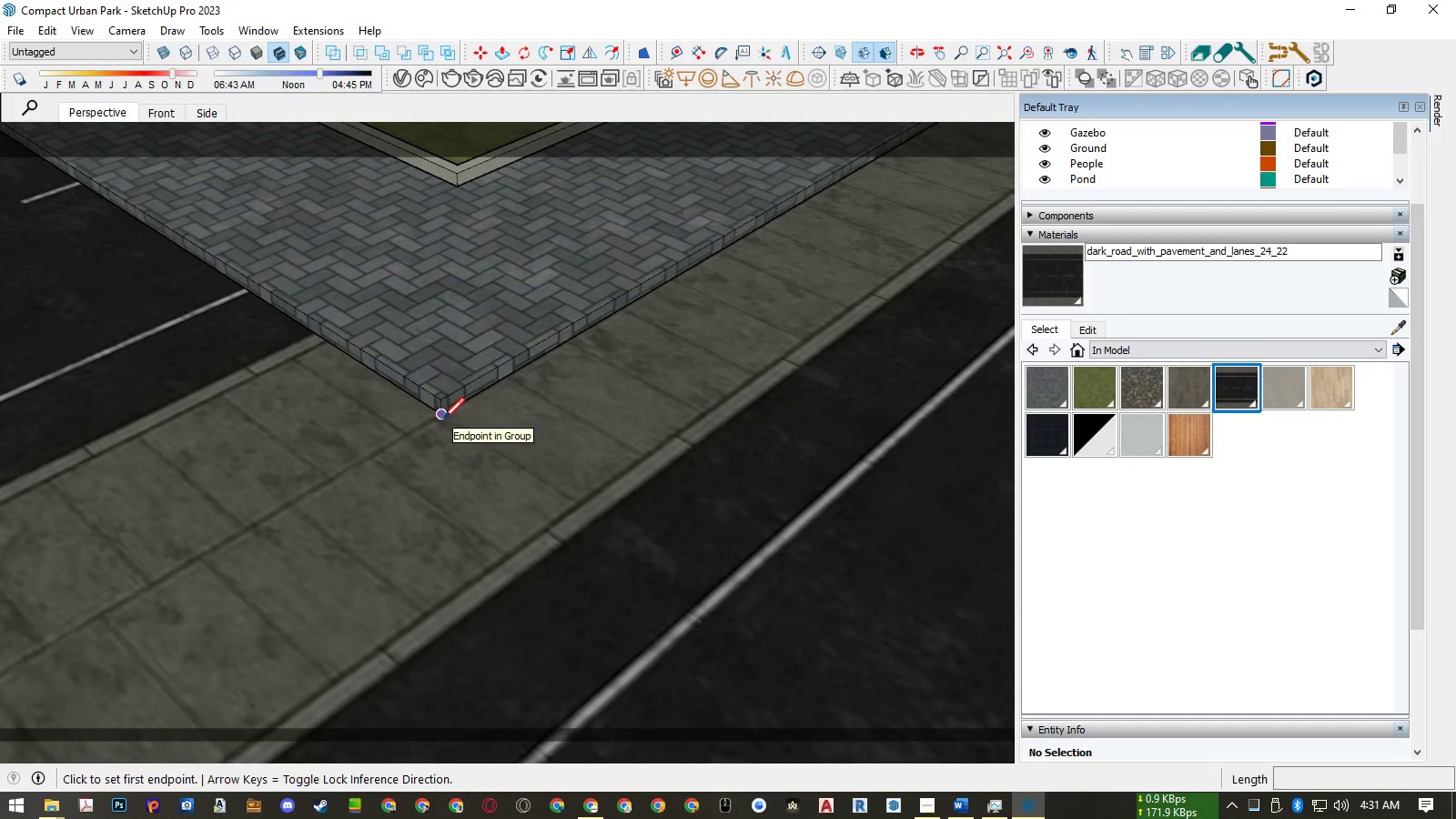 
left_click([443, 419])
 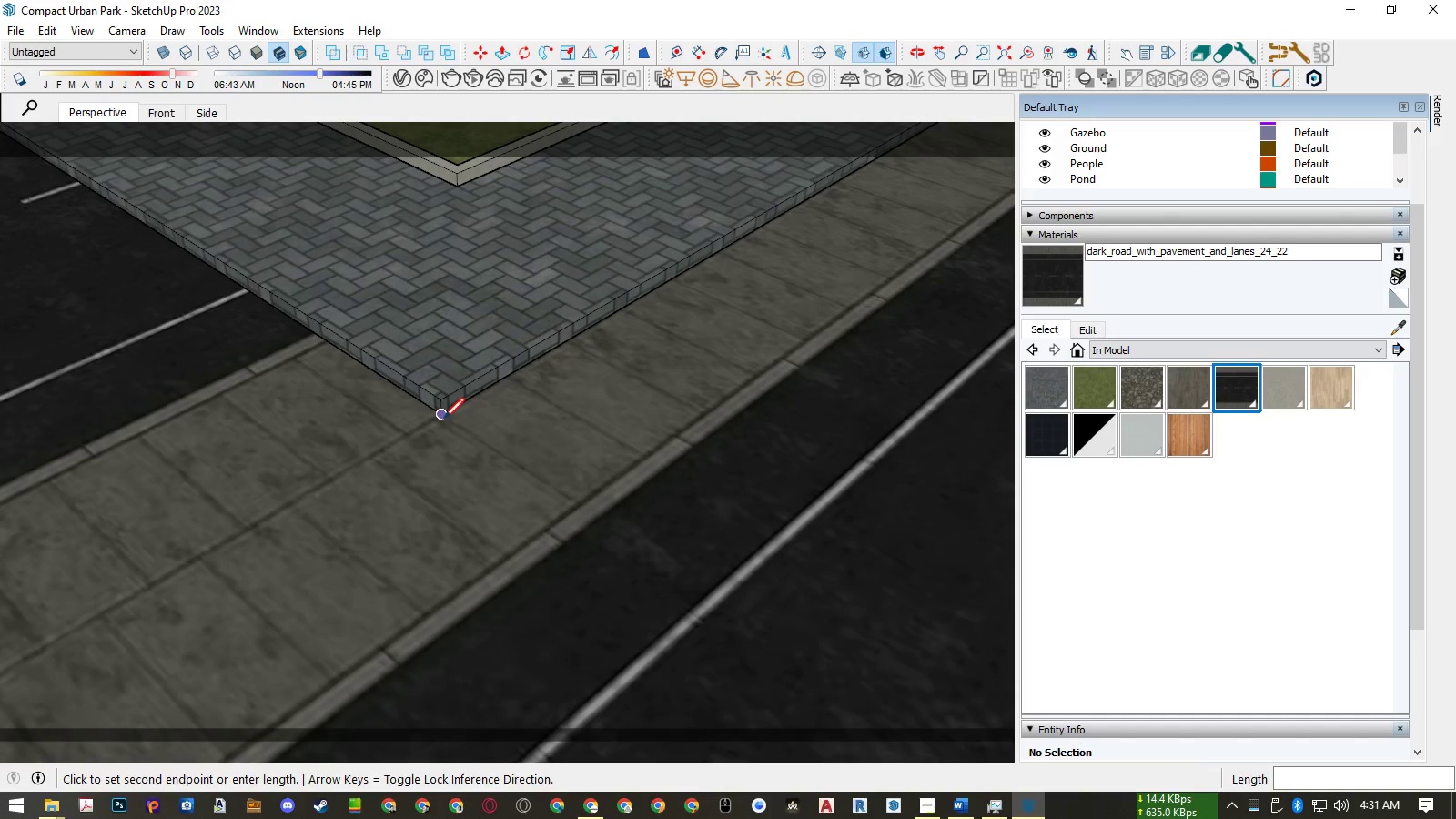 
key(ArrowLeft)
 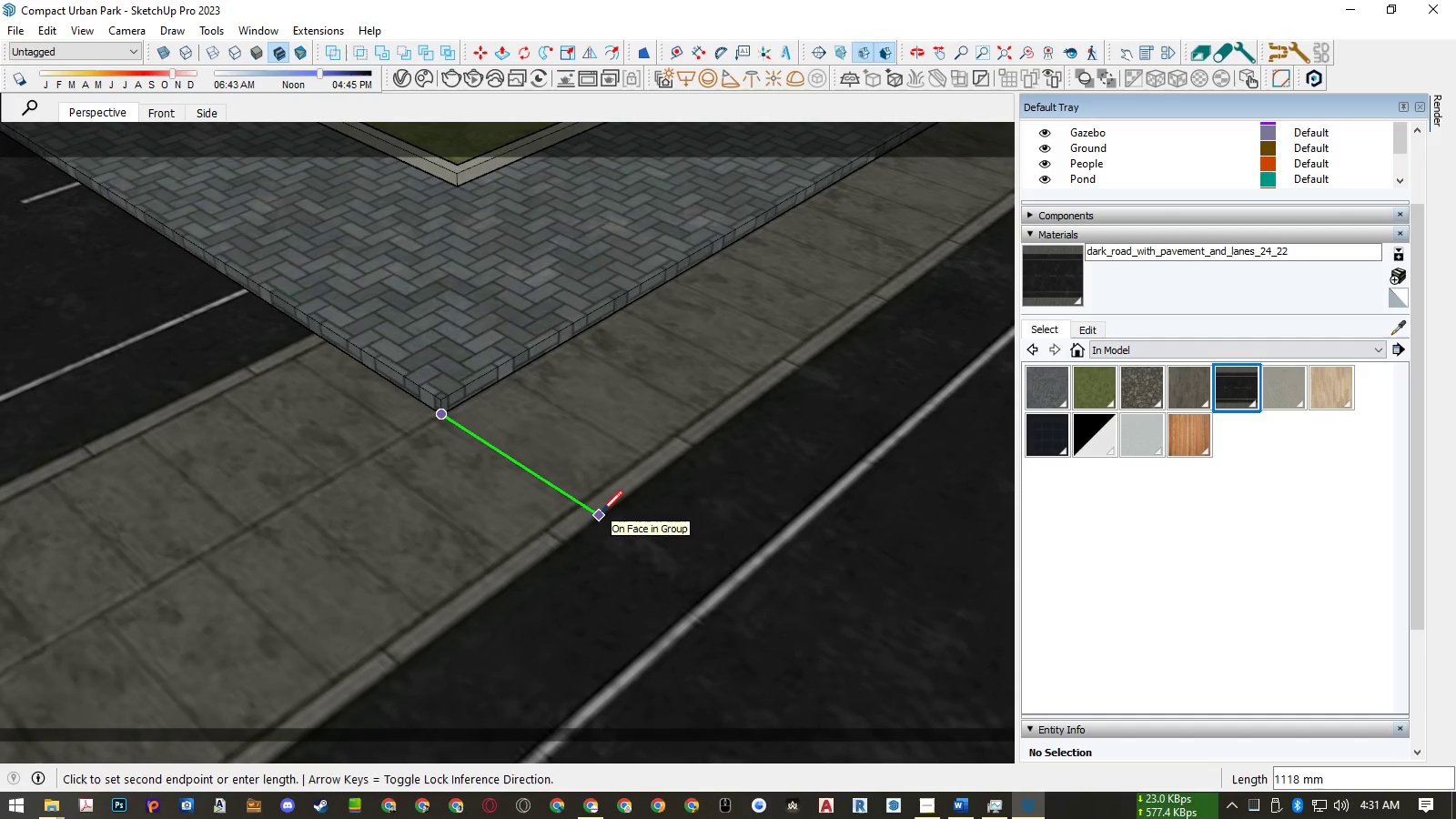 
wait(6.61)
 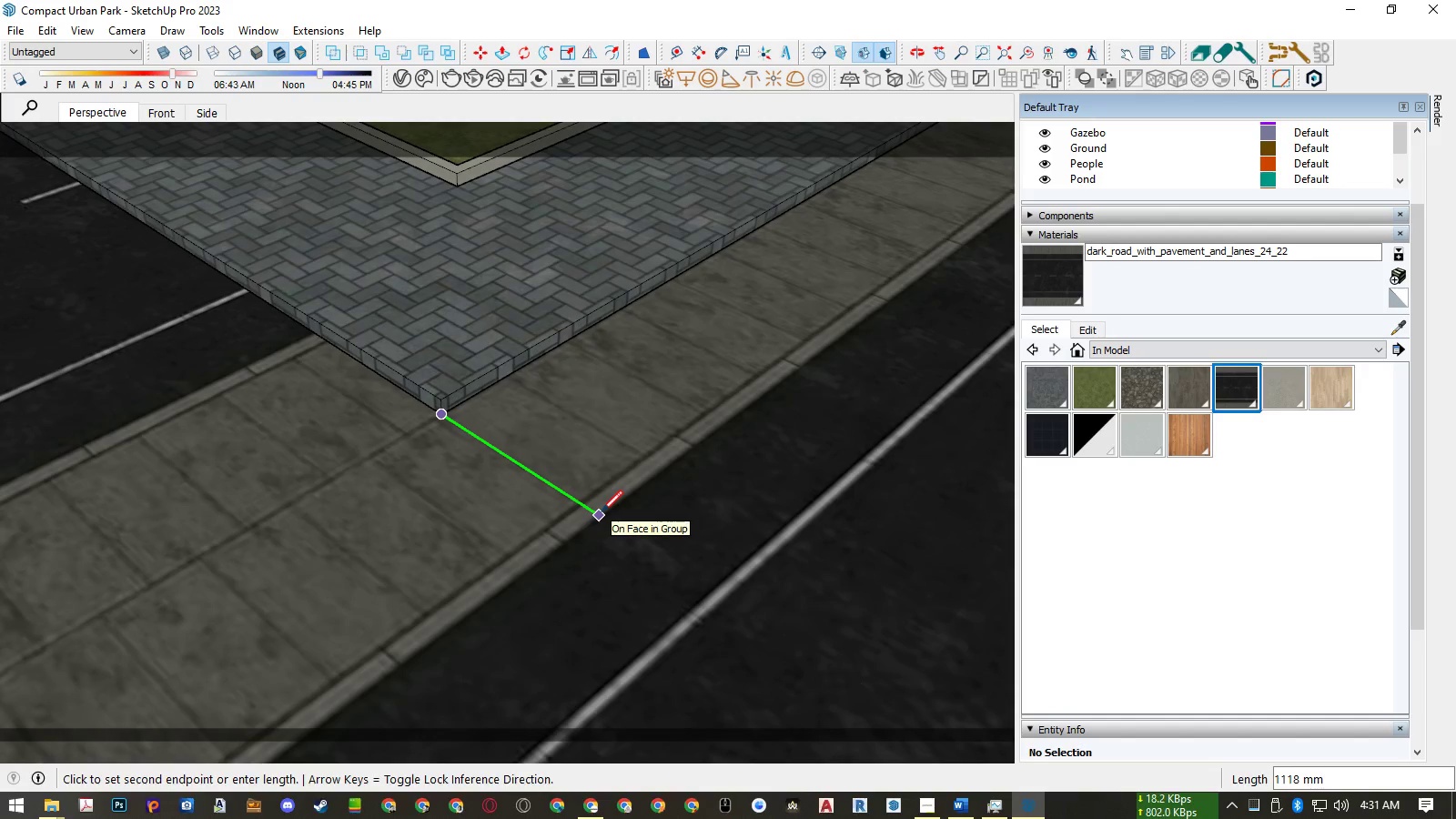 
key(Space)
 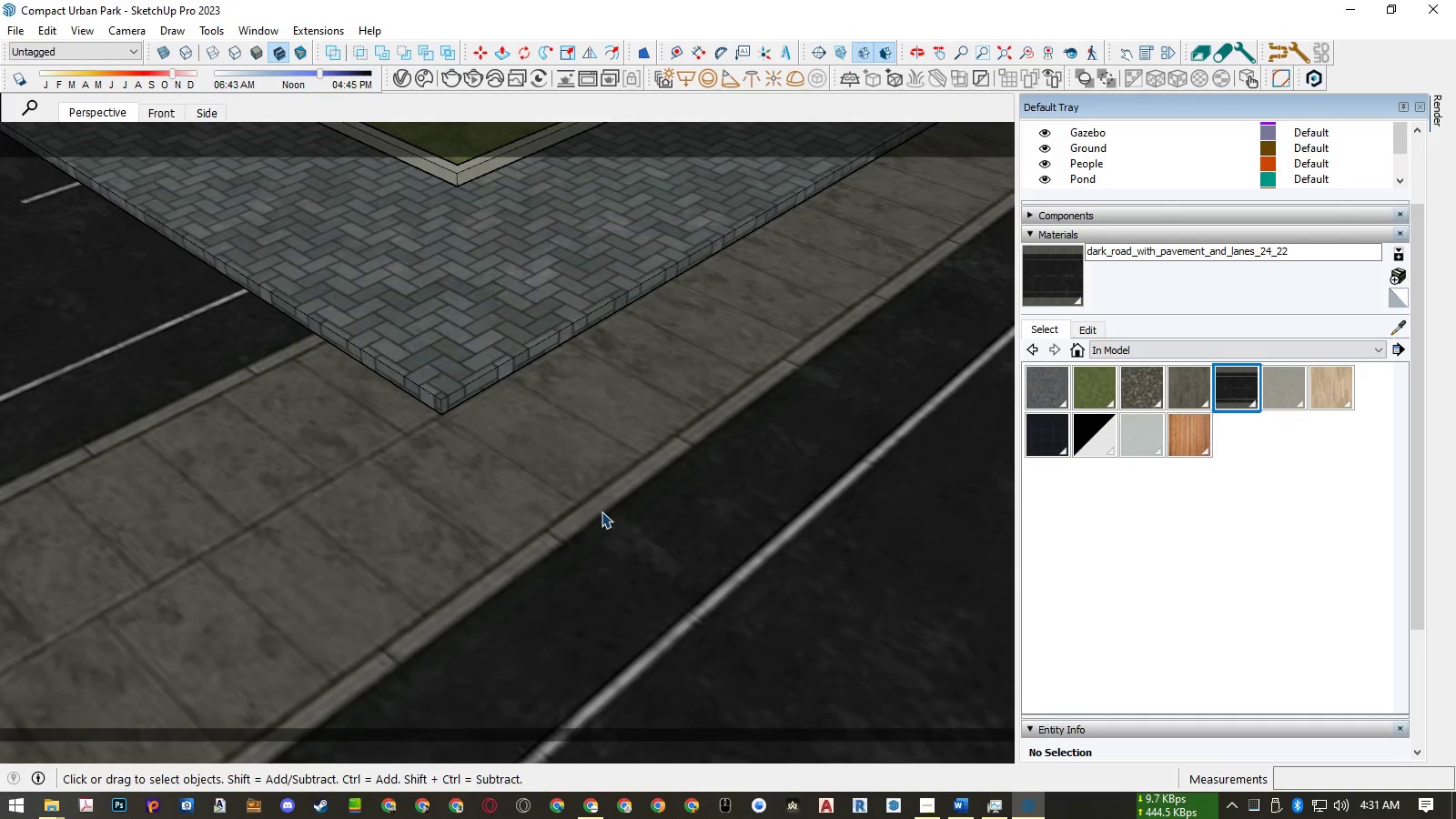 
scroll: coordinate [602, 511], scroll_direction: down, amount: 12.0
 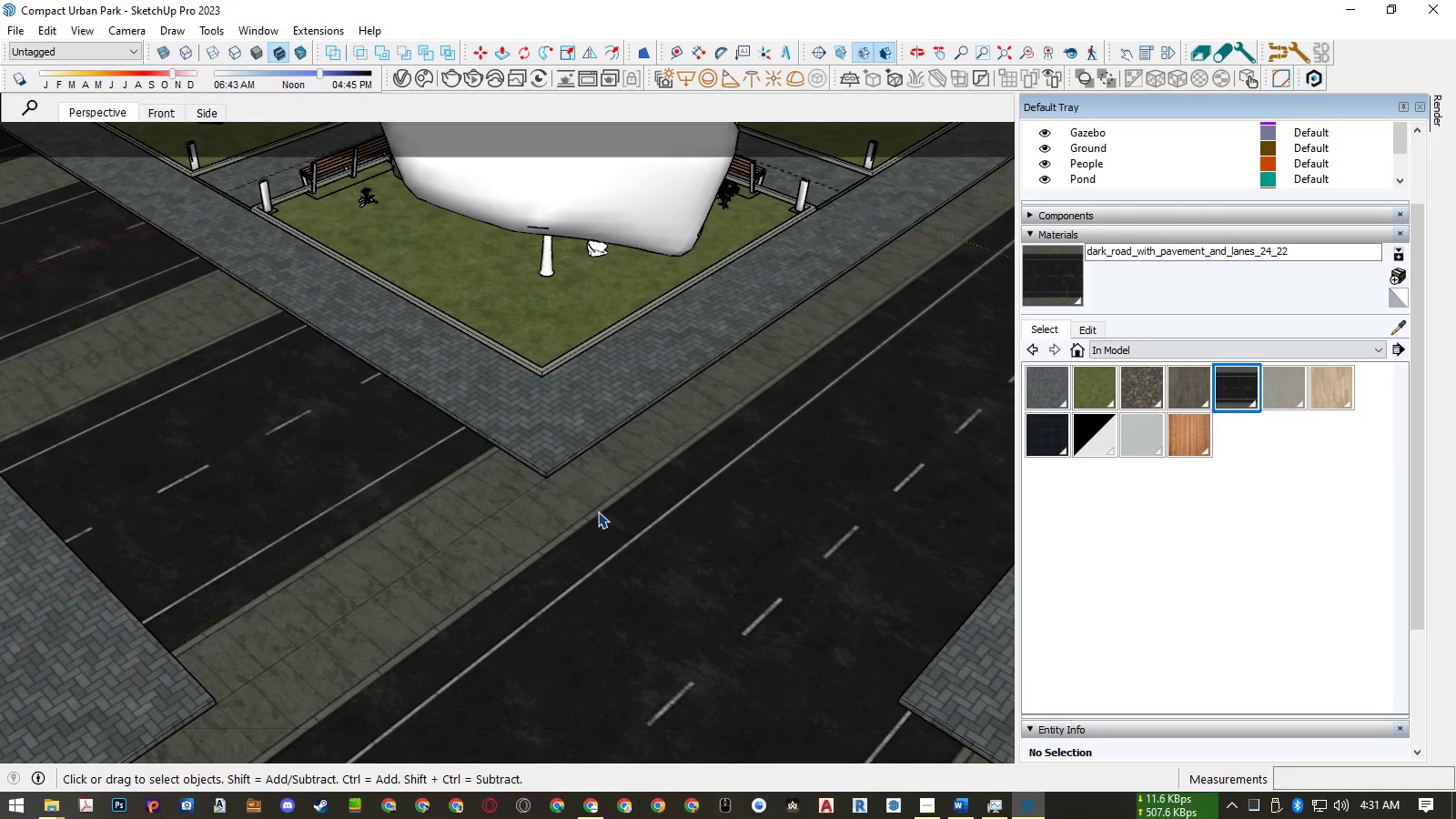 
scroll: coordinate [547, 482], scroll_direction: up, amount: 10.0
 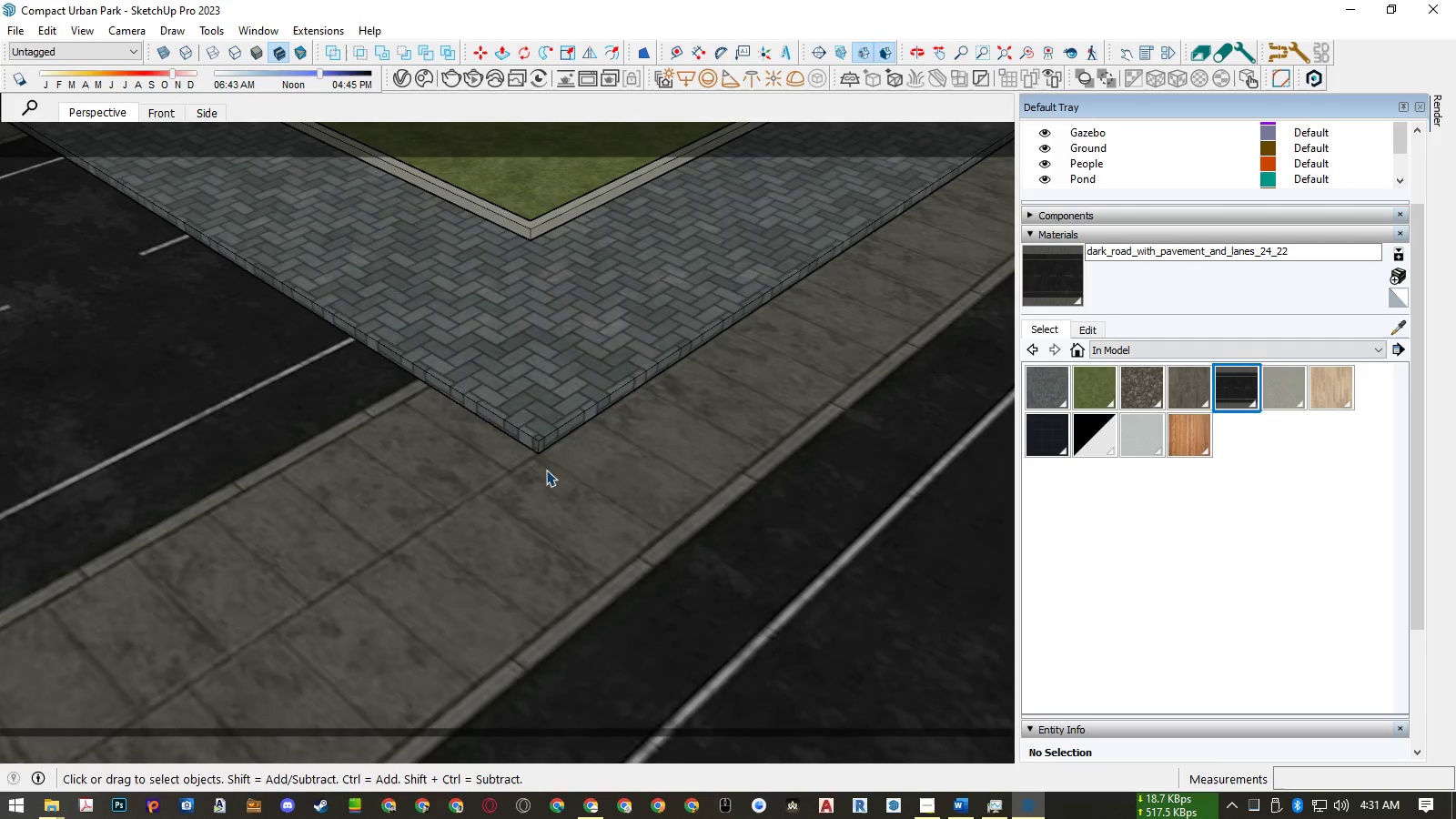 
key(L)
 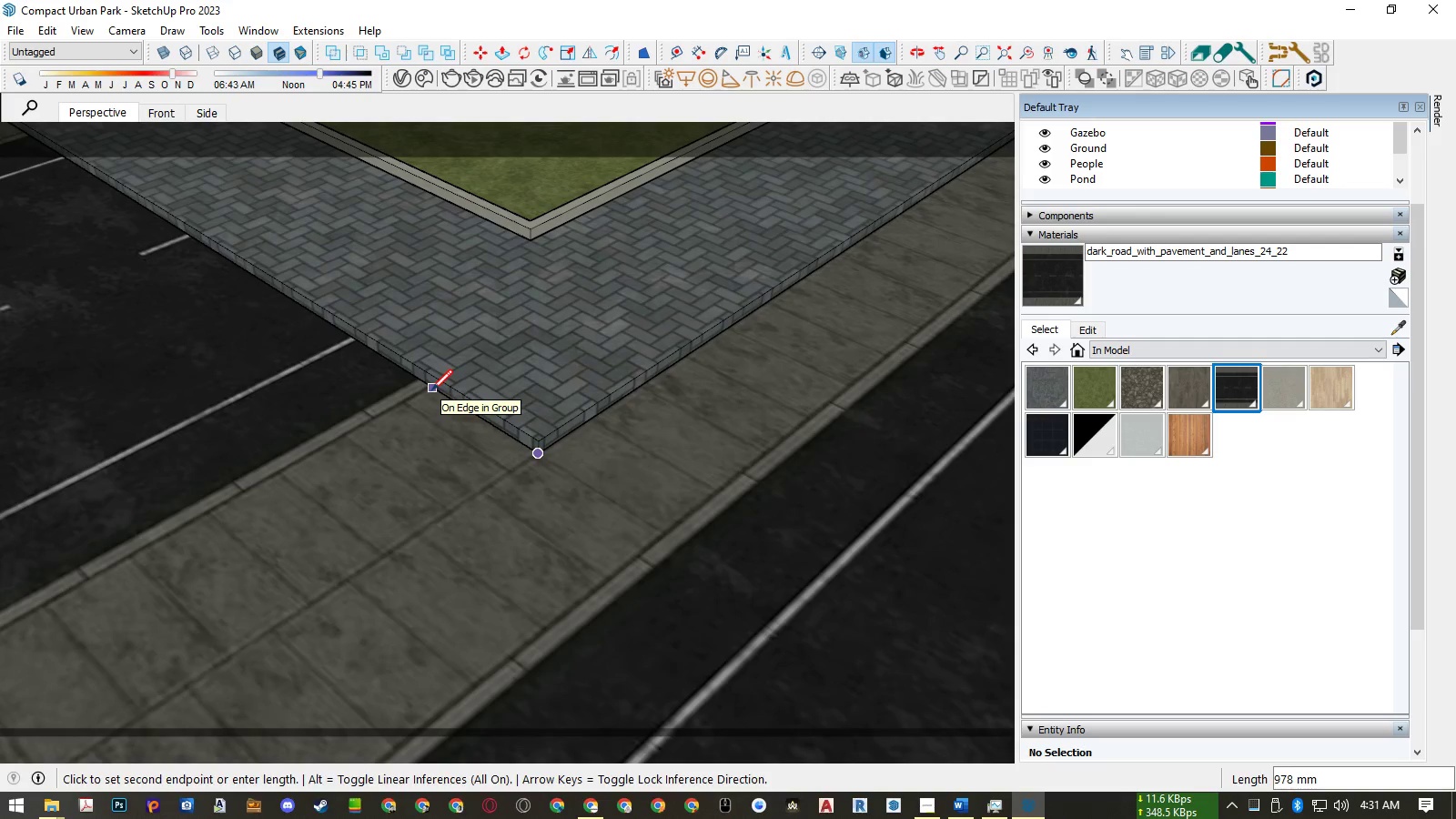 
key(Numpad1)
 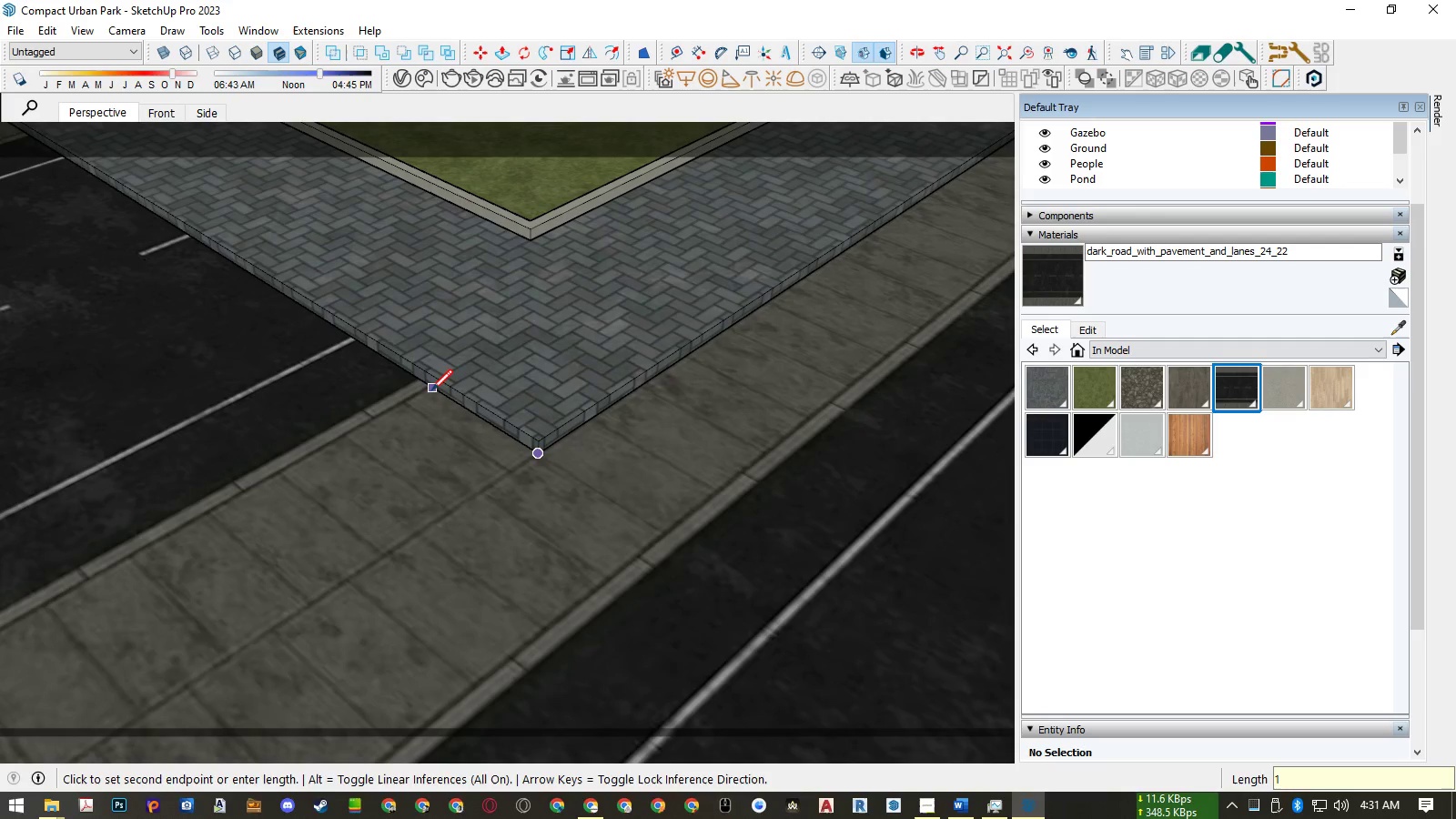 
key(Numpad0)
 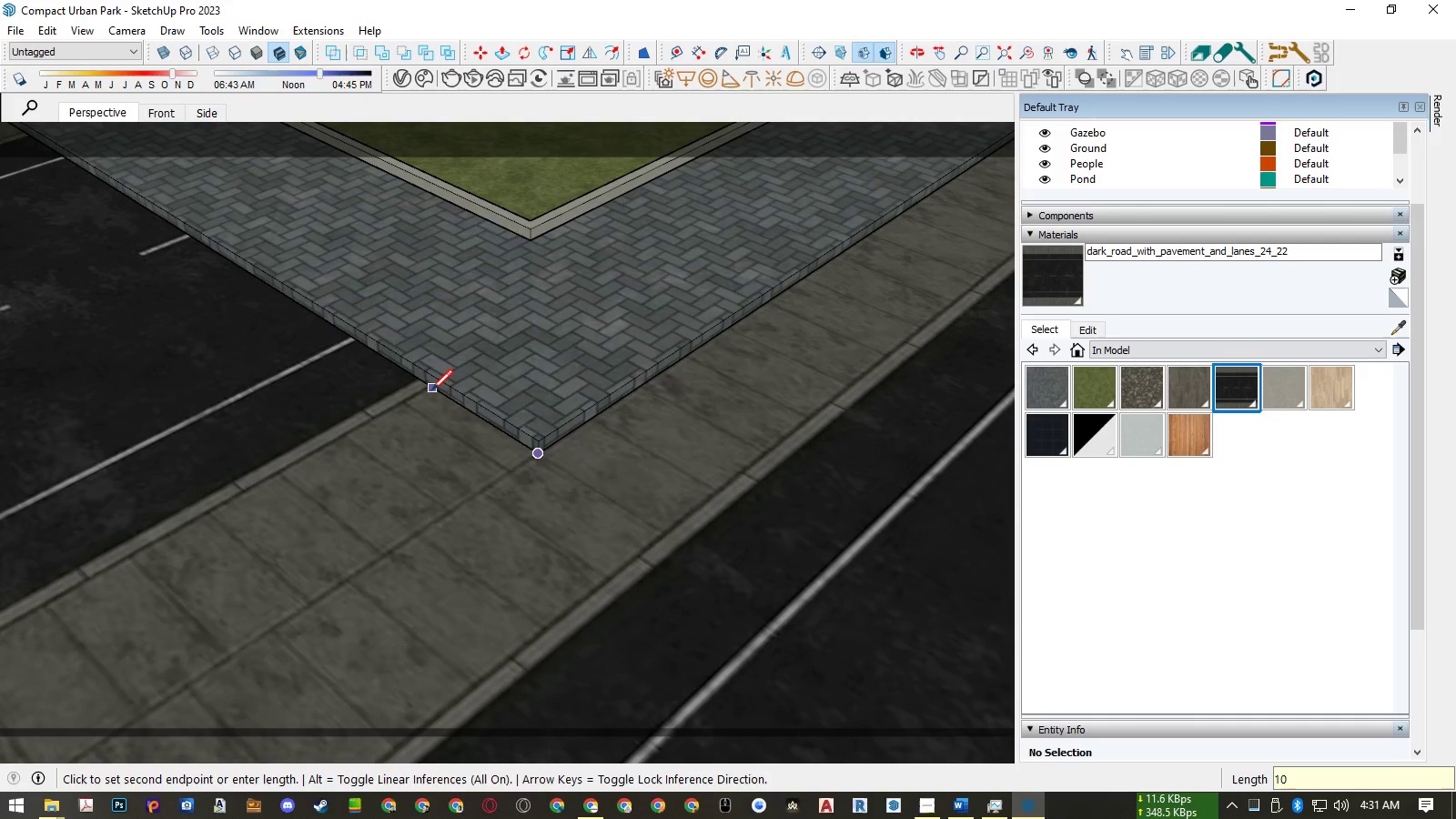 
key(Numpad0)
 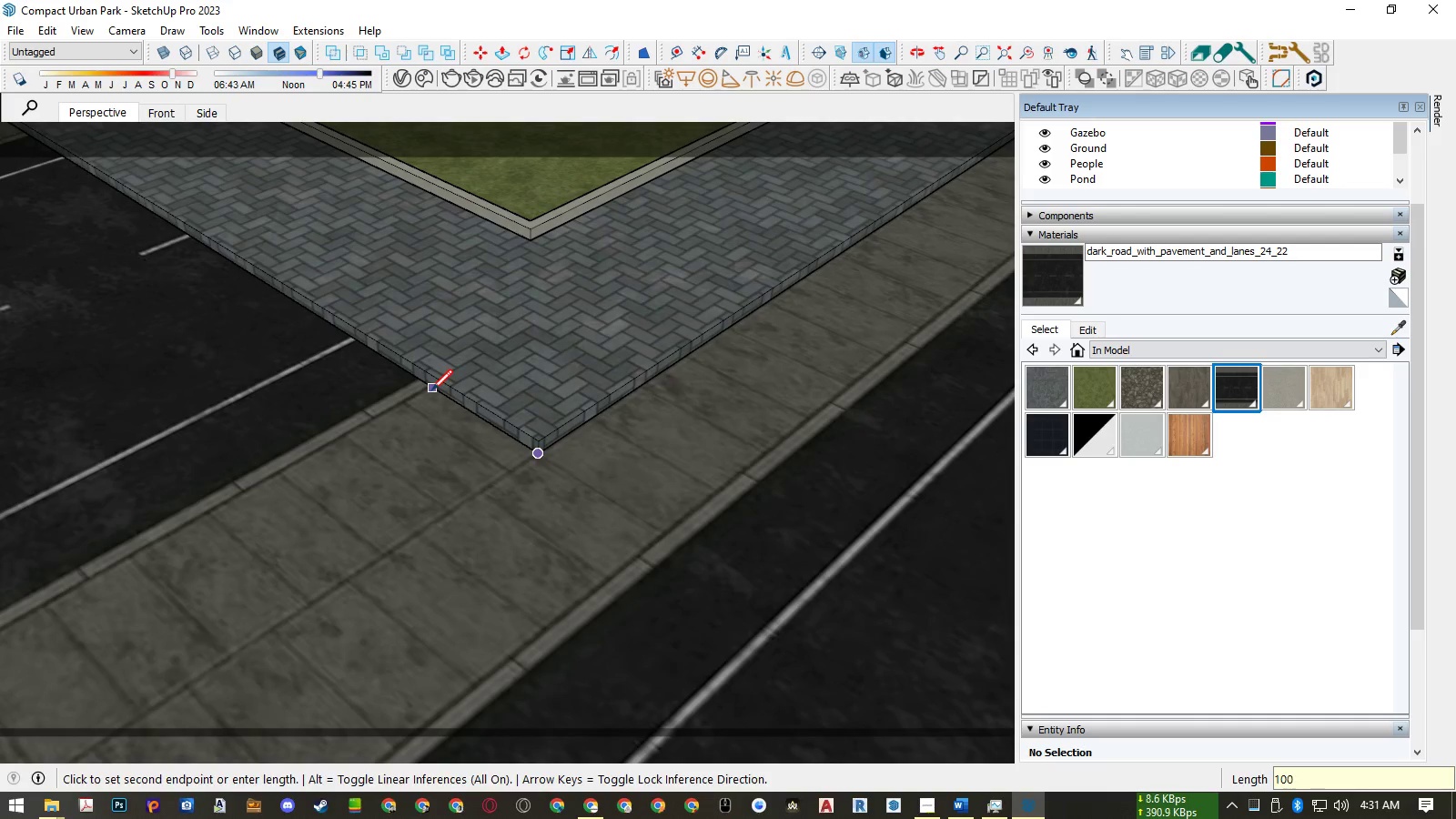 
key(Numpad0)
 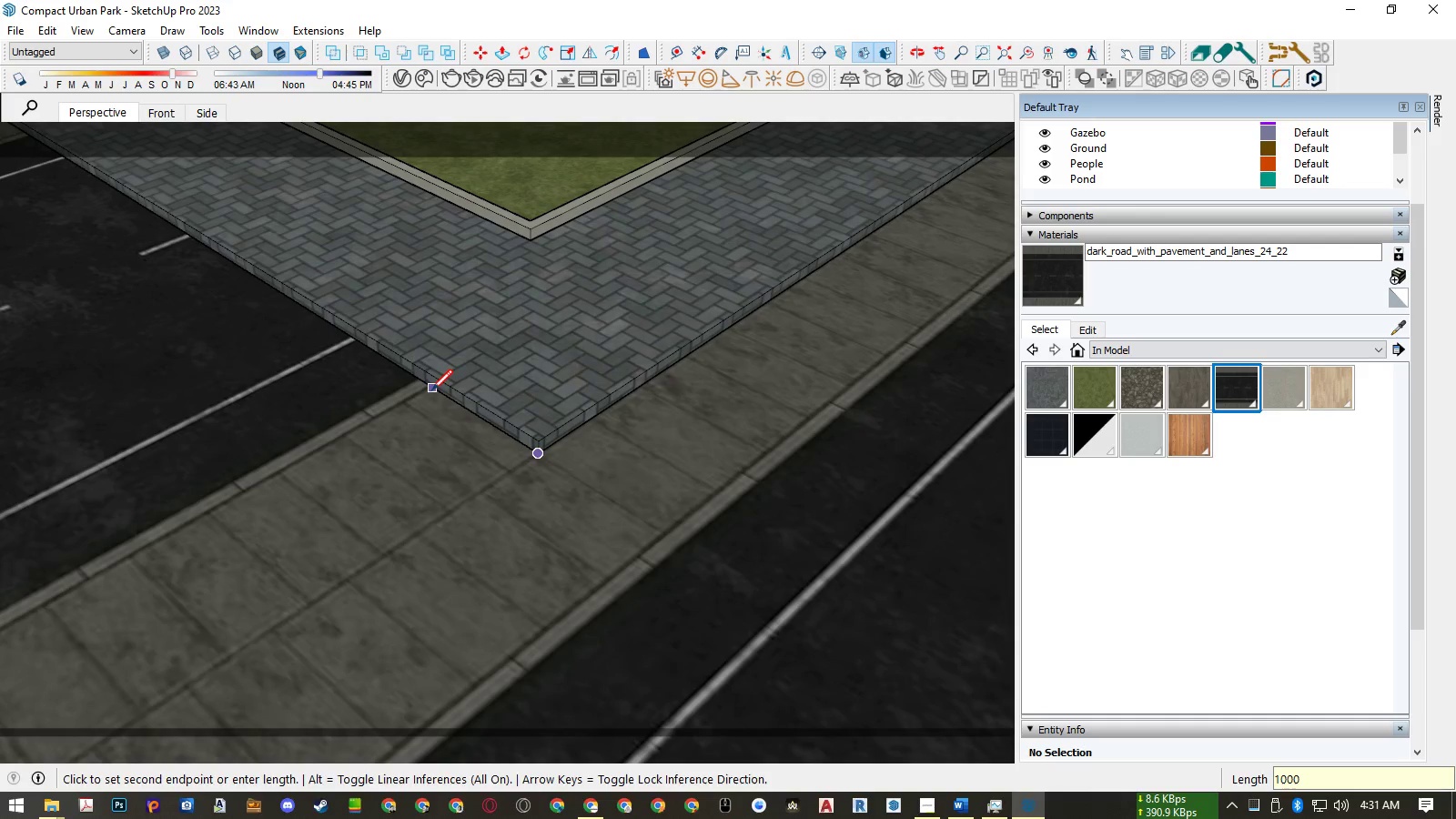 
key(NumpadEnter)
 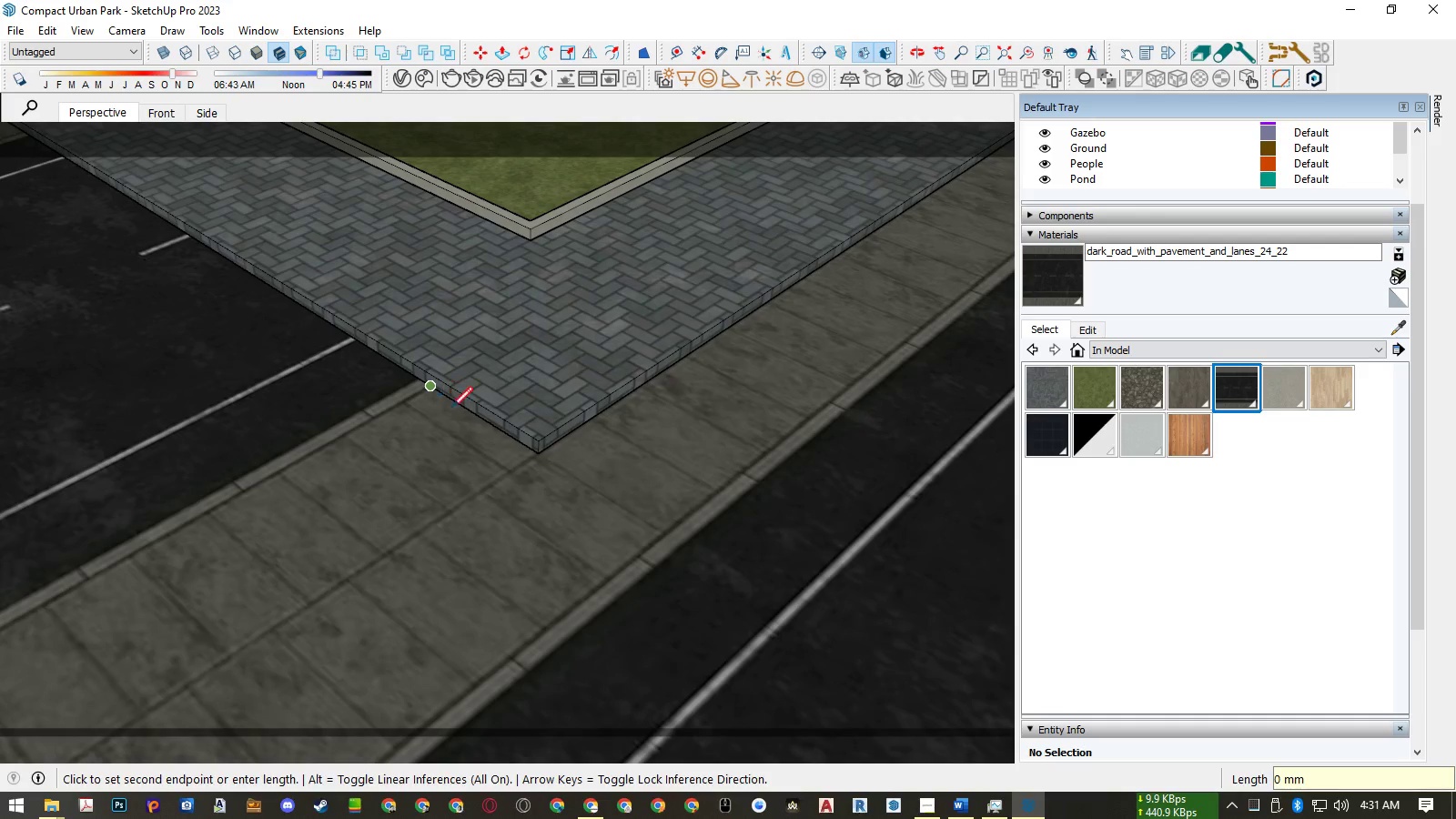 
key(Space)
 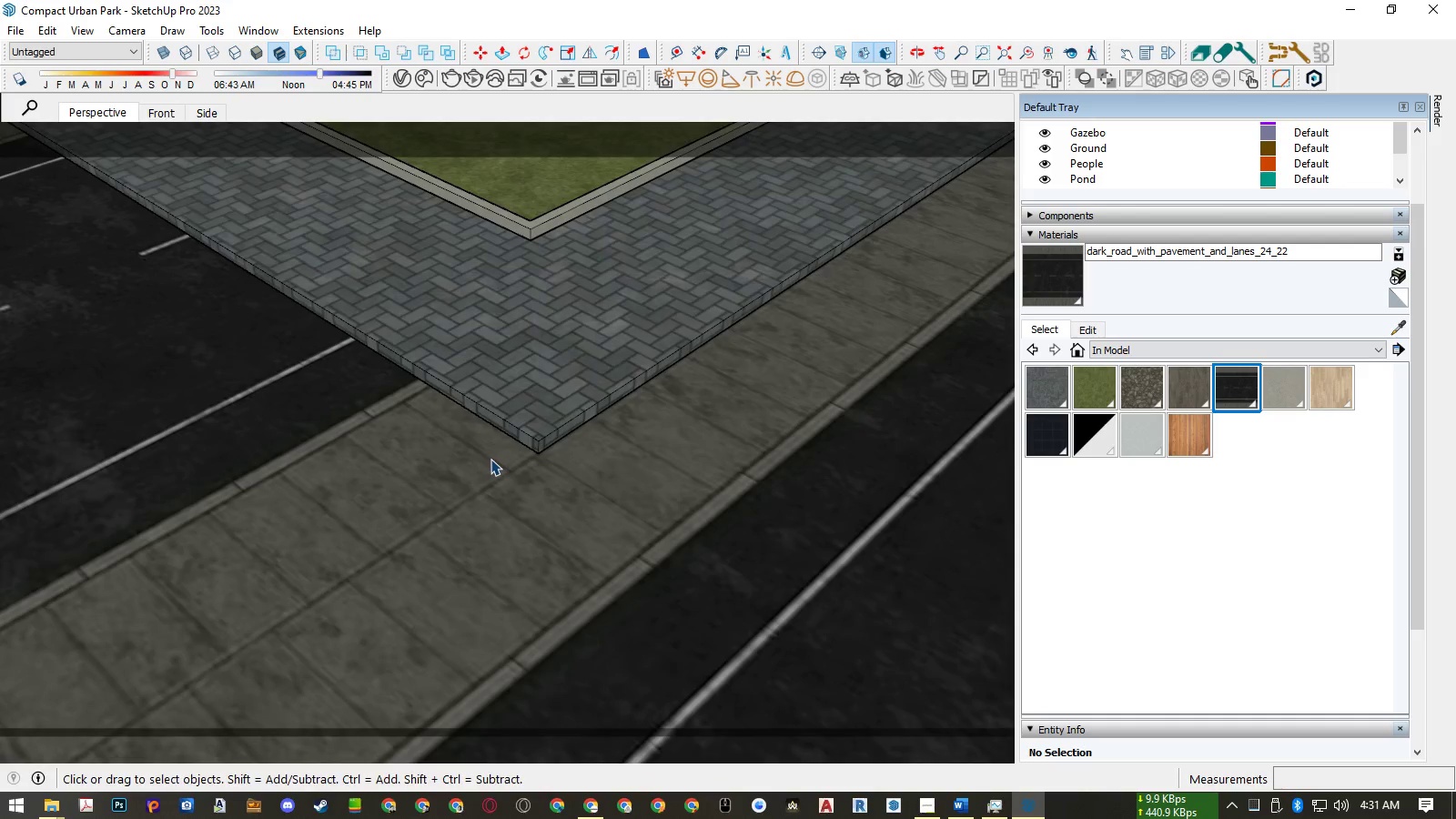 
double_click([490, 459])
 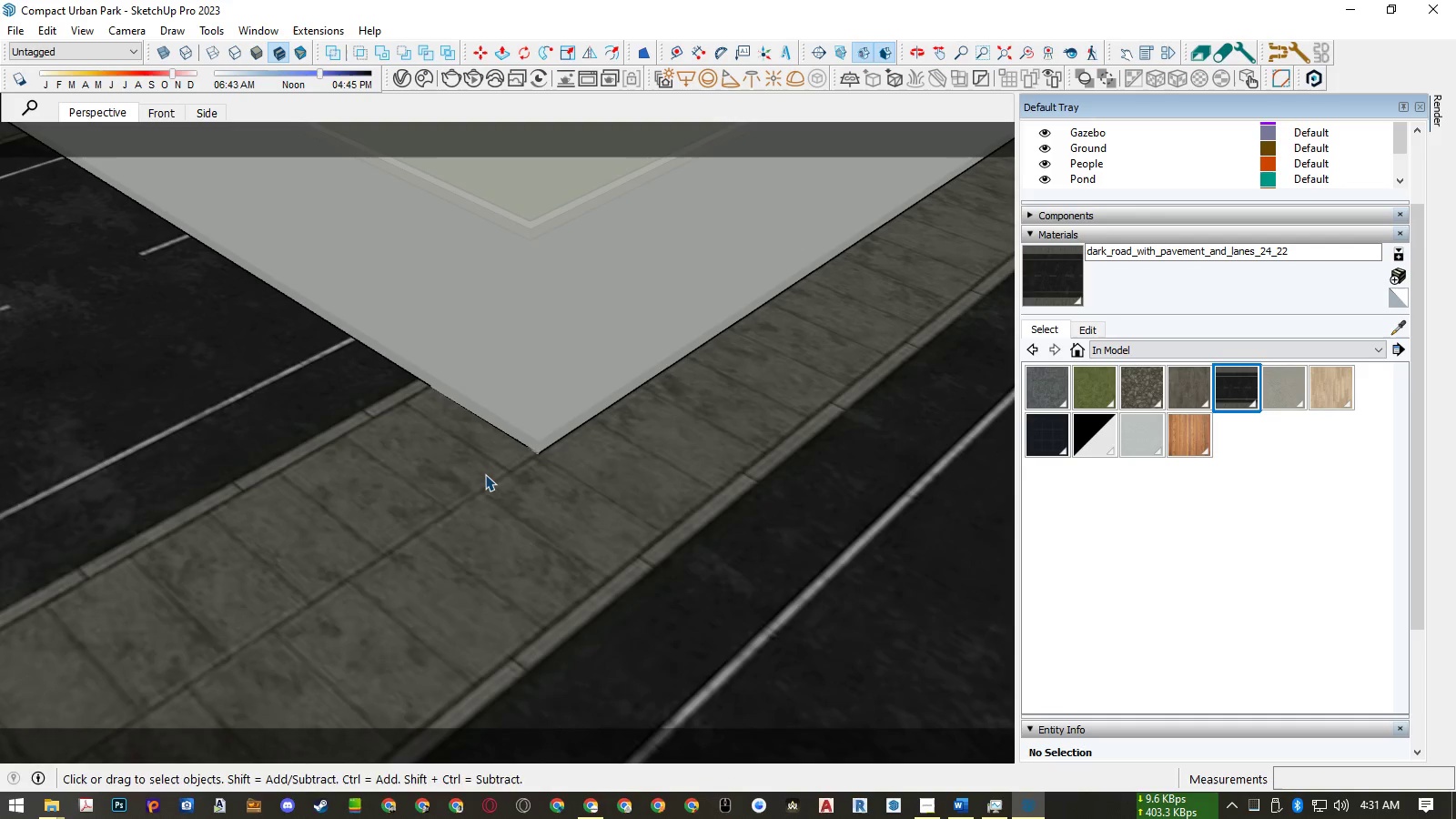 
left_click([485, 474])
 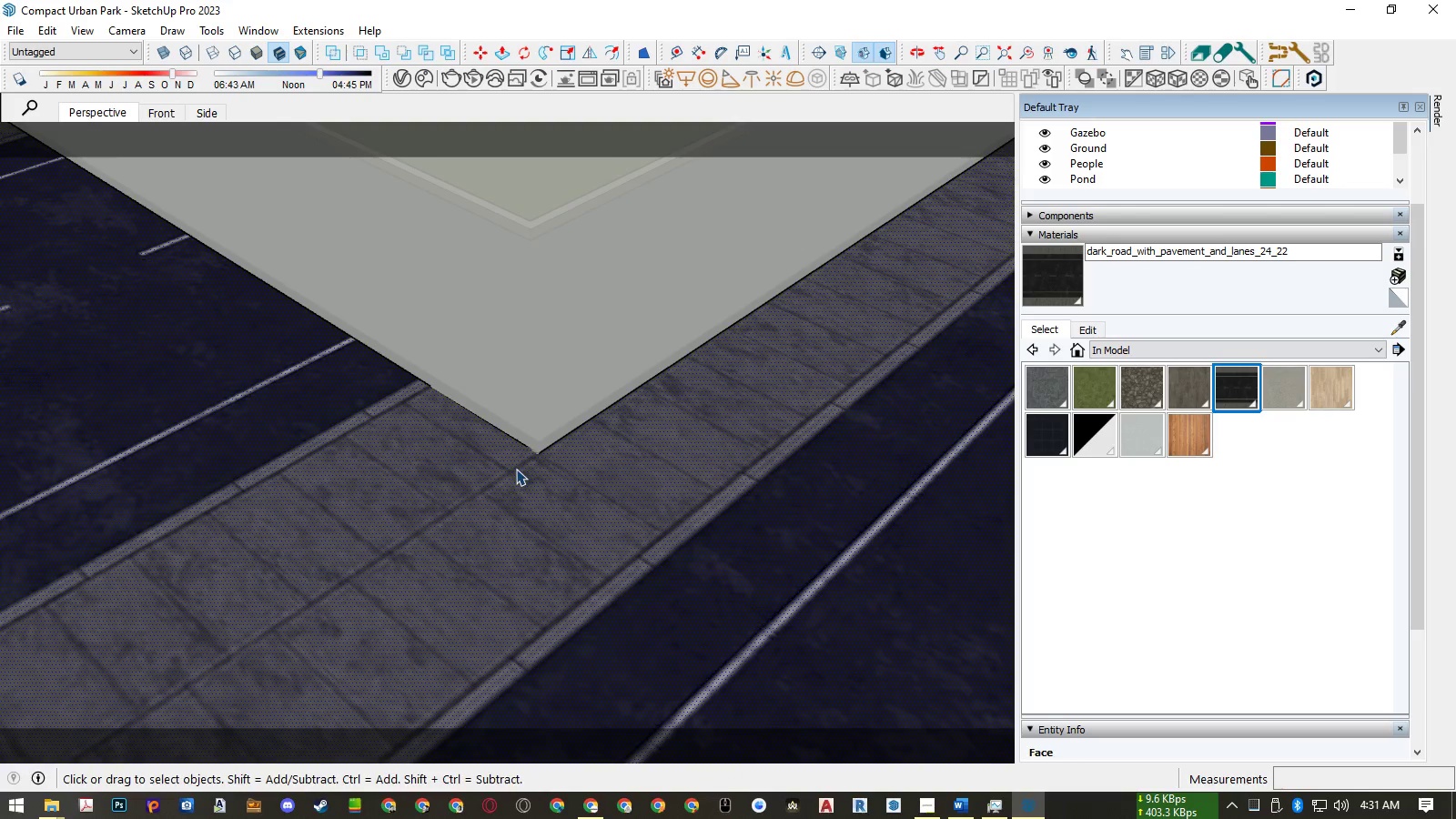 
right_click([516, 469])
 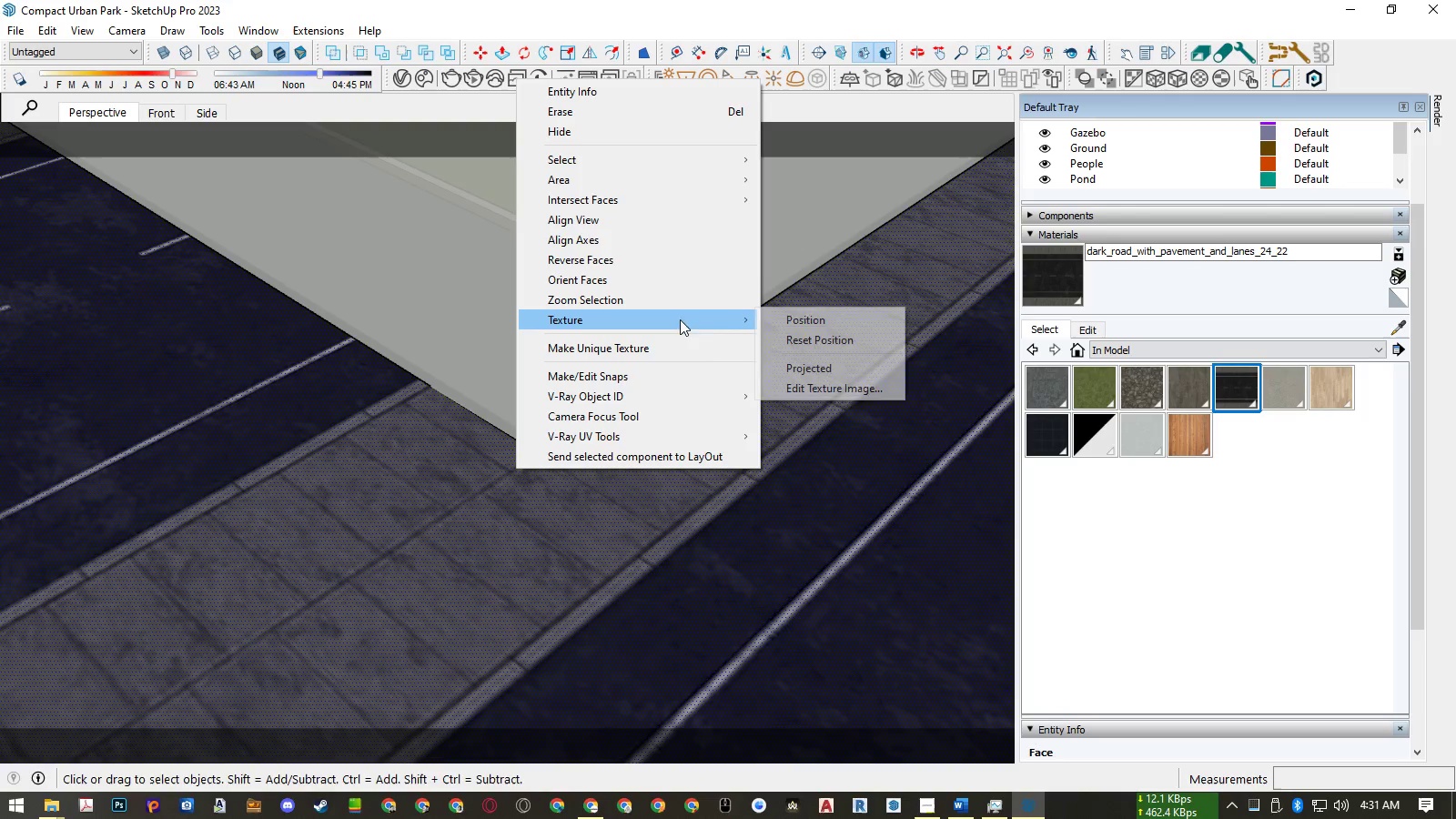 
double_click([783, 321])
 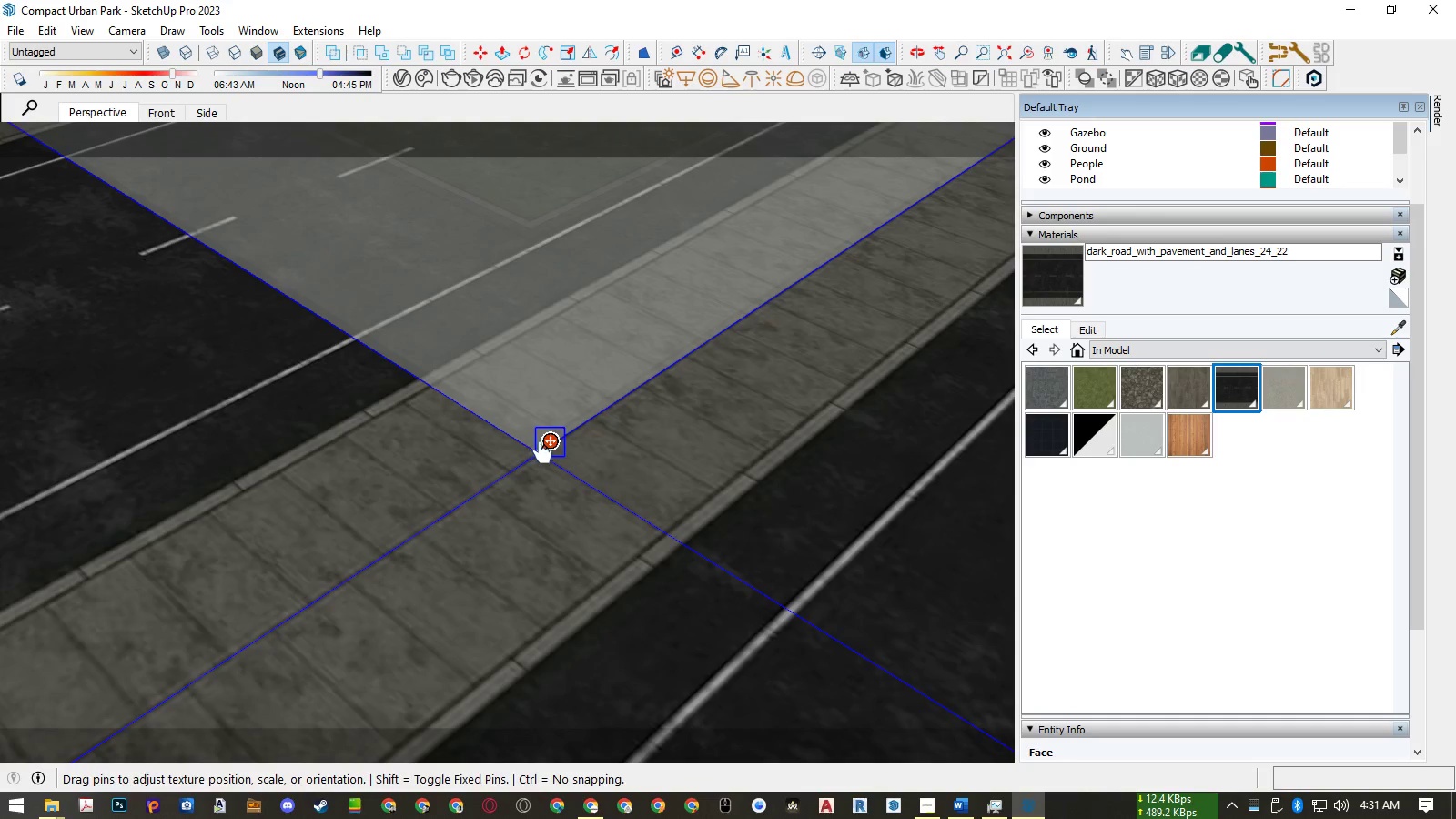 
left_click_drag(start_coordinate=[551, 452], to_coordinate=[441, 388])
 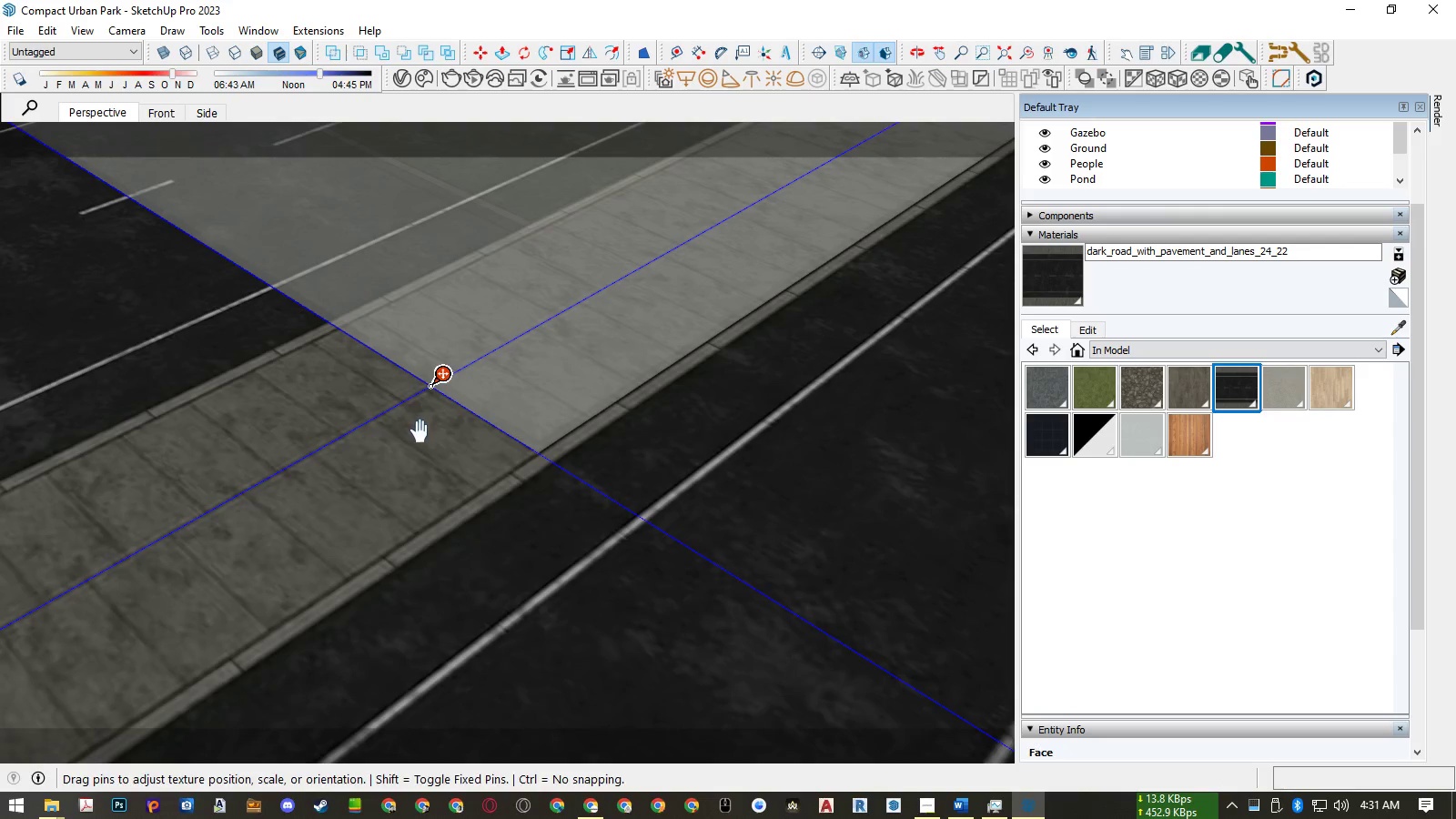 
right_click([420, 431])
 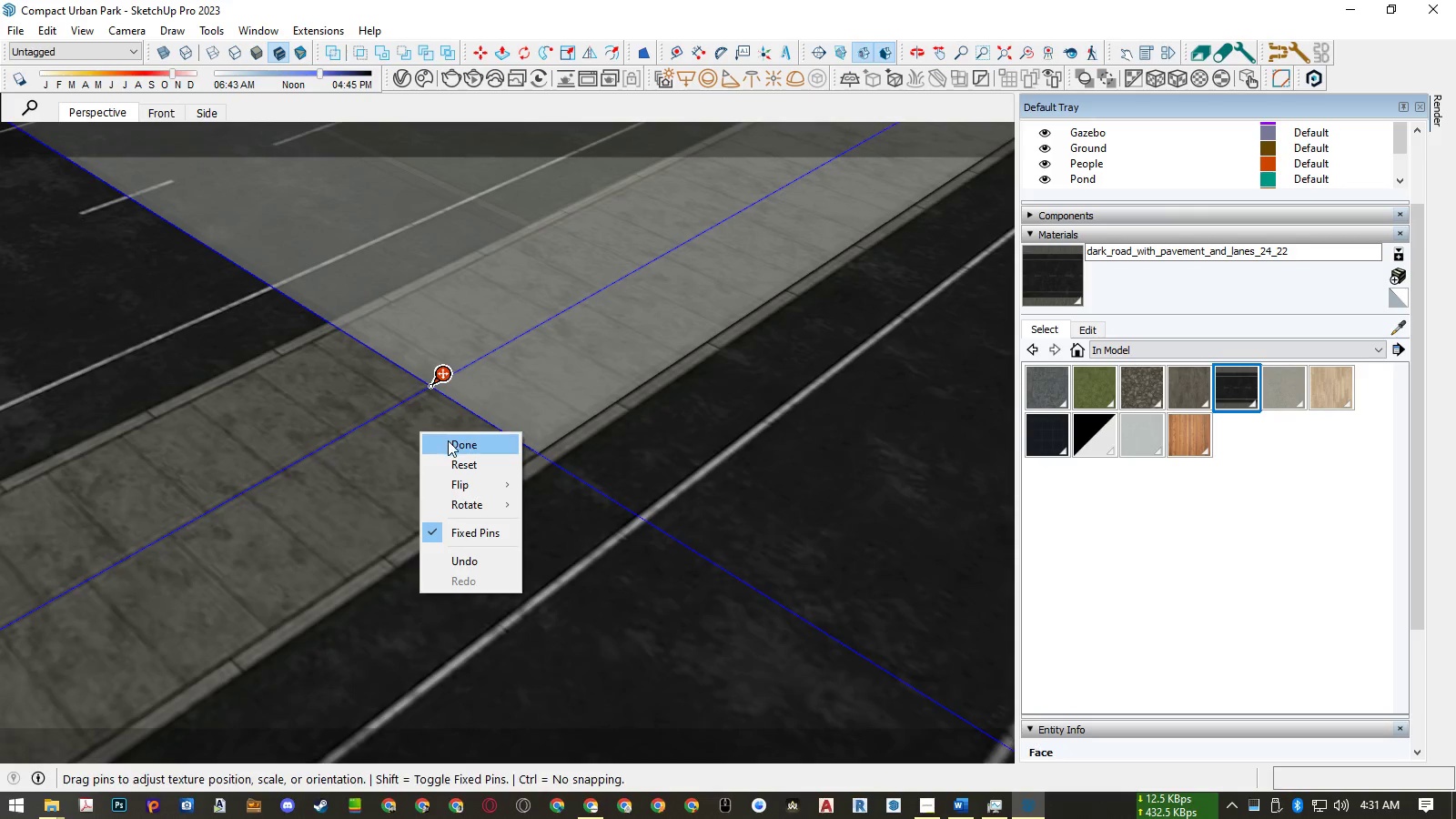 
left_click([448, 440])
 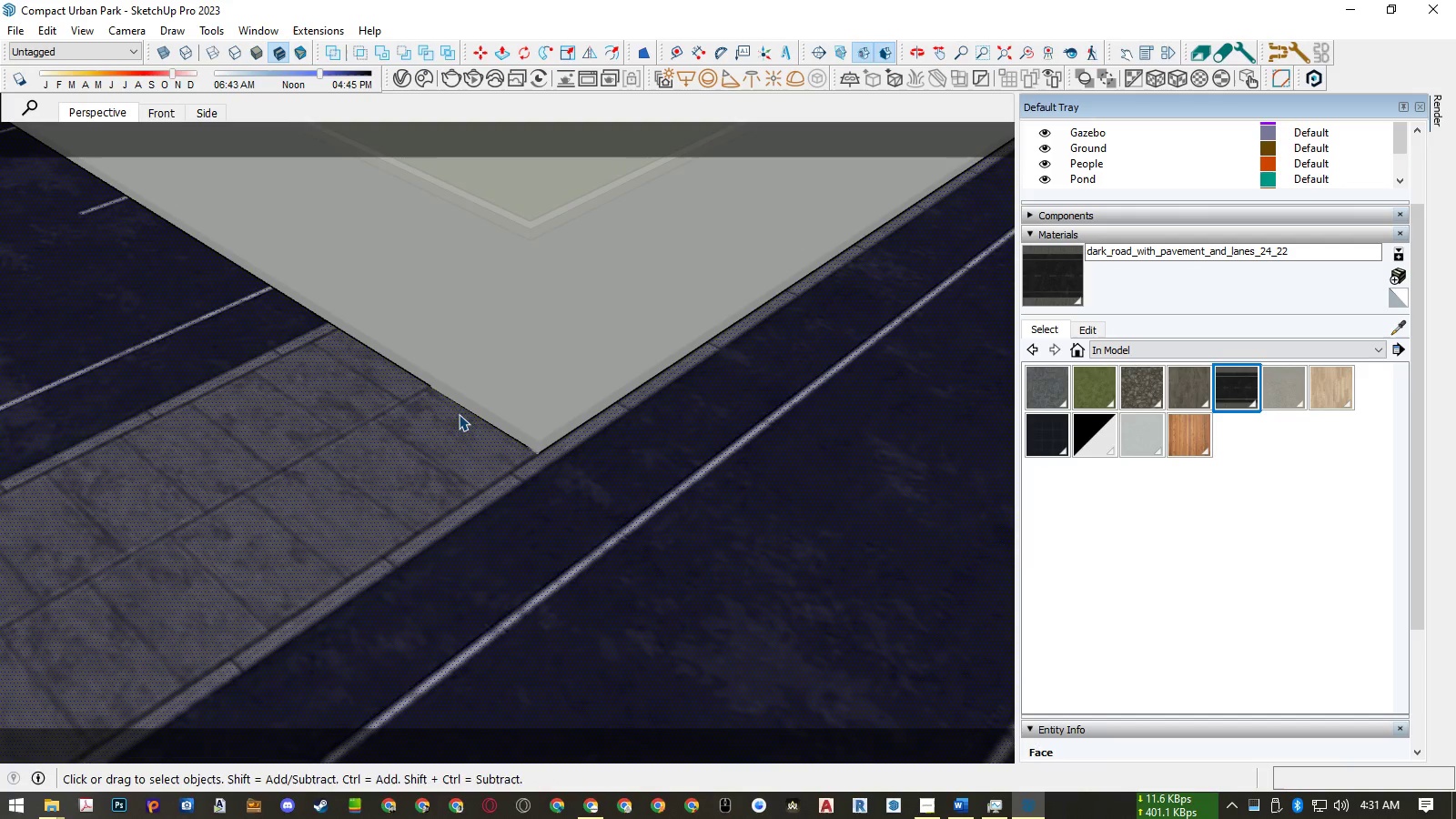 
key(Space)
 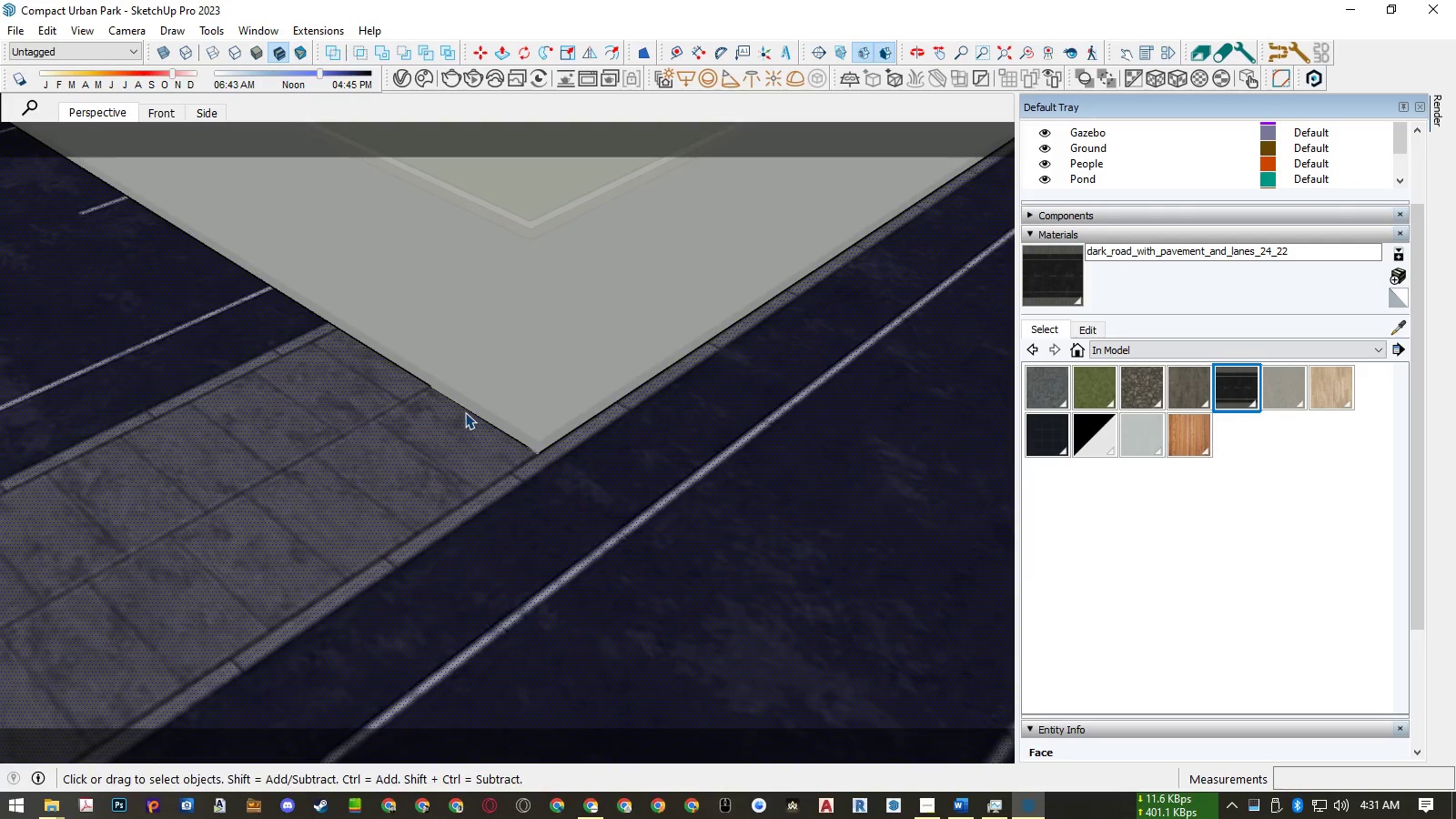 
key(Escape)
 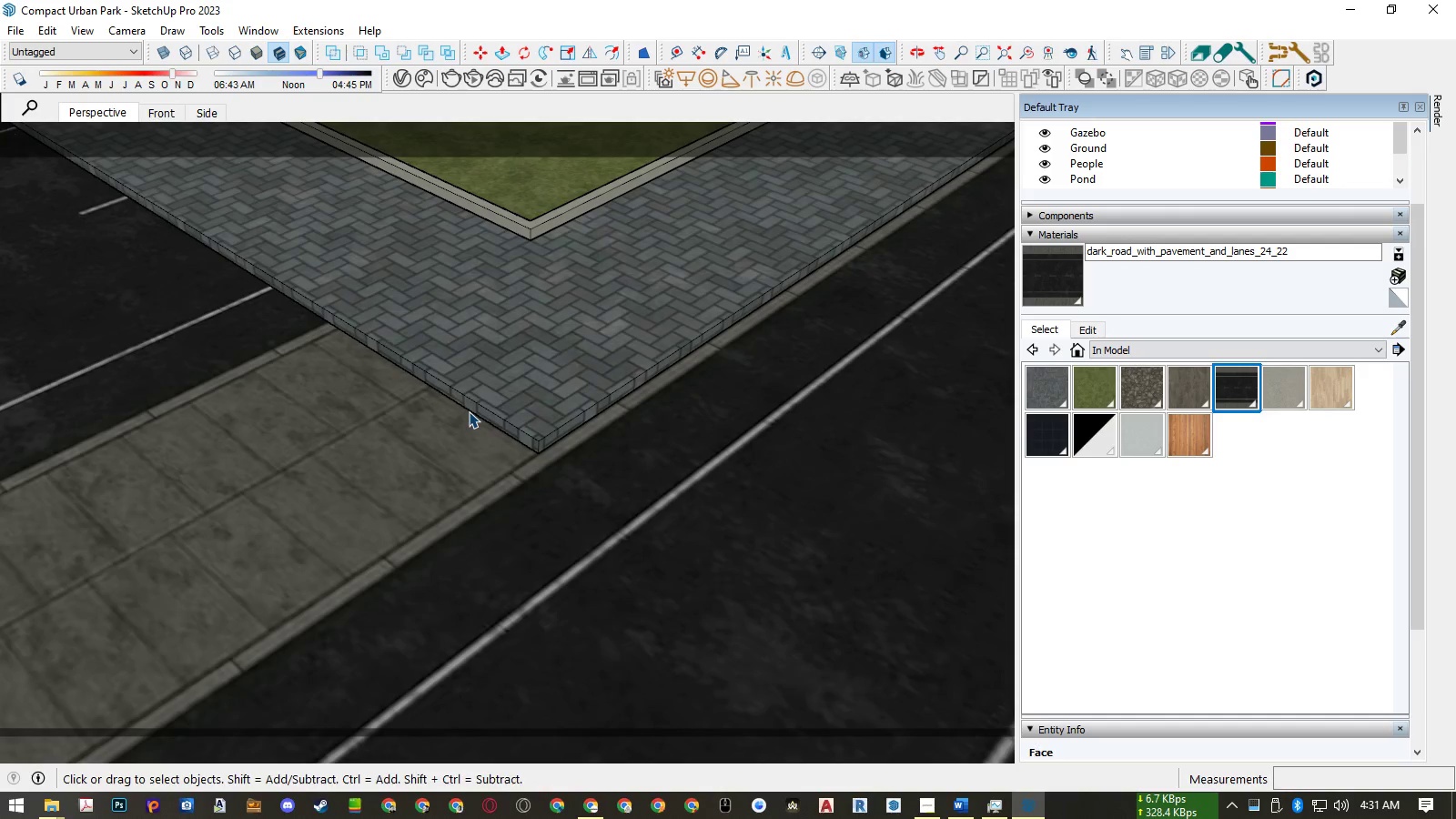 
left_click([469, 411])
 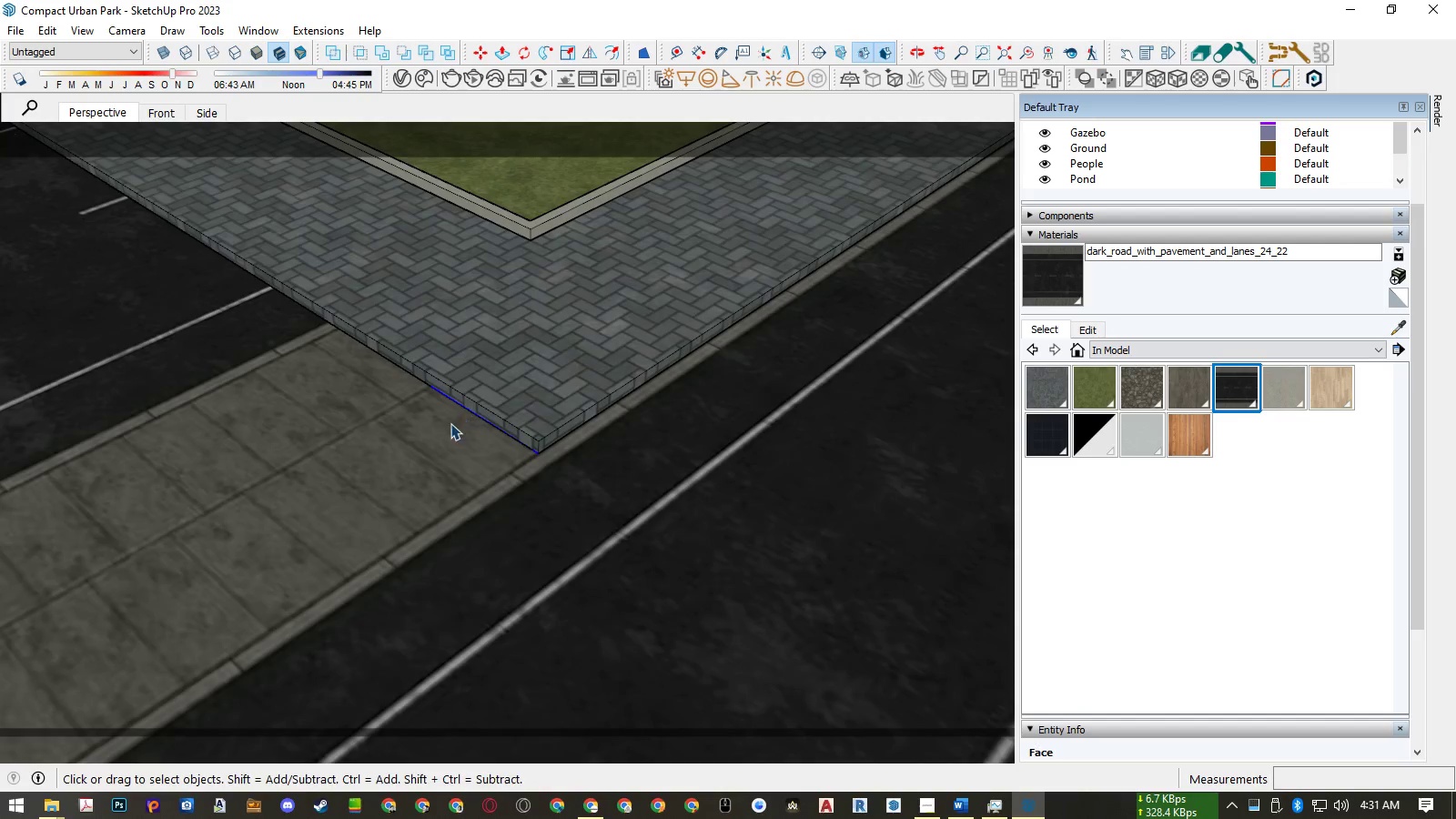 
scroll: coordinate [436, 433], scroll_direction: down, amount: 18.0
 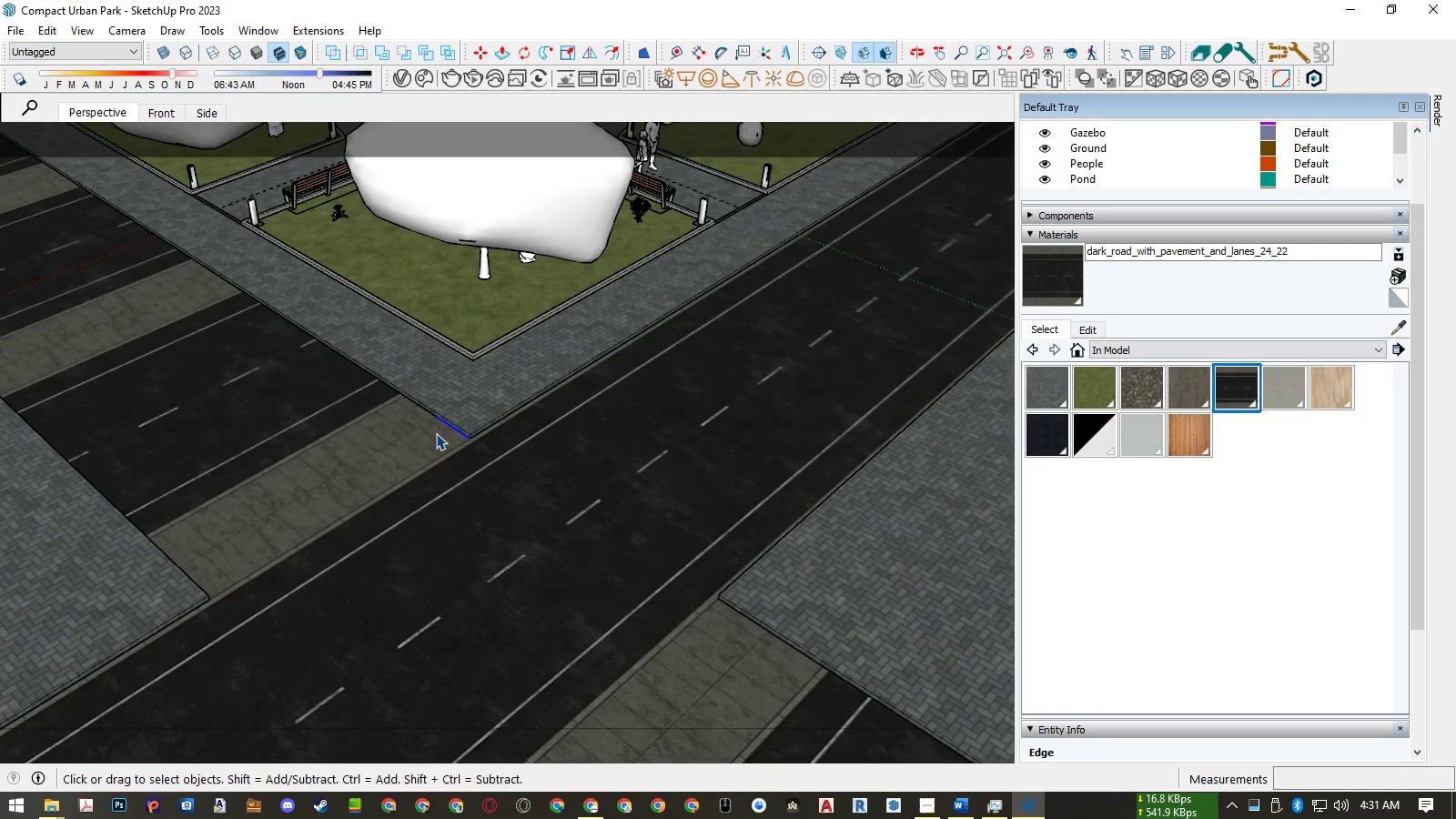 
key(Delete)
 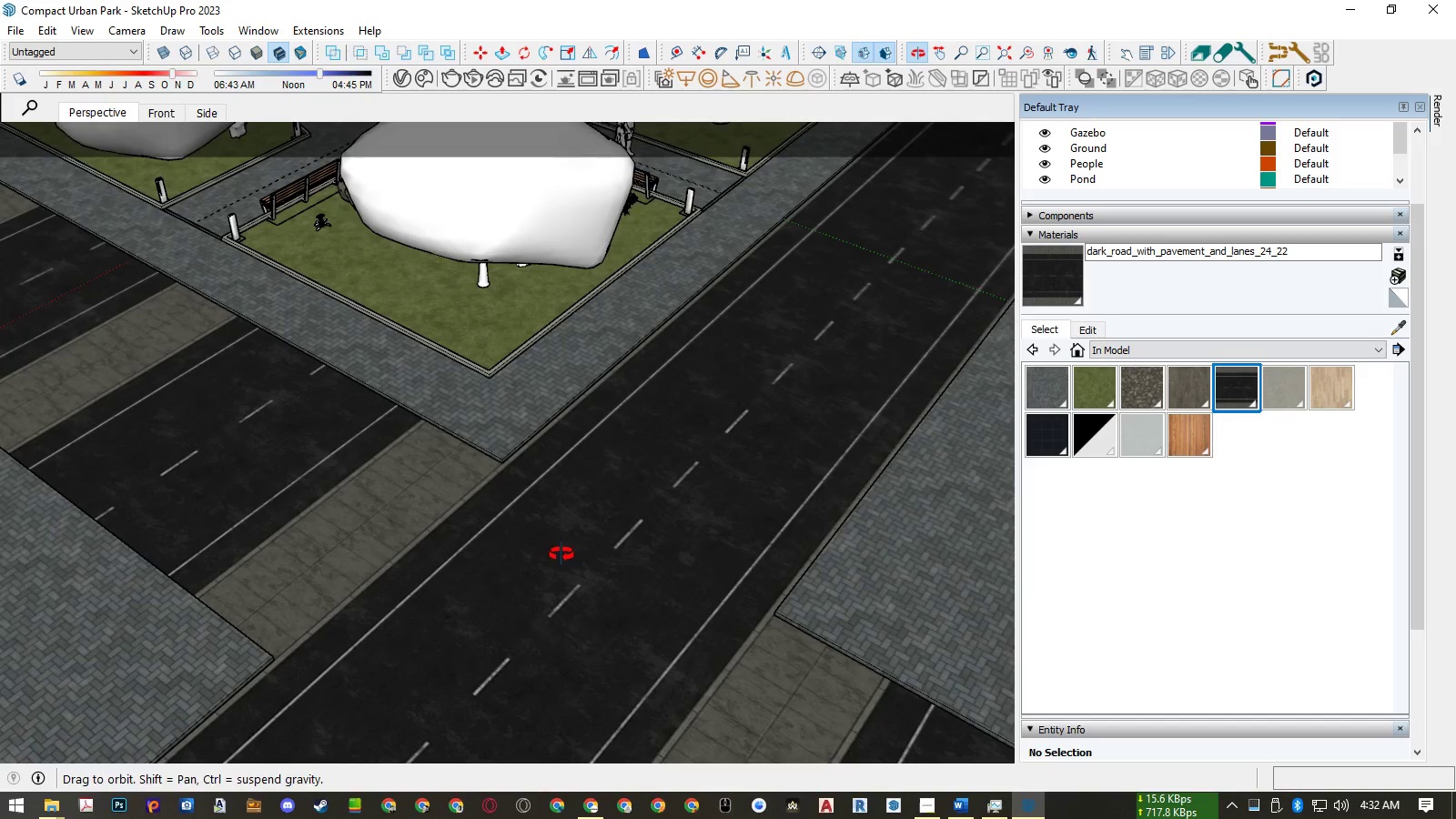 
wait(7.4)
 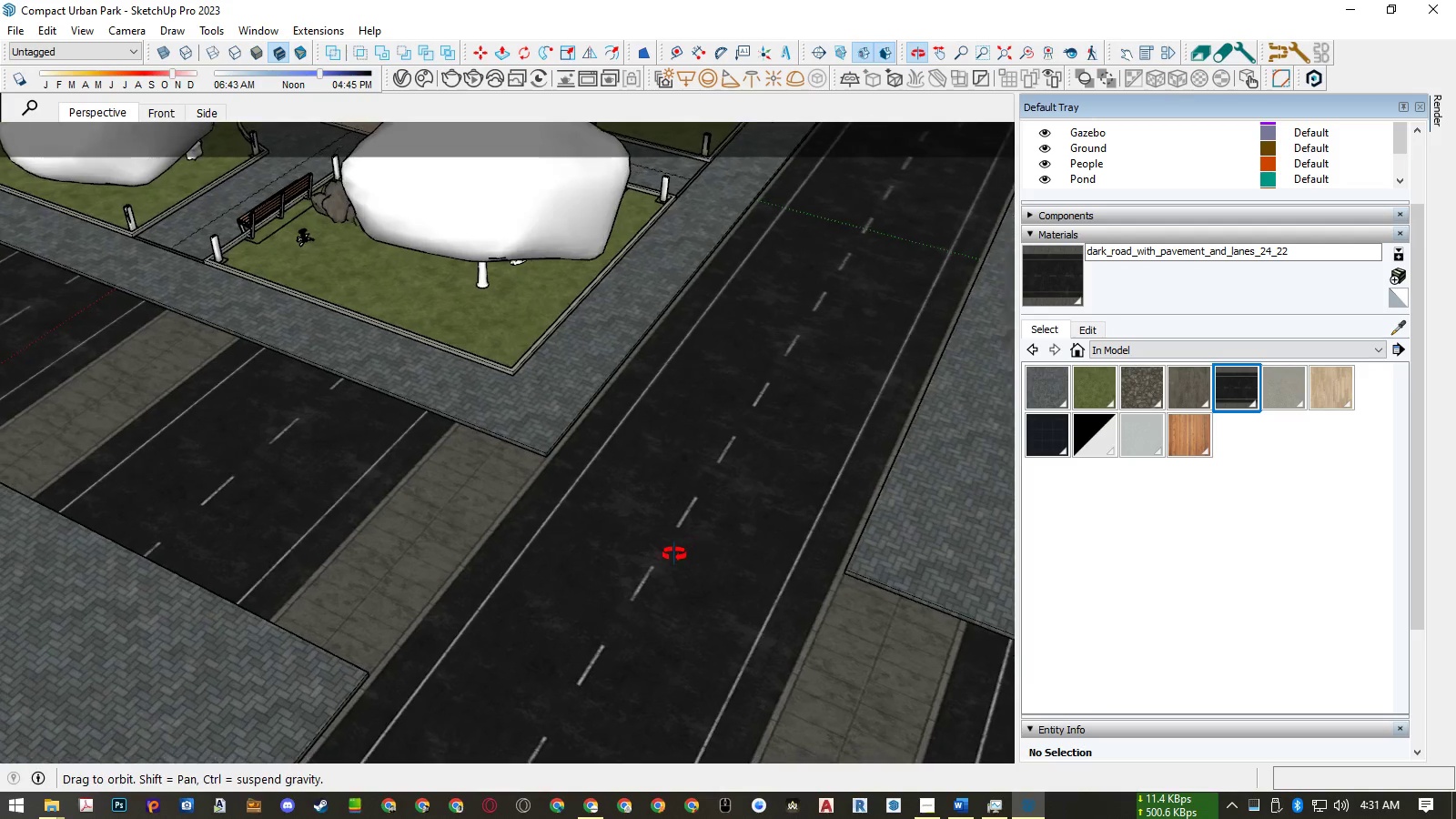 
left_click([549, 539])
 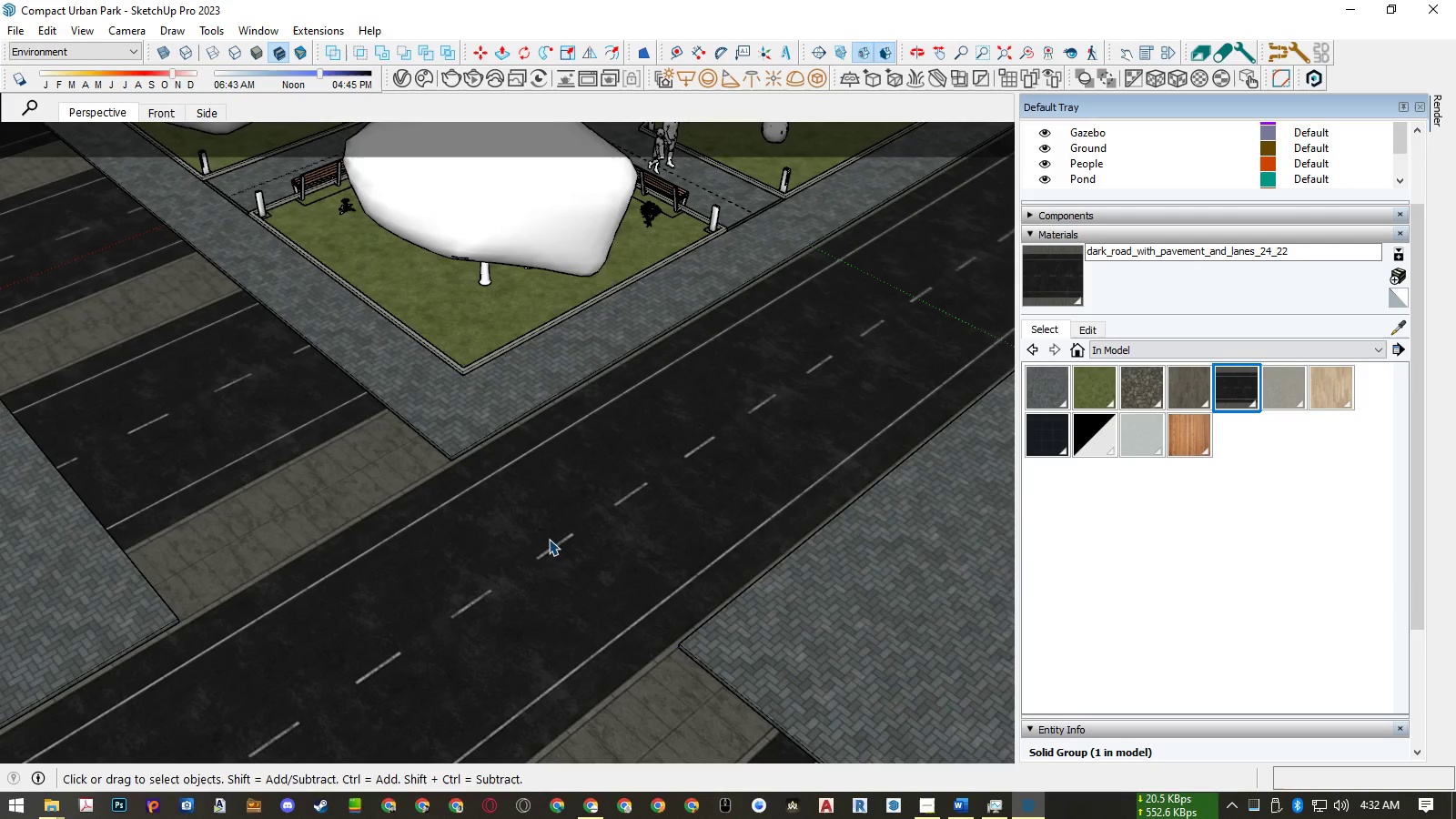 
scroll: coordinate [548, 526], scroll_direction: down, amount: 7.0
 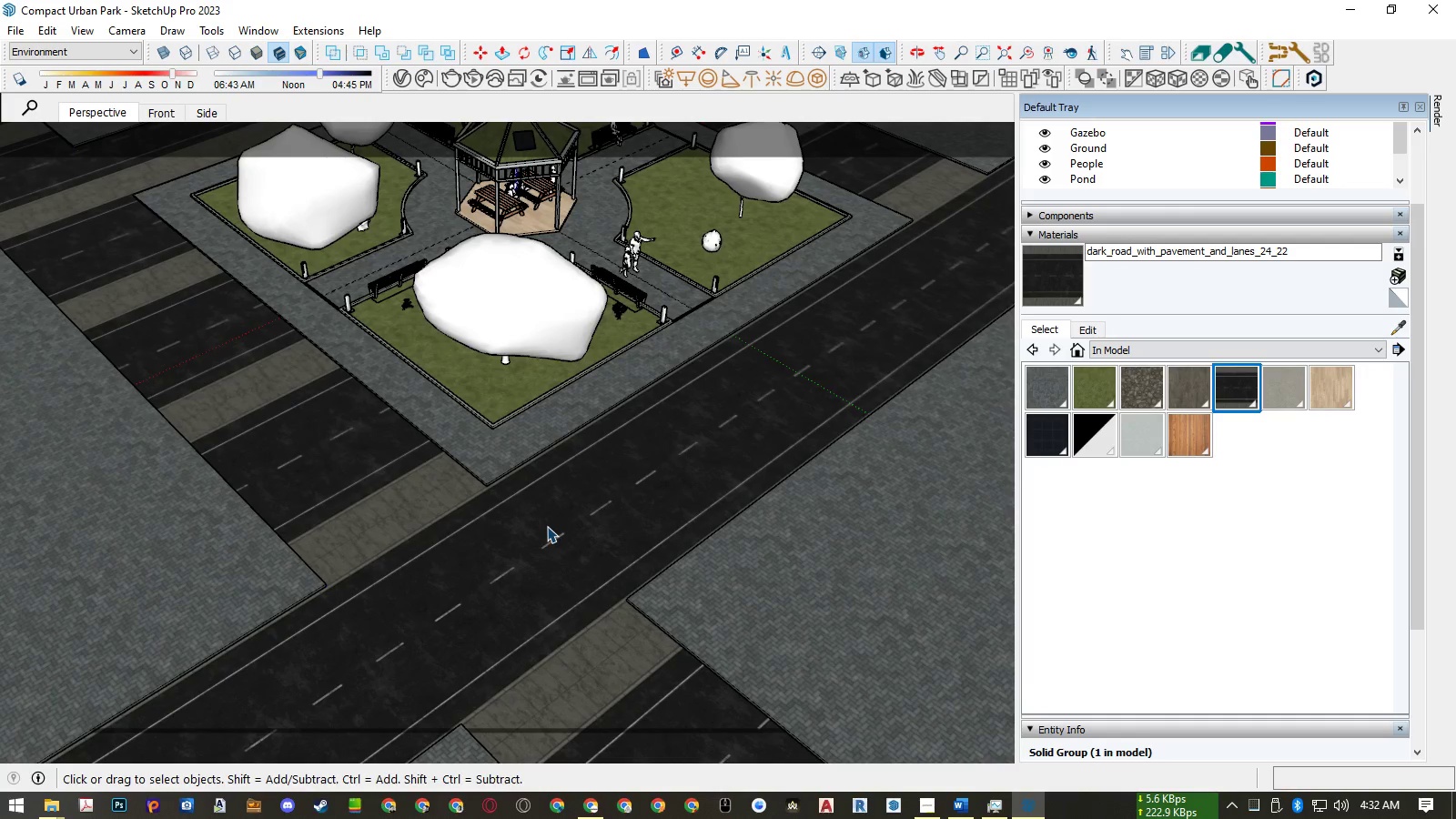 
wait(8.83)
 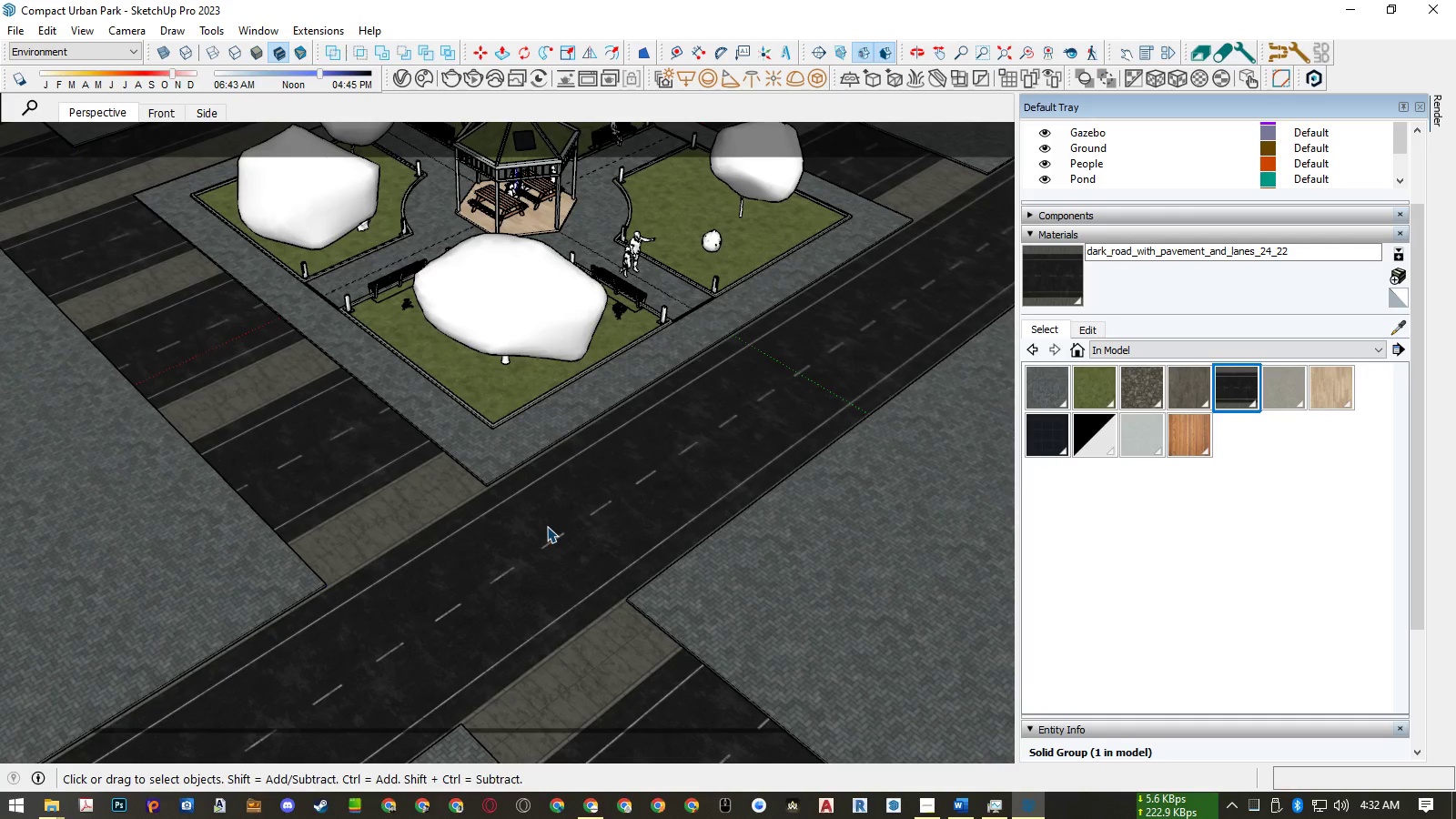 
left_click([547, 526])
 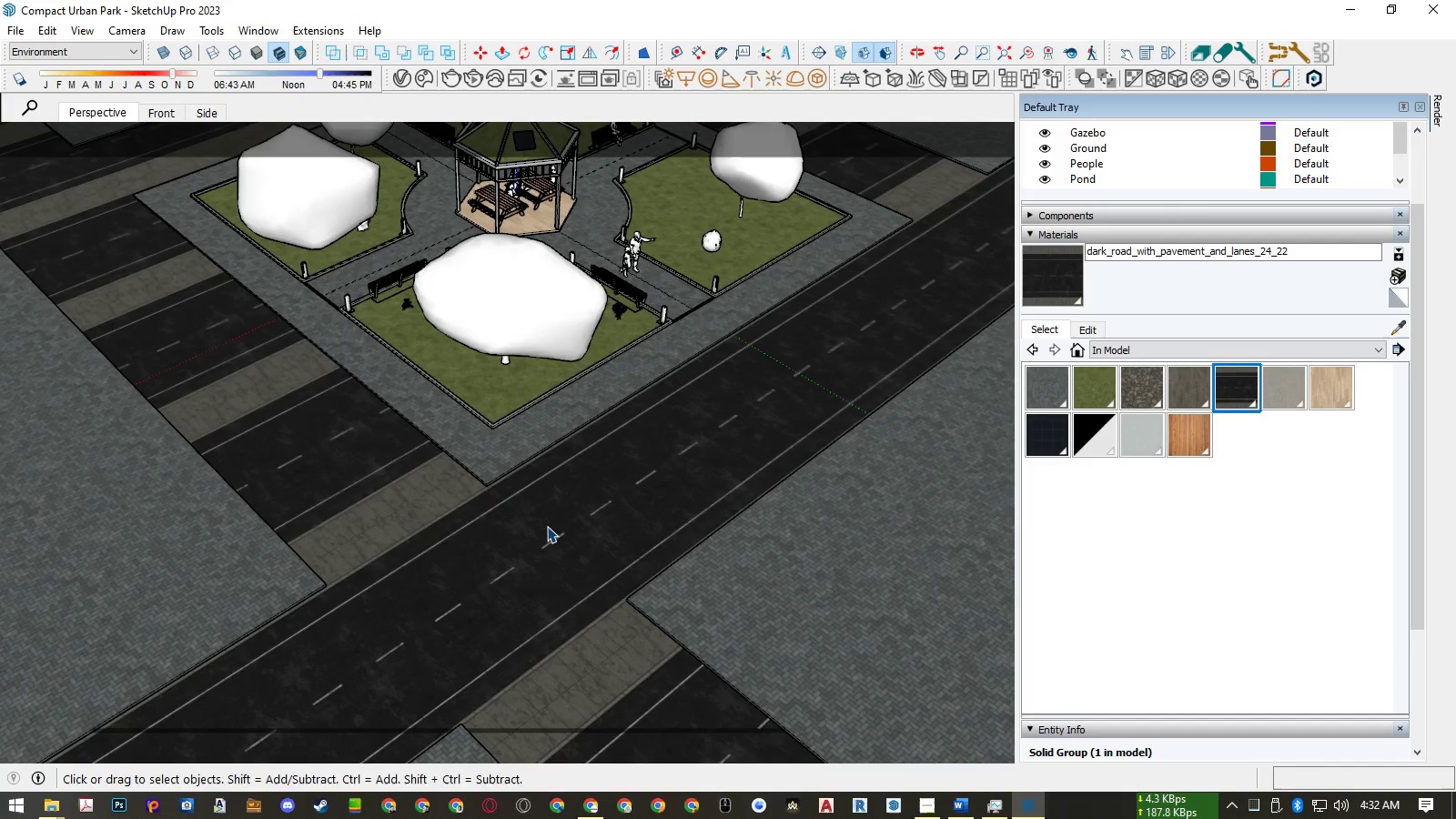 
scroll: coordinate [546, 527], scroll_direction: up, amount: 5.0
 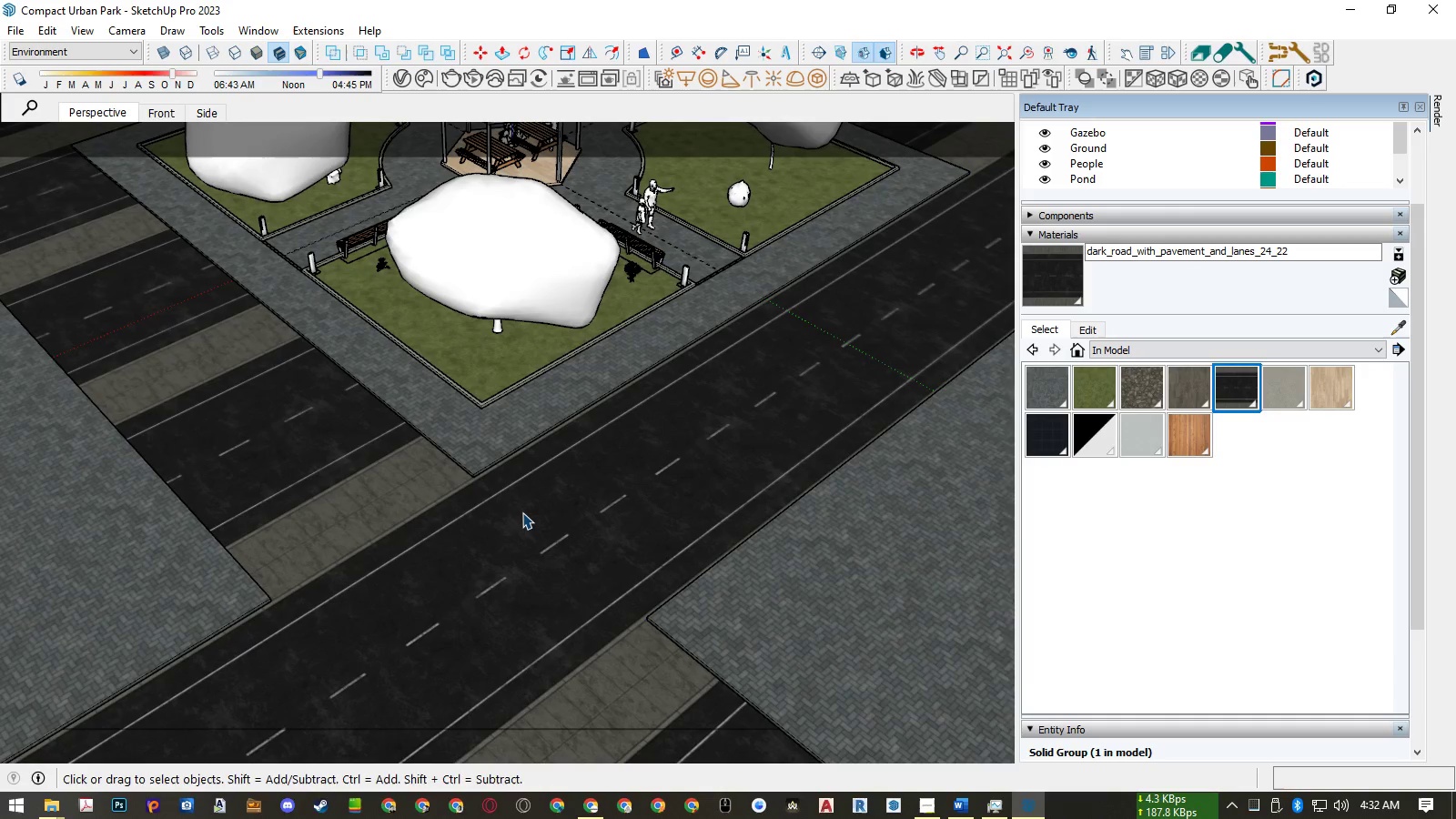 
double_click([522, 512])
 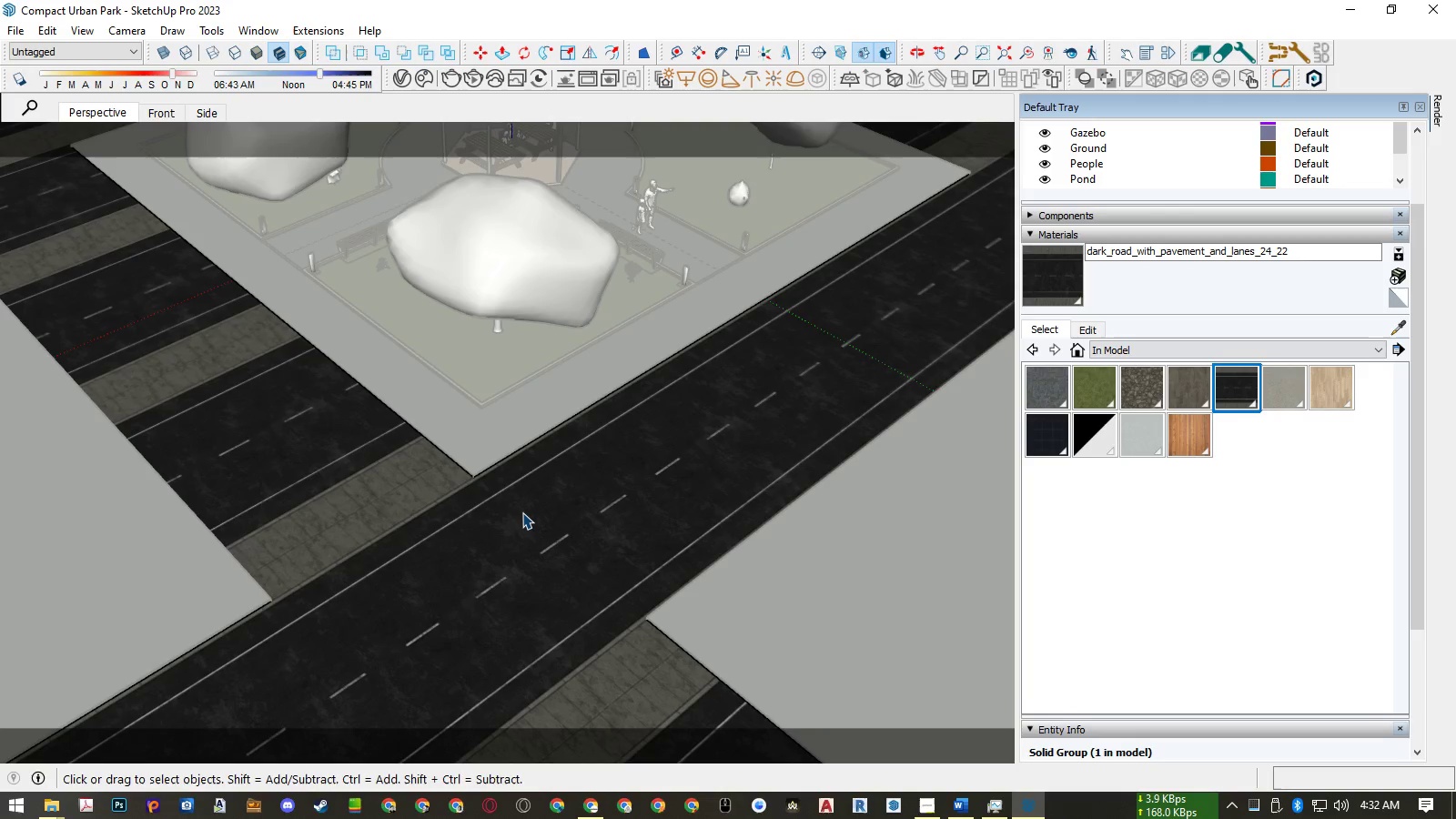 
scroll: coordinate [522, 512], scroll_direction: down, amount: 11.0
 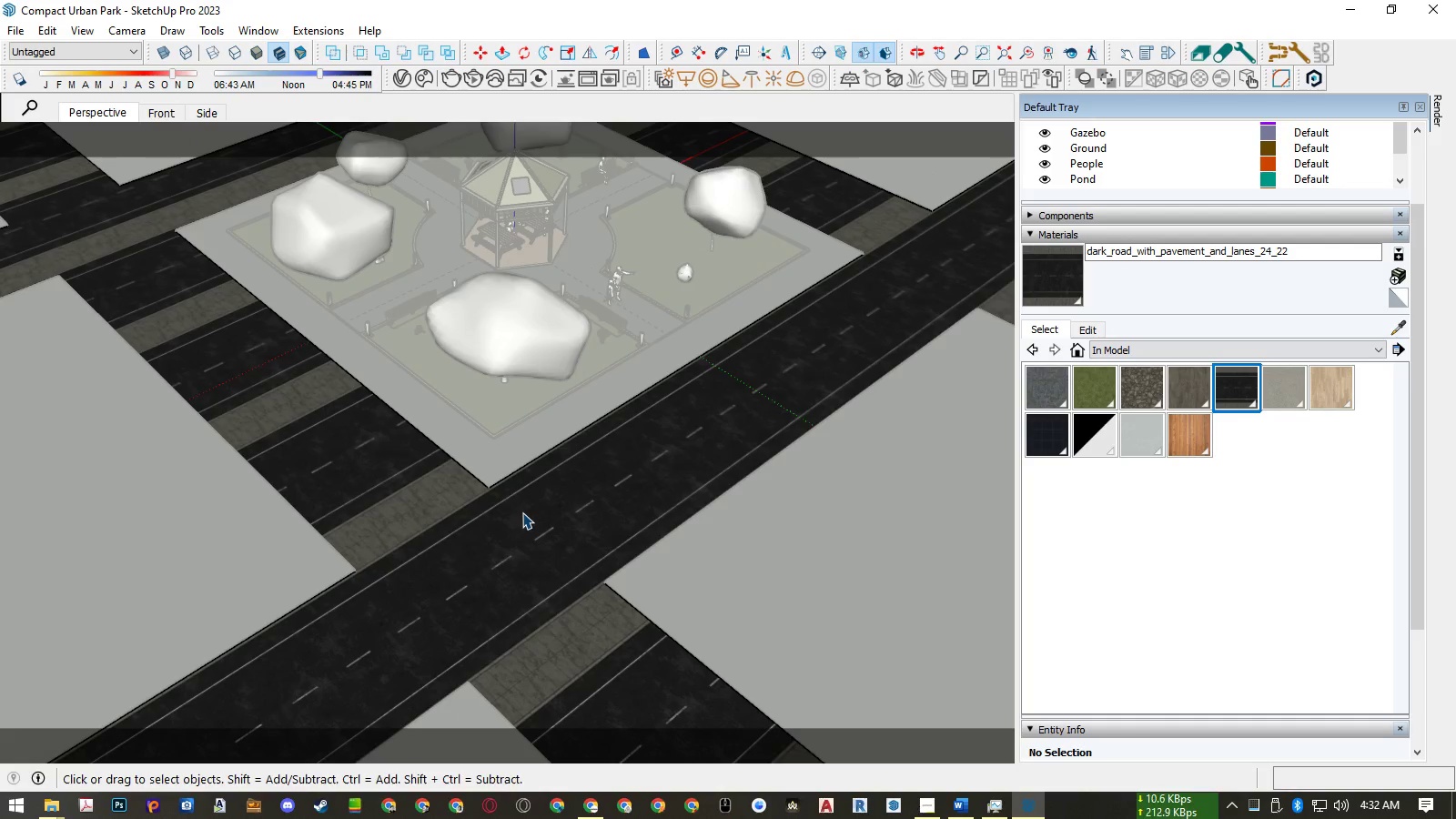 
left_click([522, 512])
 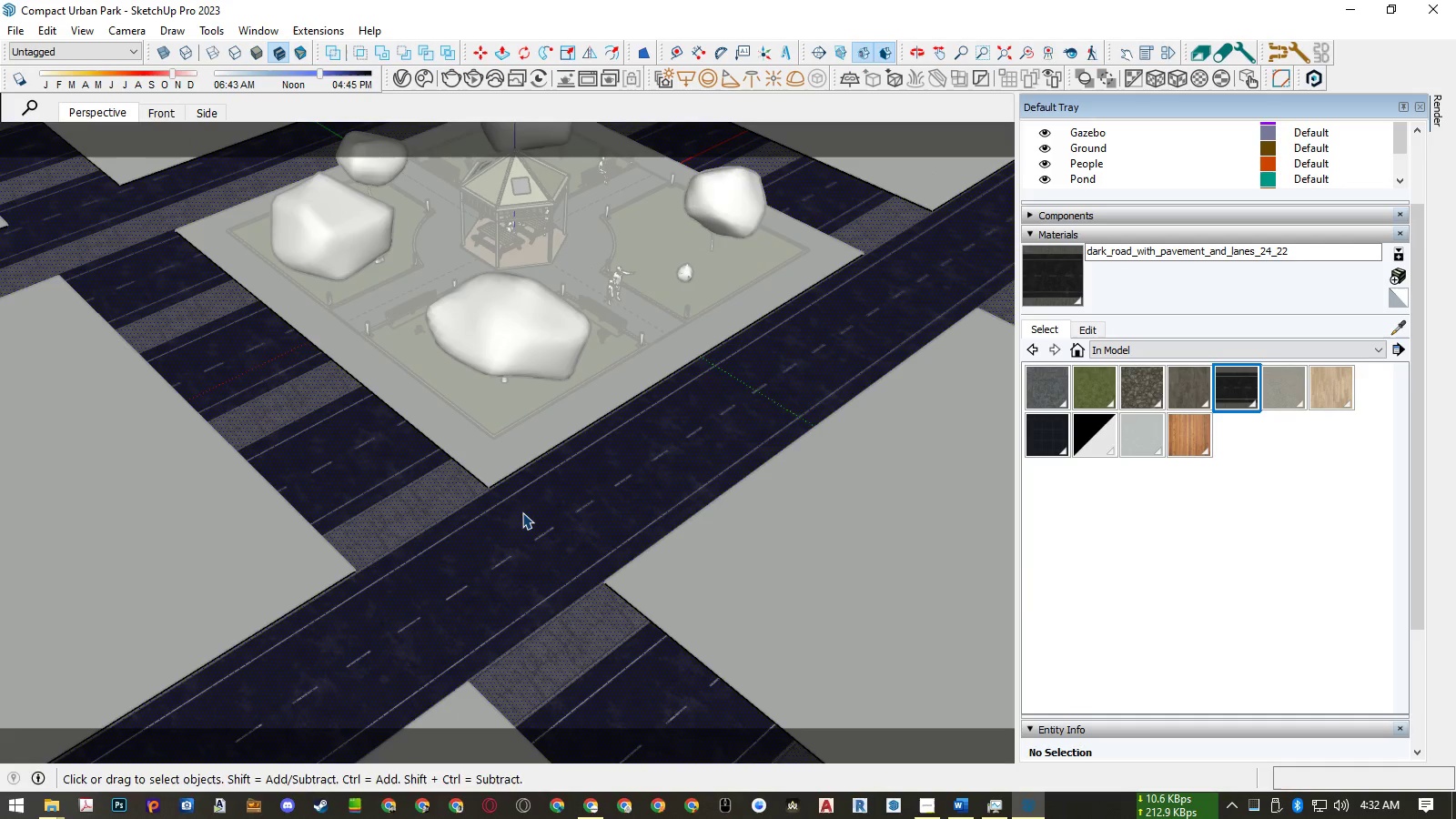 
scroll: coordinate [484, 488], scroll_direction: up, amount: 24.0
 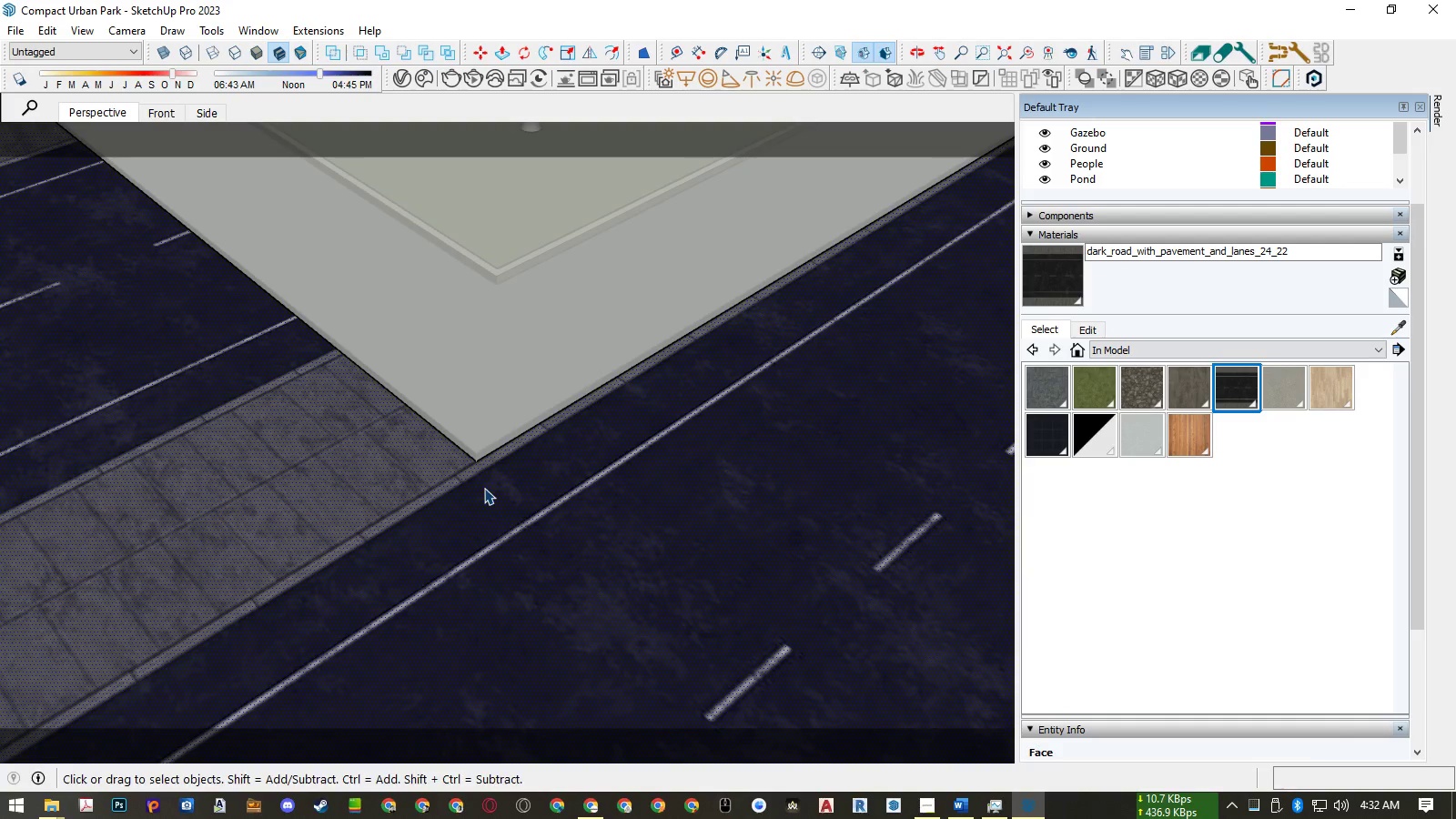 
type(ll)
 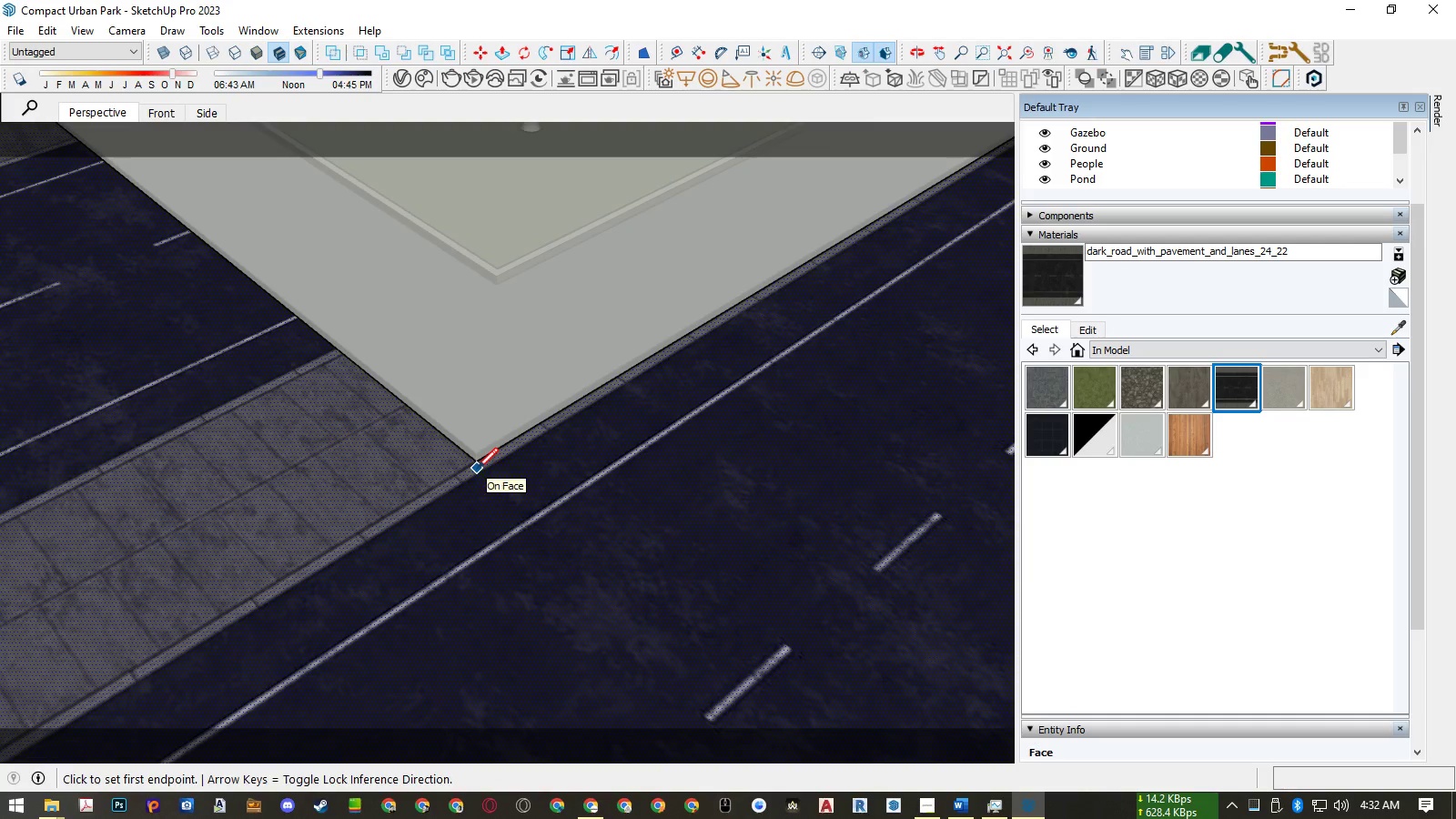 
scroll: coordinate [477, 465], scroll_direction: up, amount: 5.0
 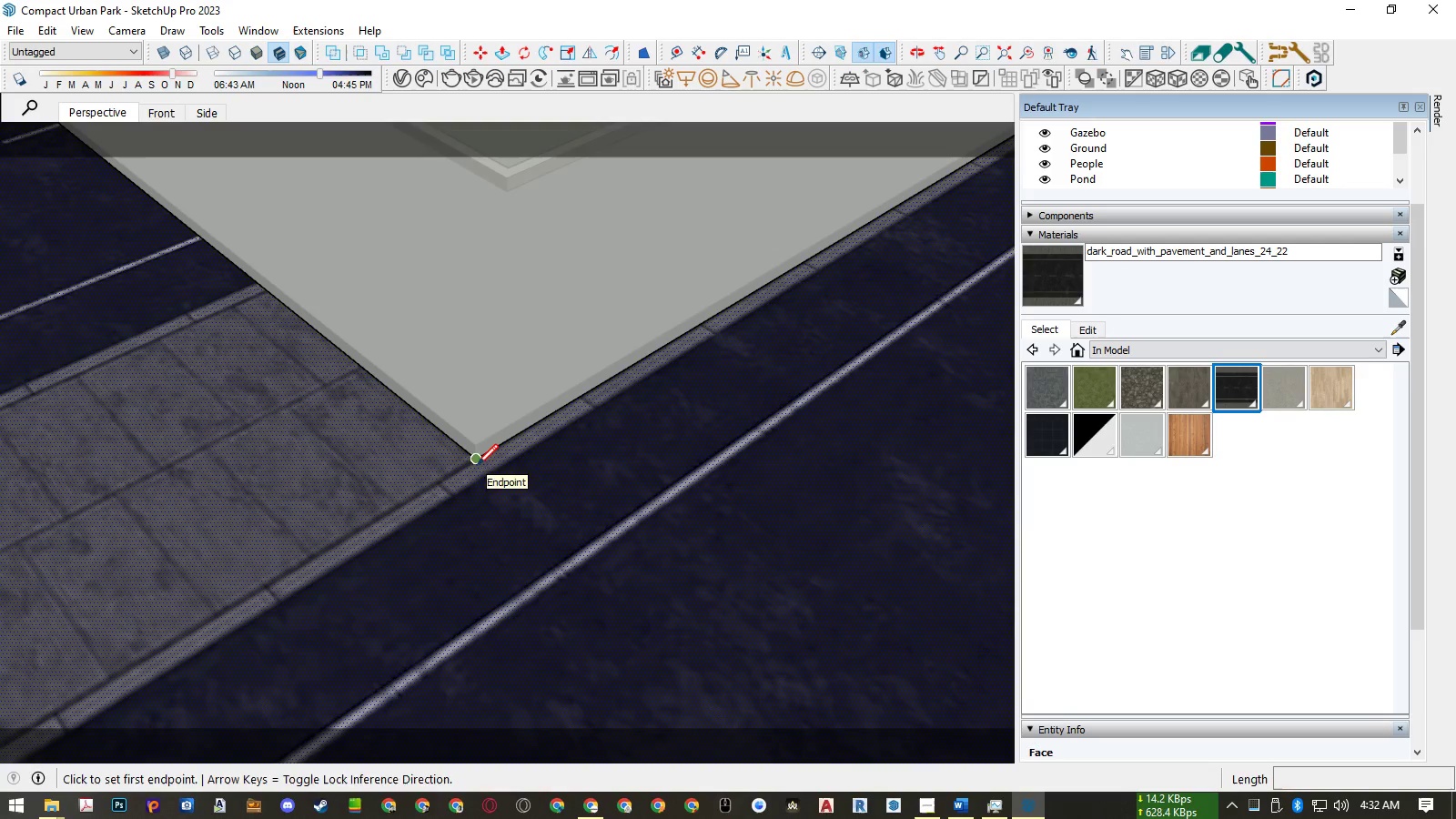 
left_click([477, 465])
 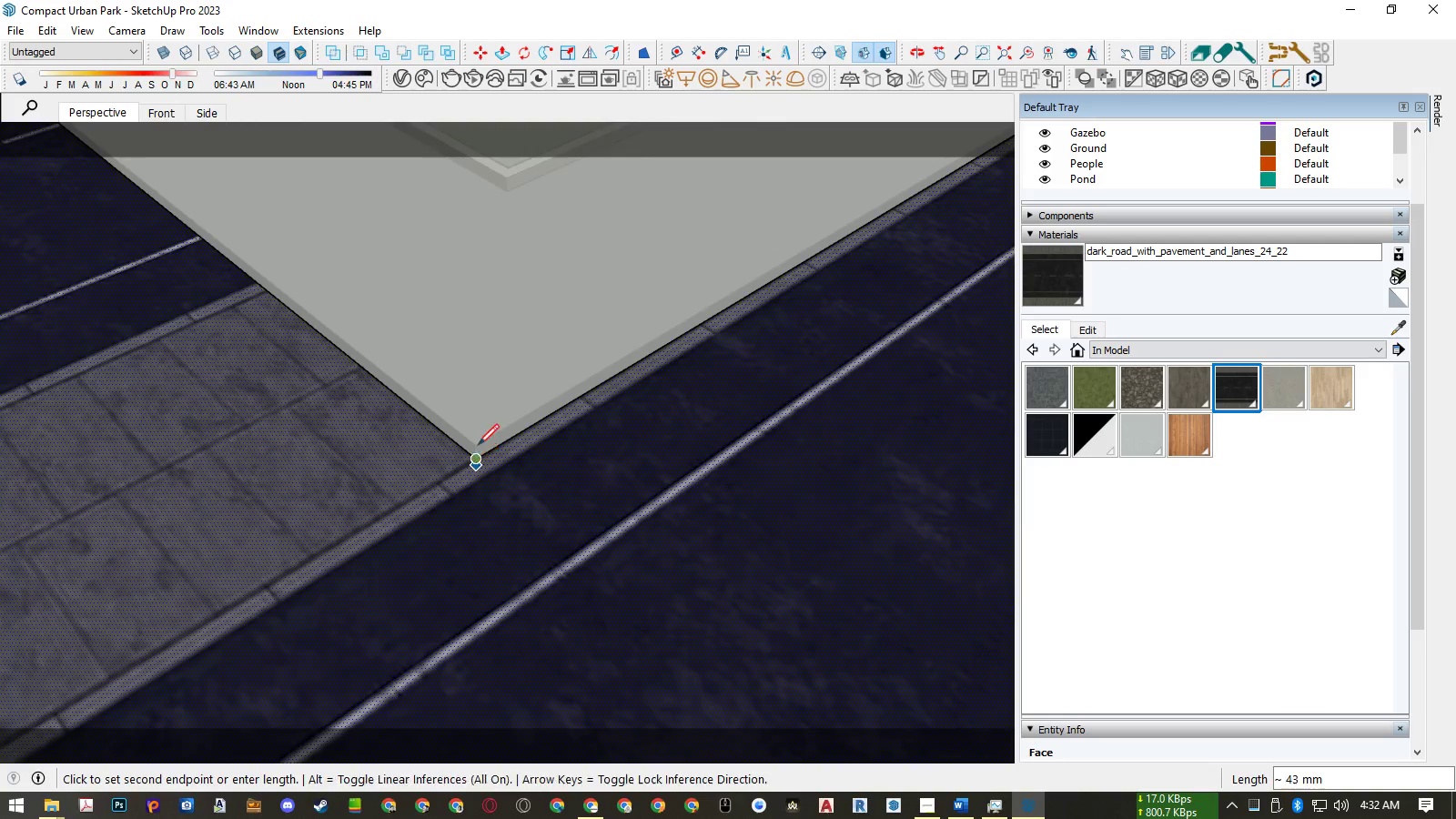 
scroll: coordinate [327, 566], scroll_direction: down, amount: 34.0
 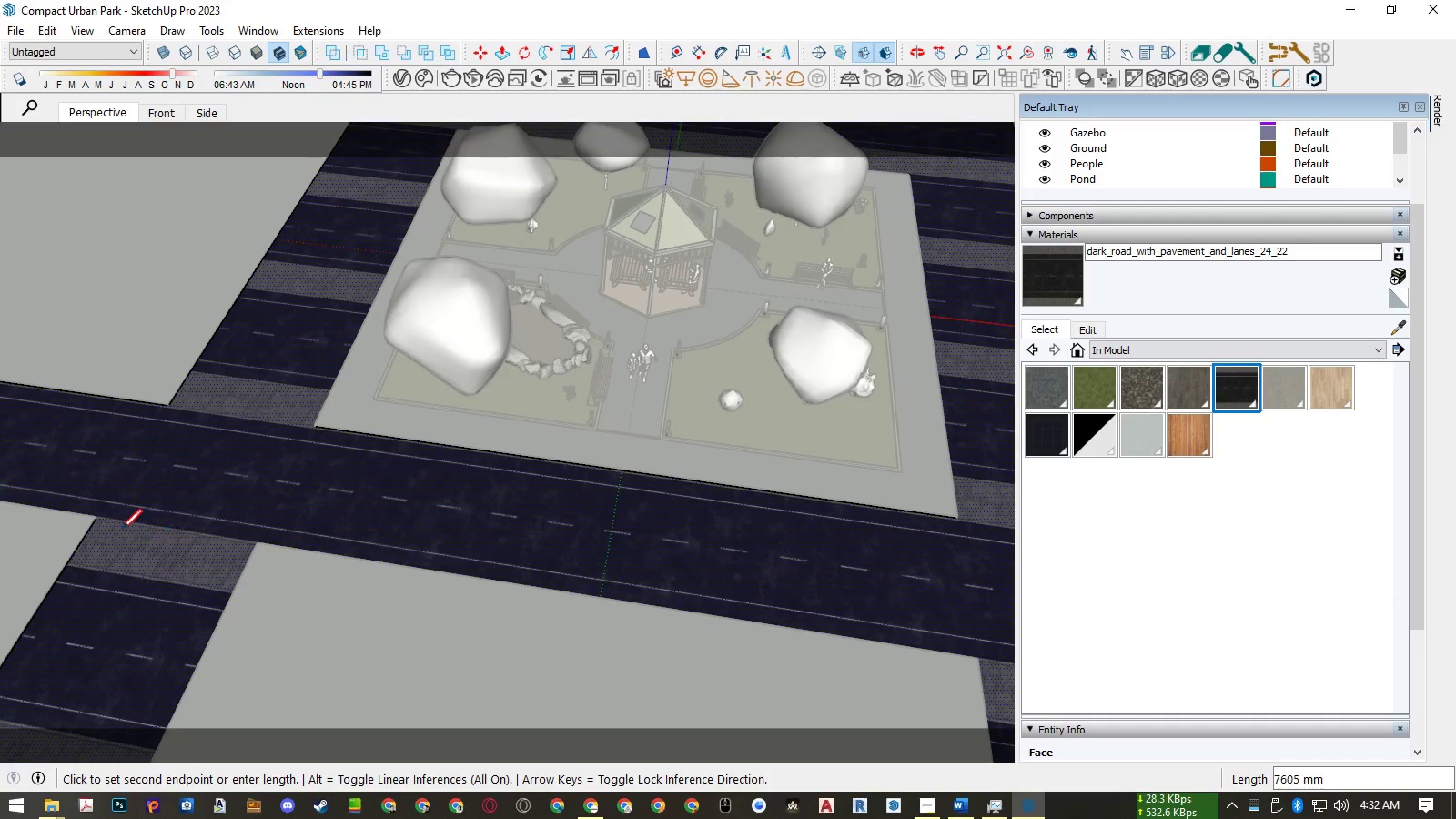 
scroll: coordinate [96, 514], scroll_direction: up, amount: 35.0
 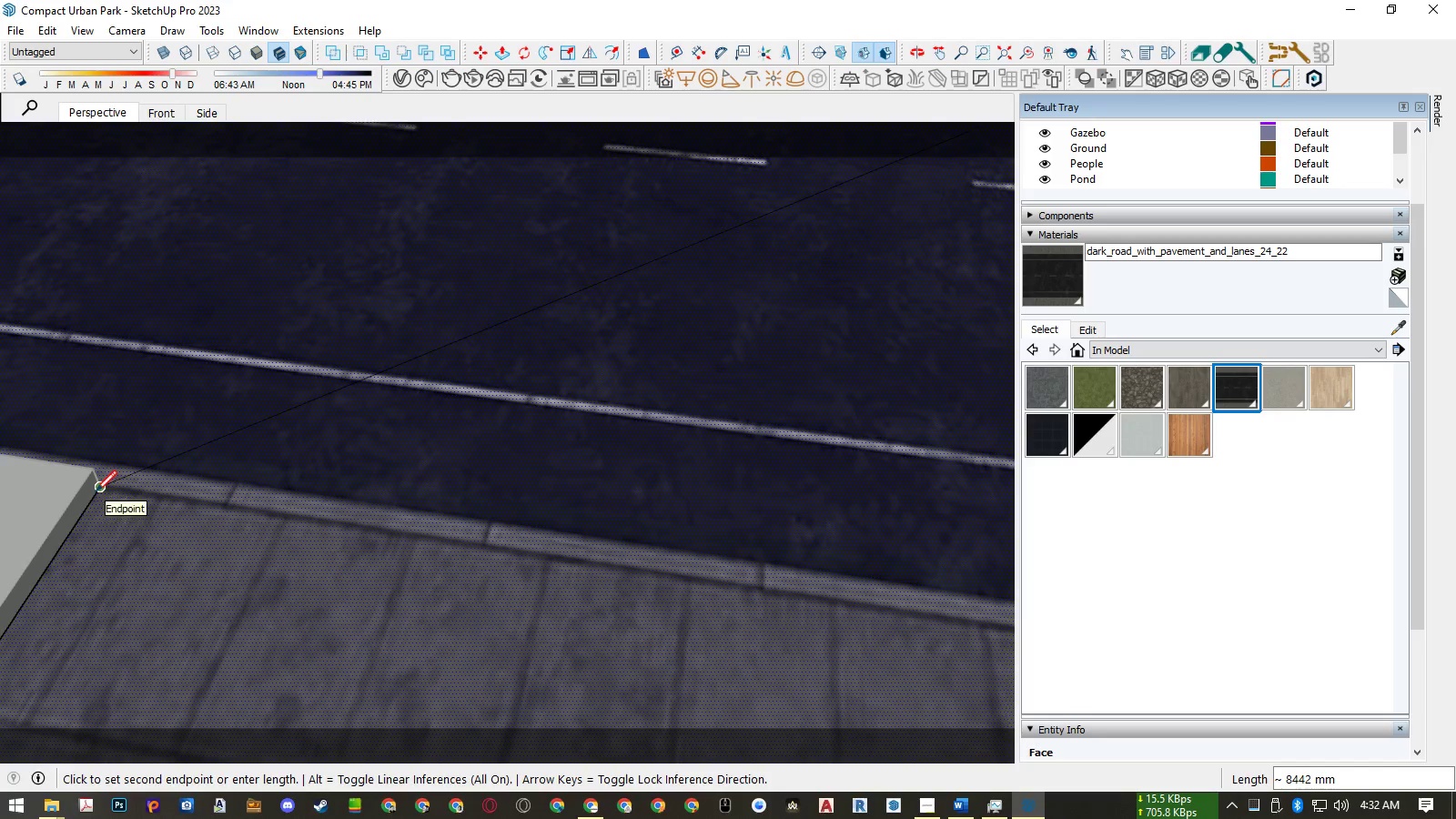 
left_click([96, 491])
 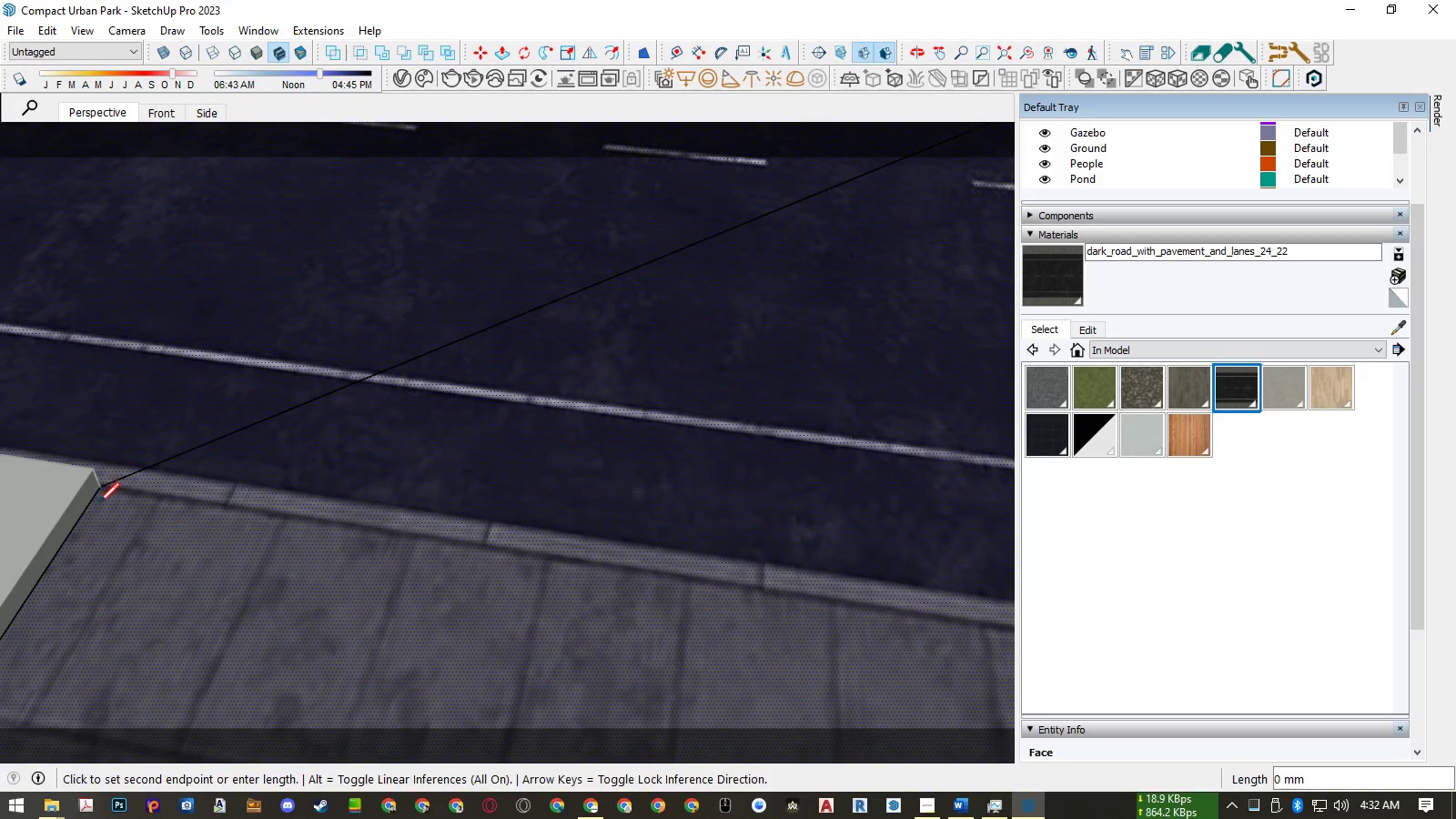 
scroll: coordinate [130, 527], scroll_direction: down, amount: 17.0
 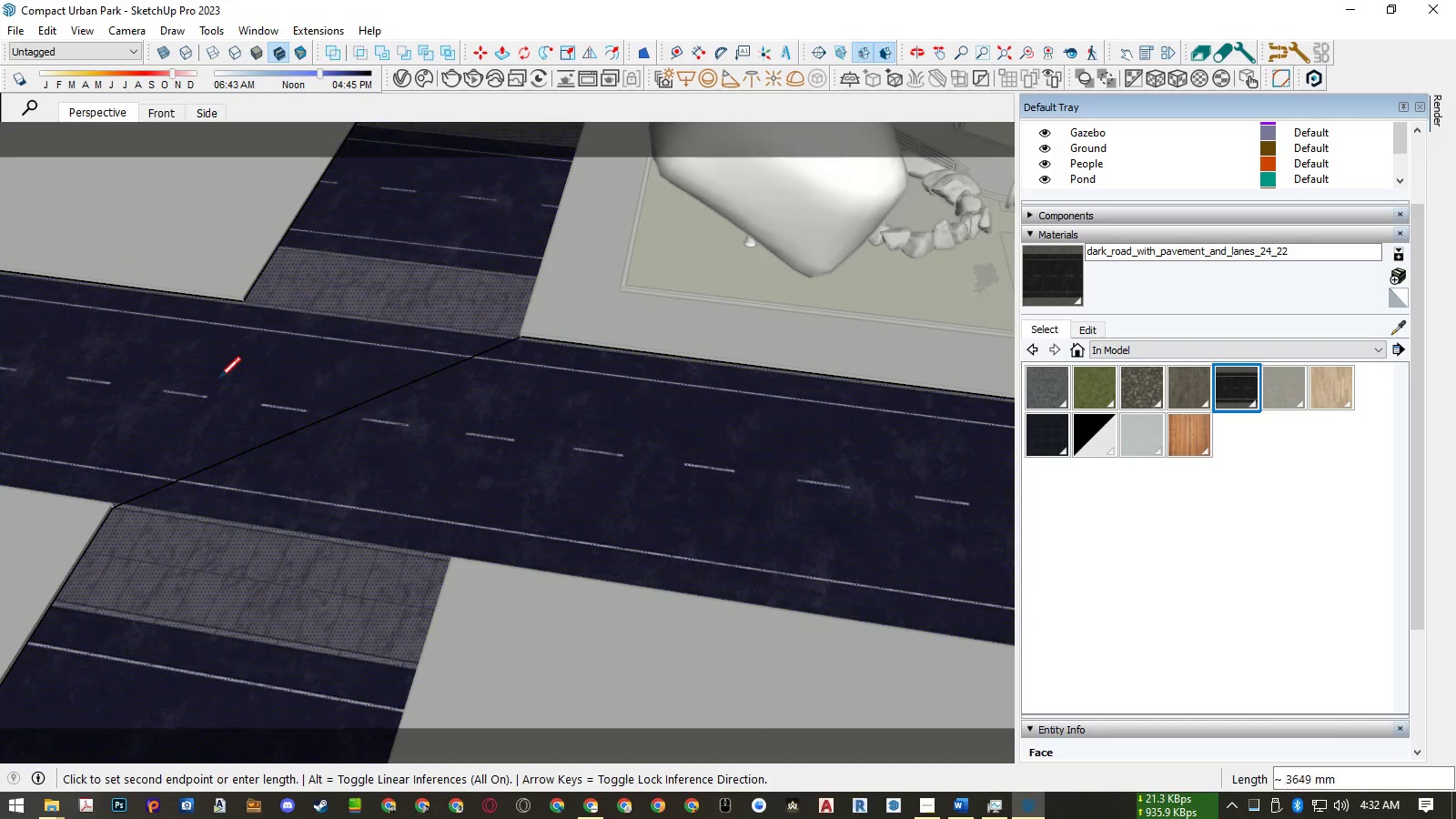 
scroll: coordinate [237, 340], scroll_direction: up, amount: 4.0
 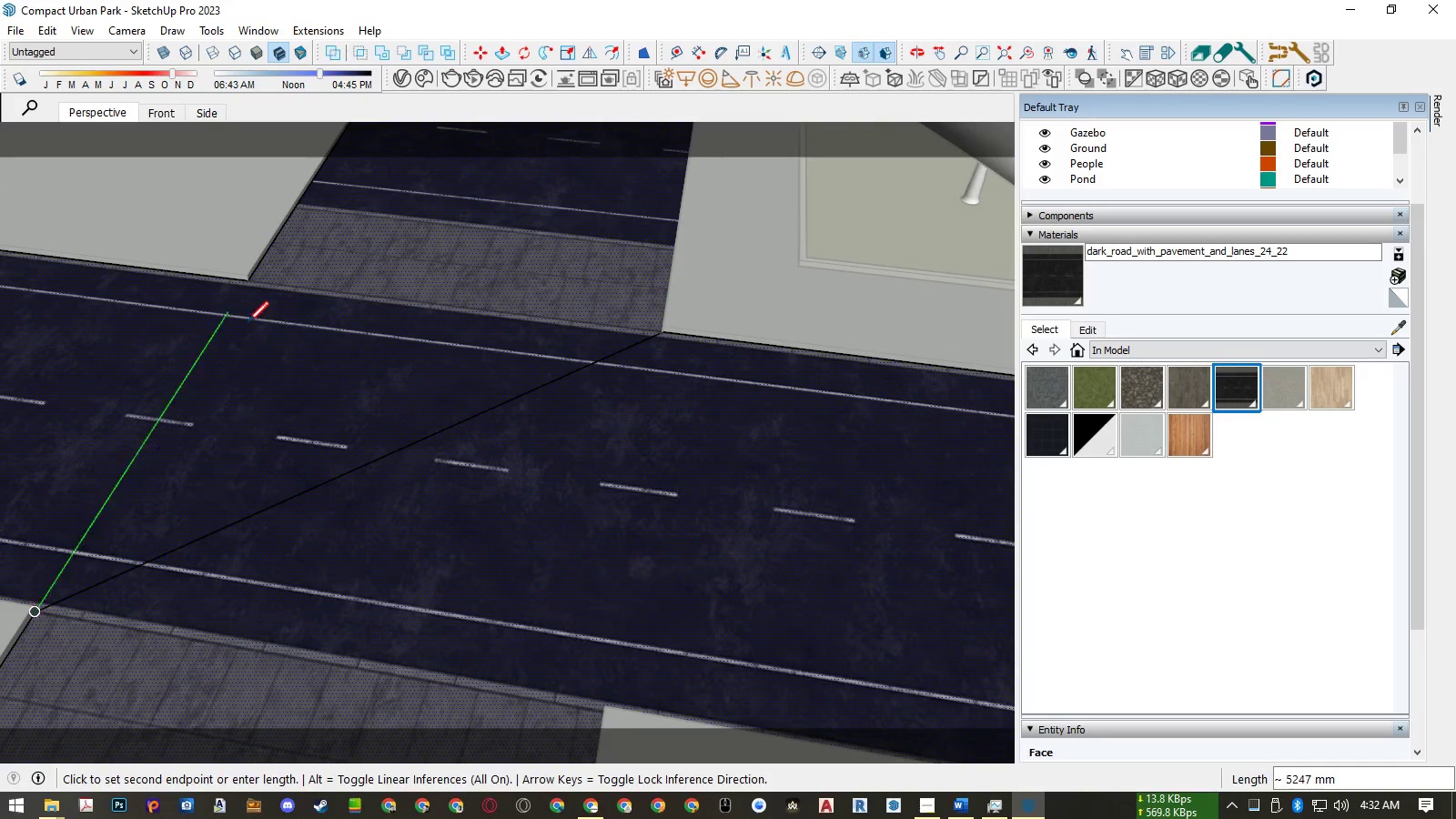 
key(L)
 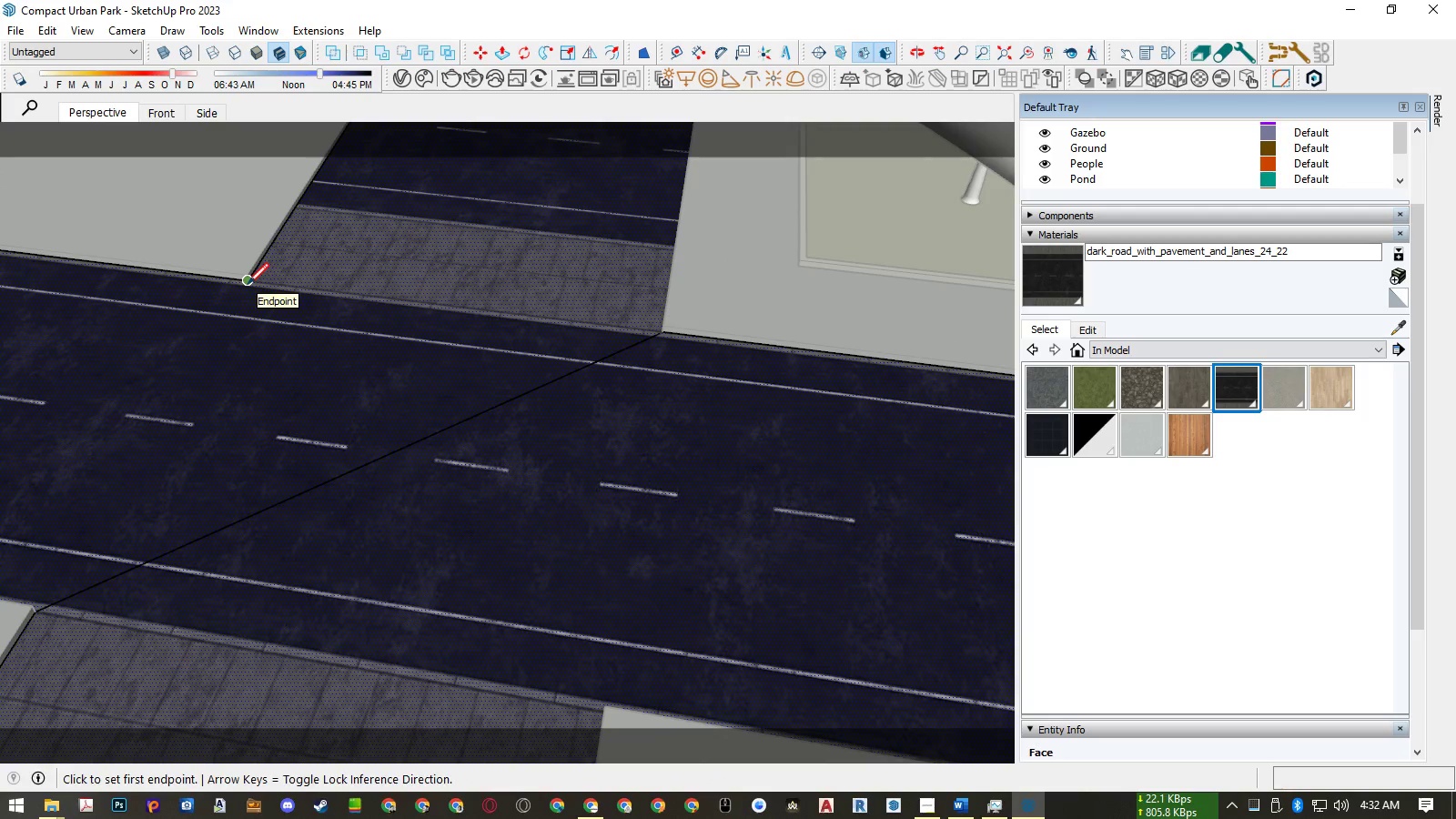 
left_click([248, 284])
 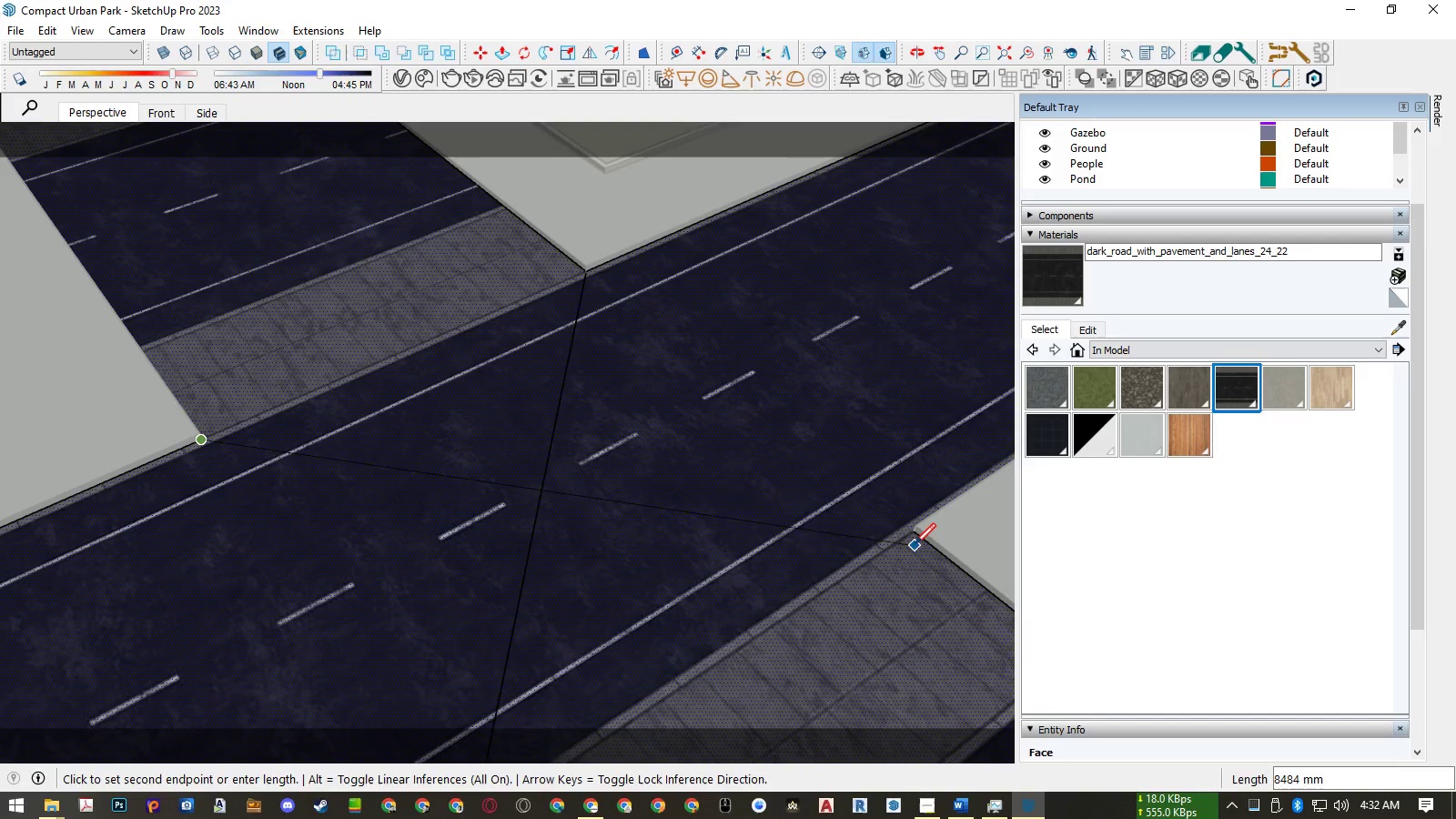 
left_click([915, 537])
 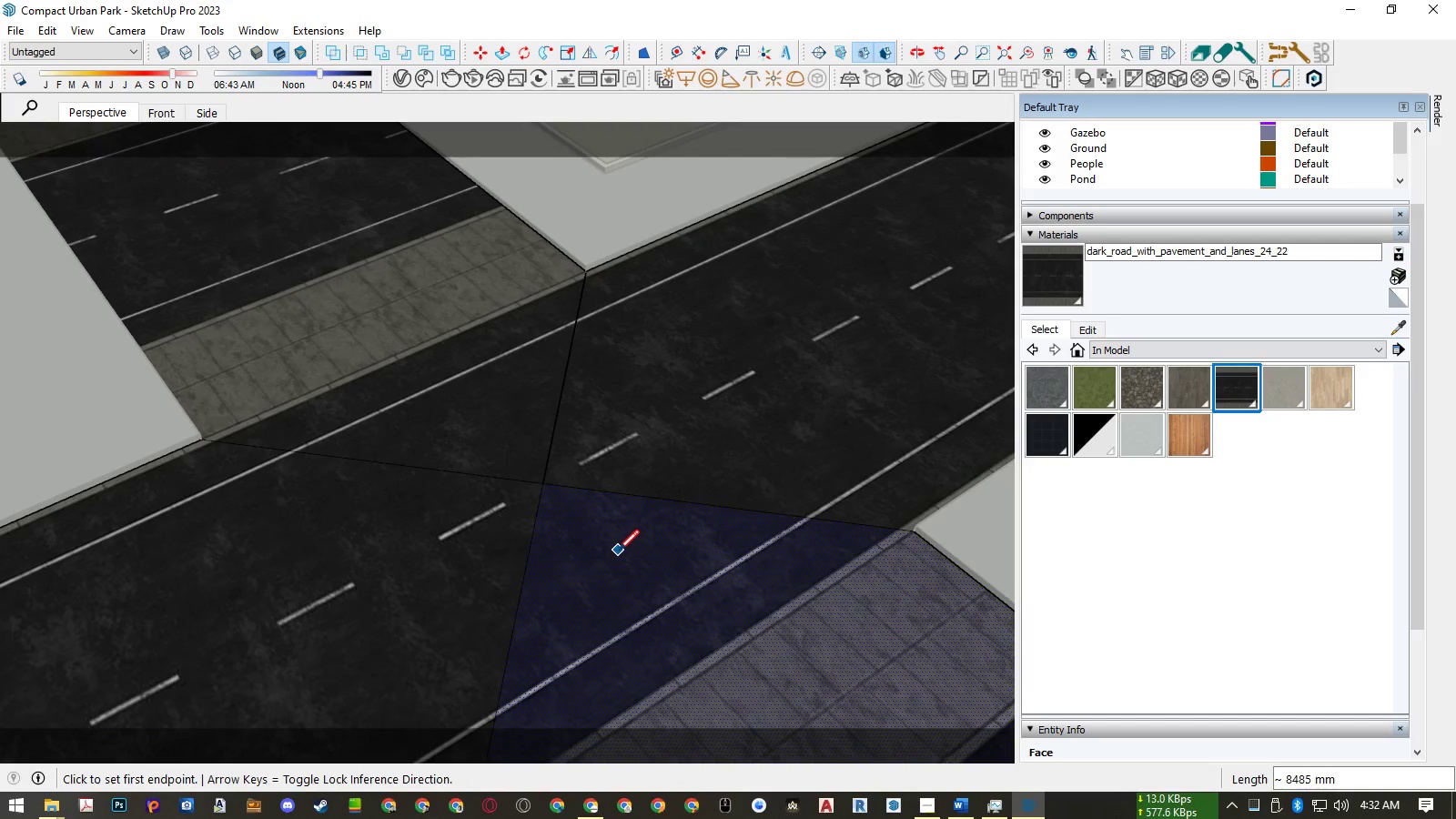 
key(Space)
 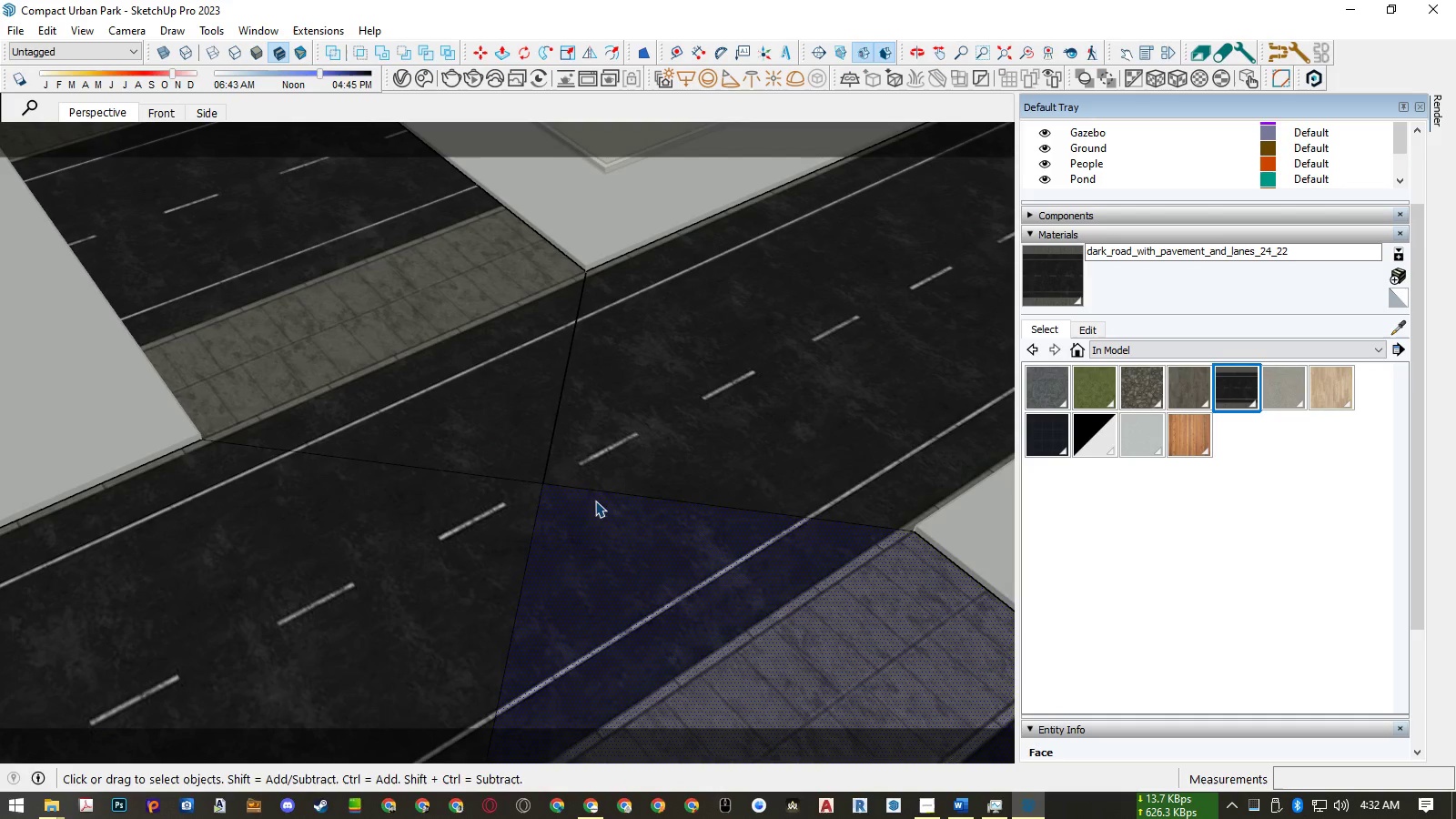 
left_click([605, 452])
 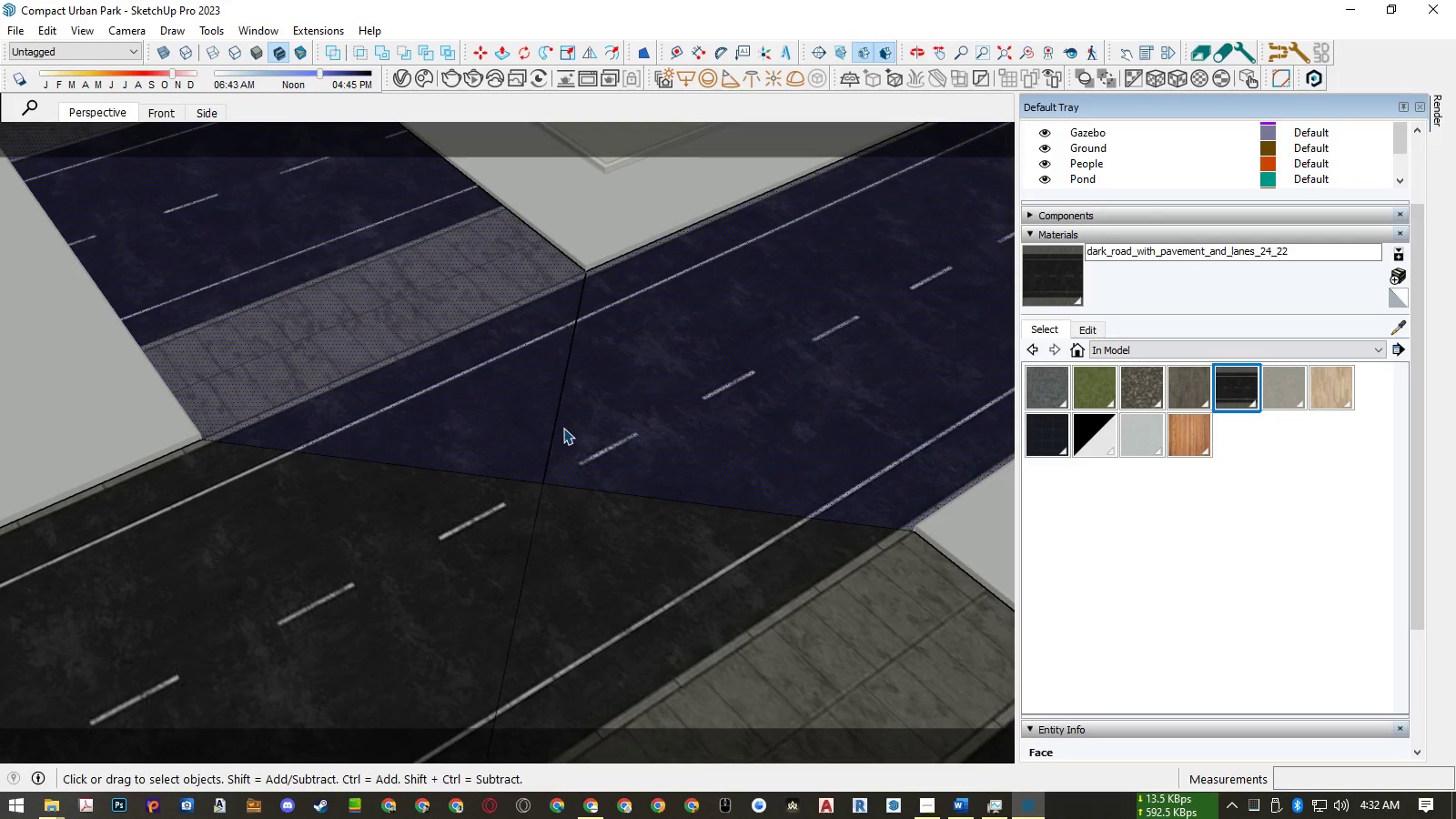 
key(Control+Z)
 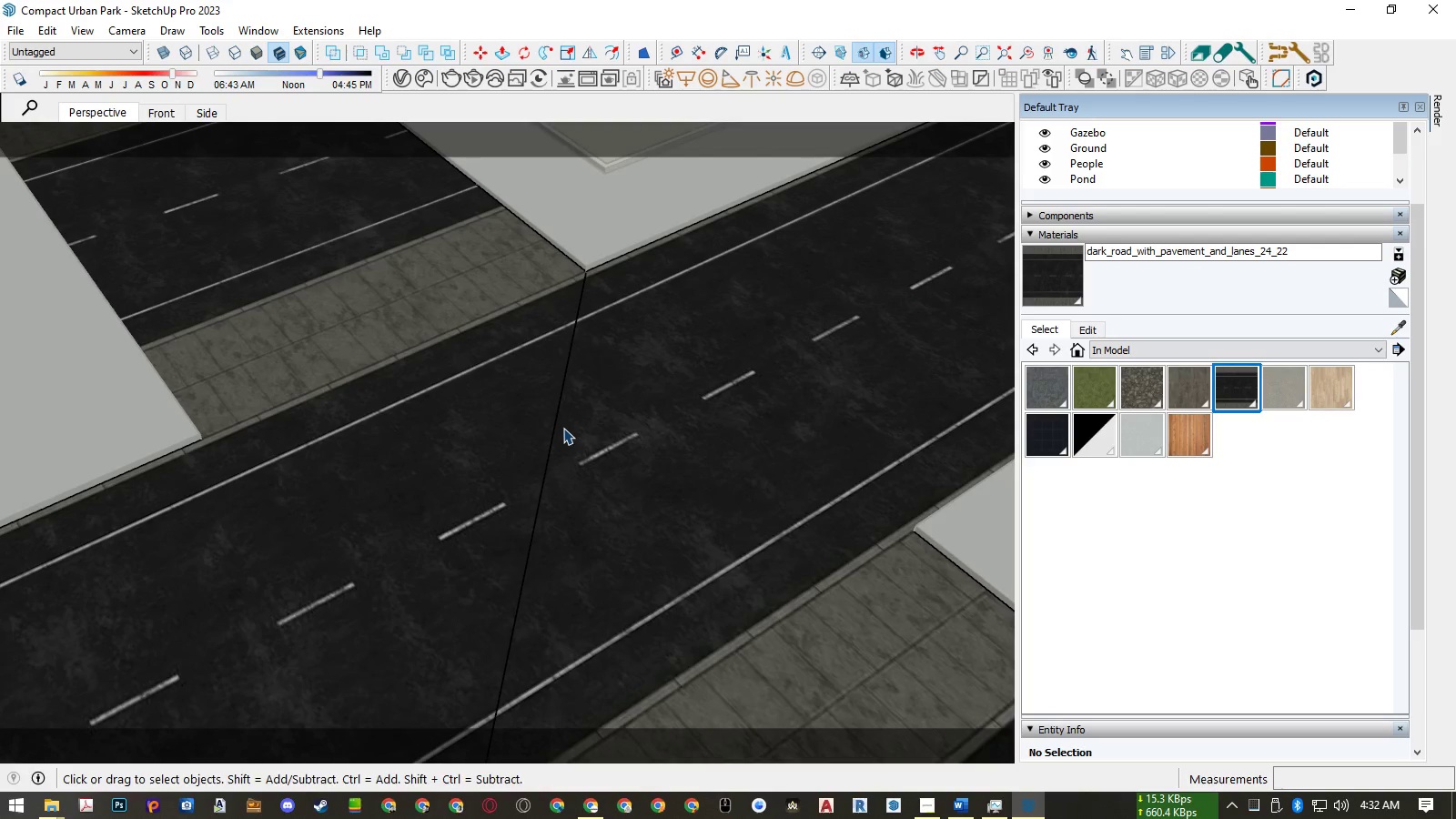 
key(Control+Y)
 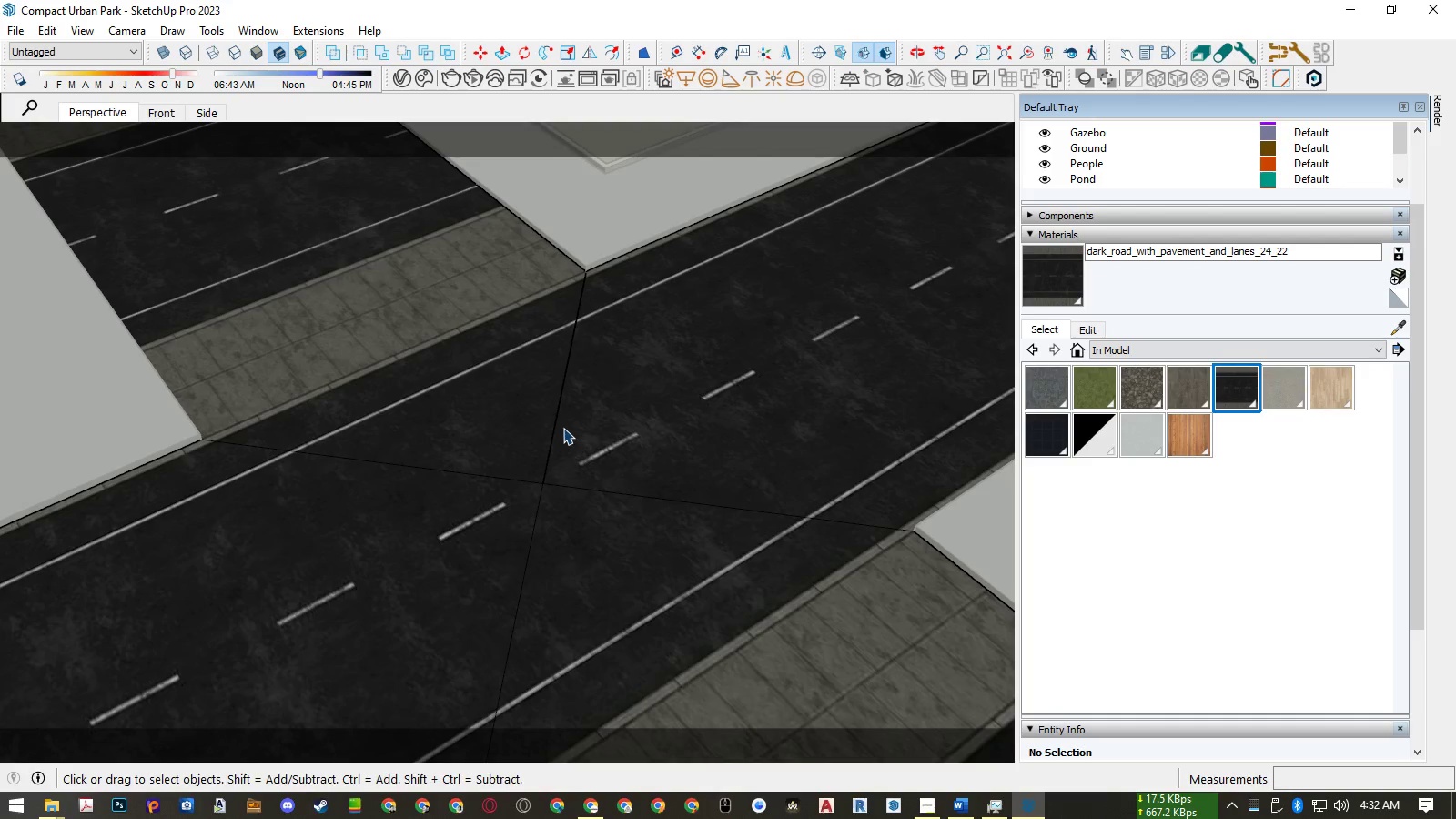 
type(el)
 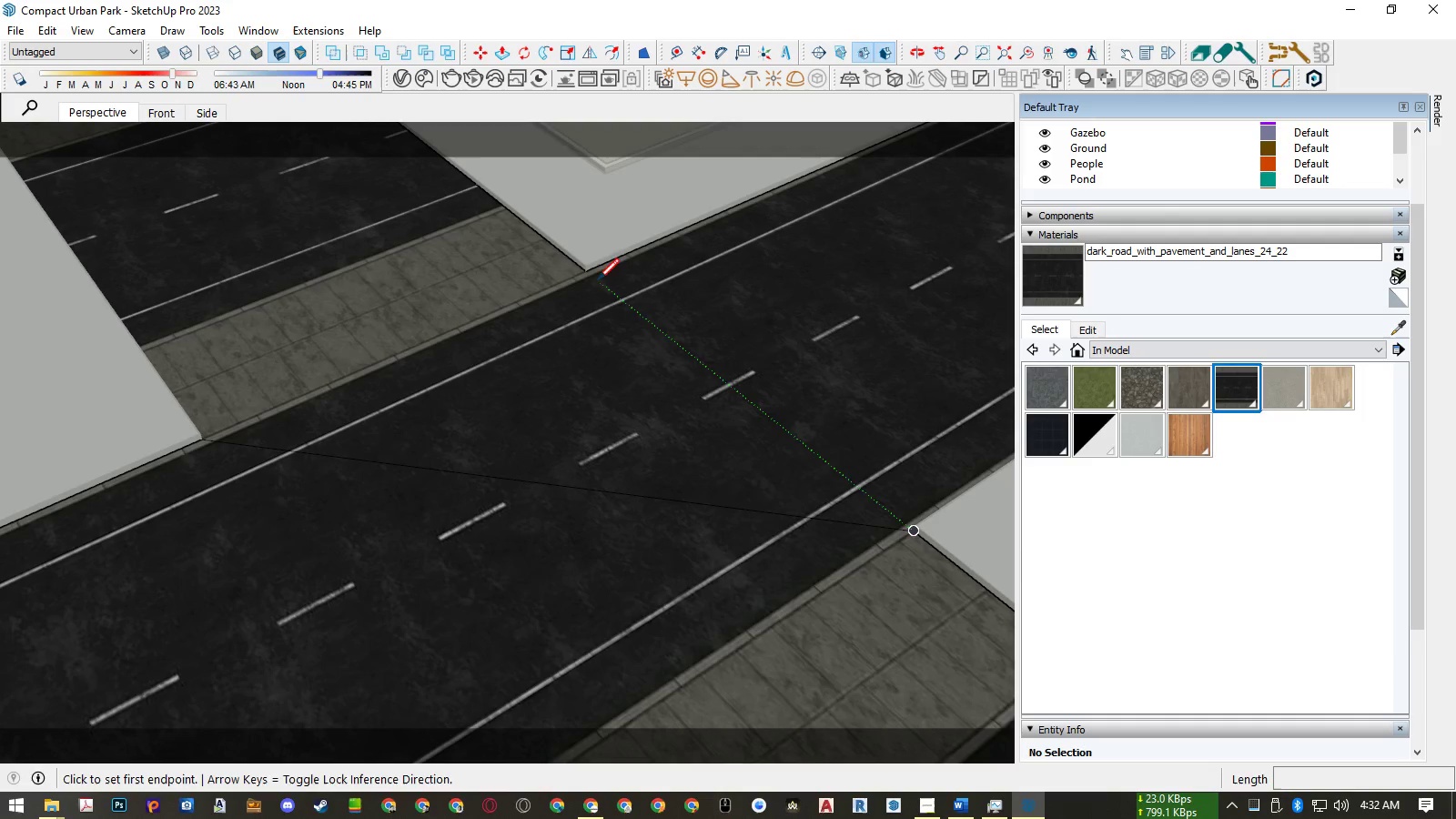 
left_click_drag(start_coordinate=[561, 424], to_coordinate=[548, 420])
 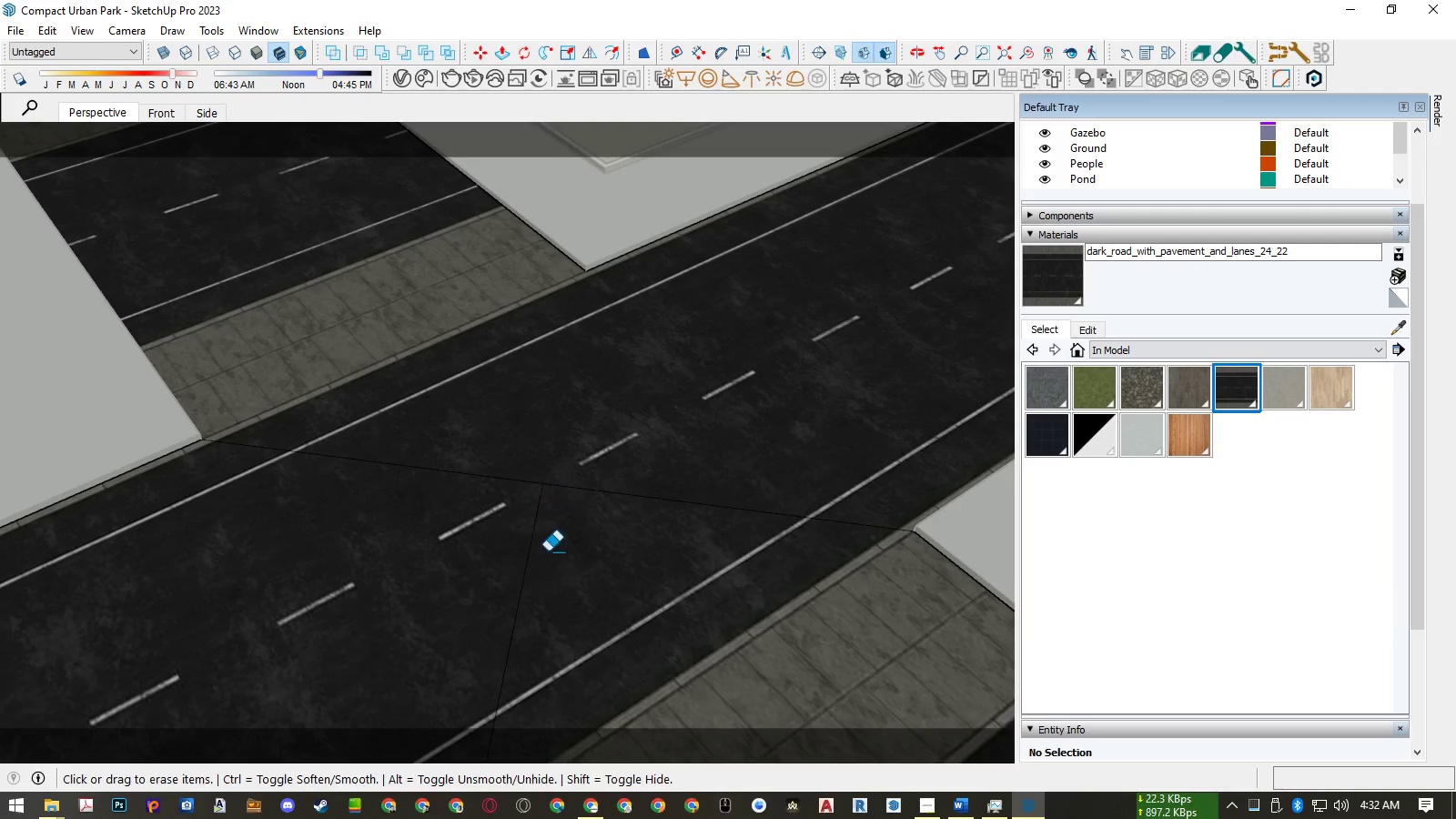 
left_click_drag(start_coordinate=[546, 552], to_coordinate=[510, 558])
 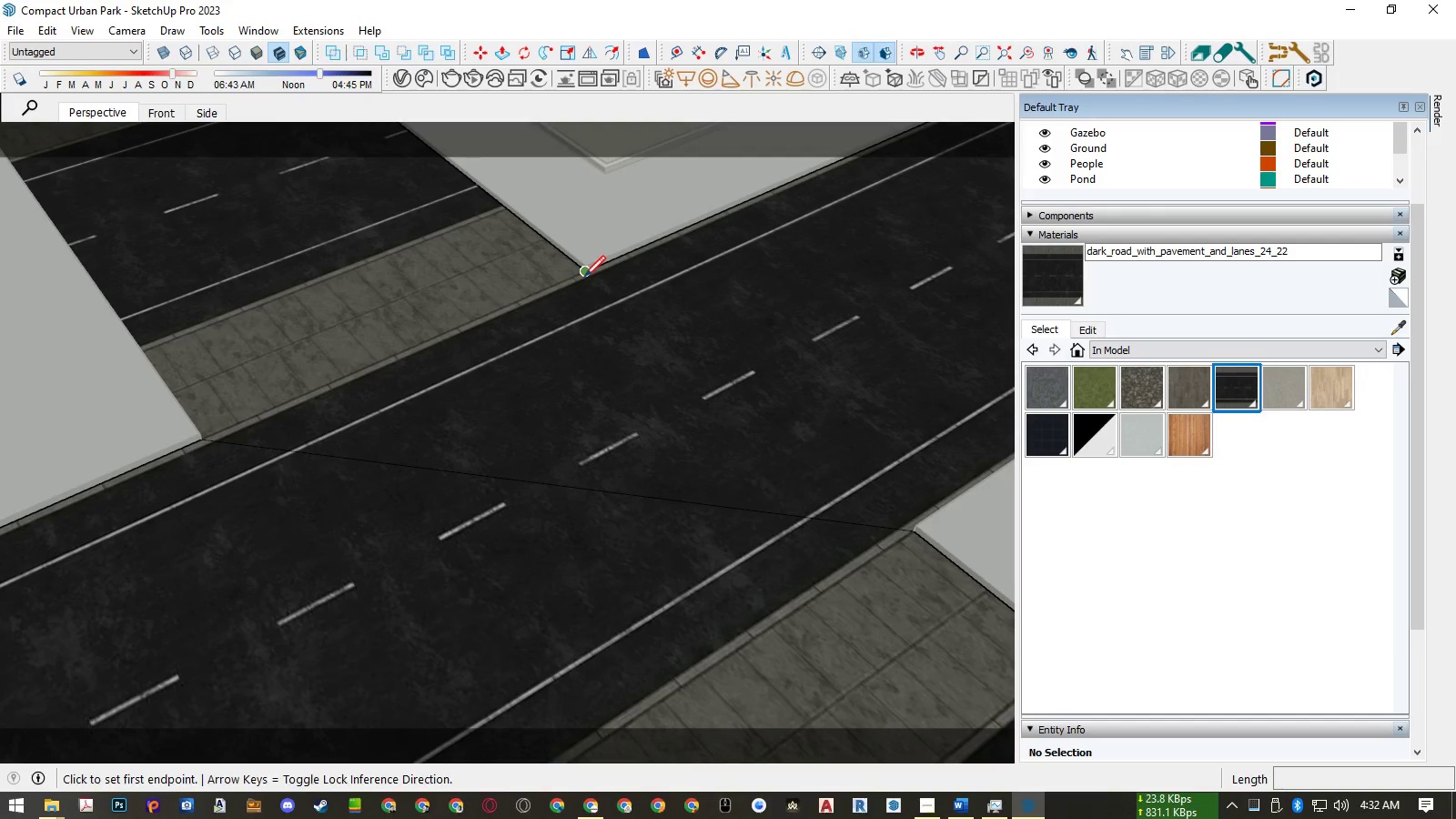 
left_click([584, 277])
 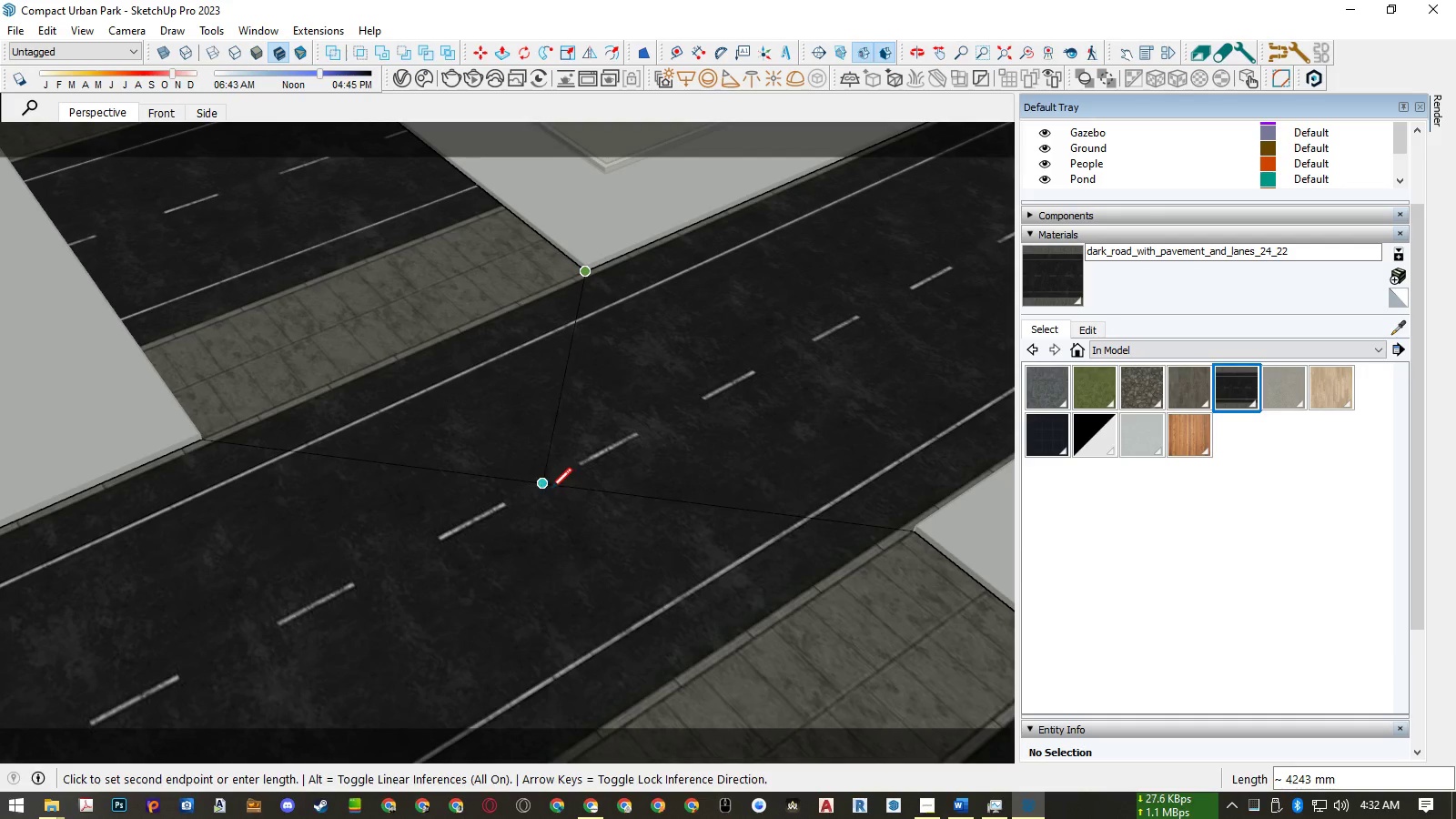 
left_click([548, 487])
 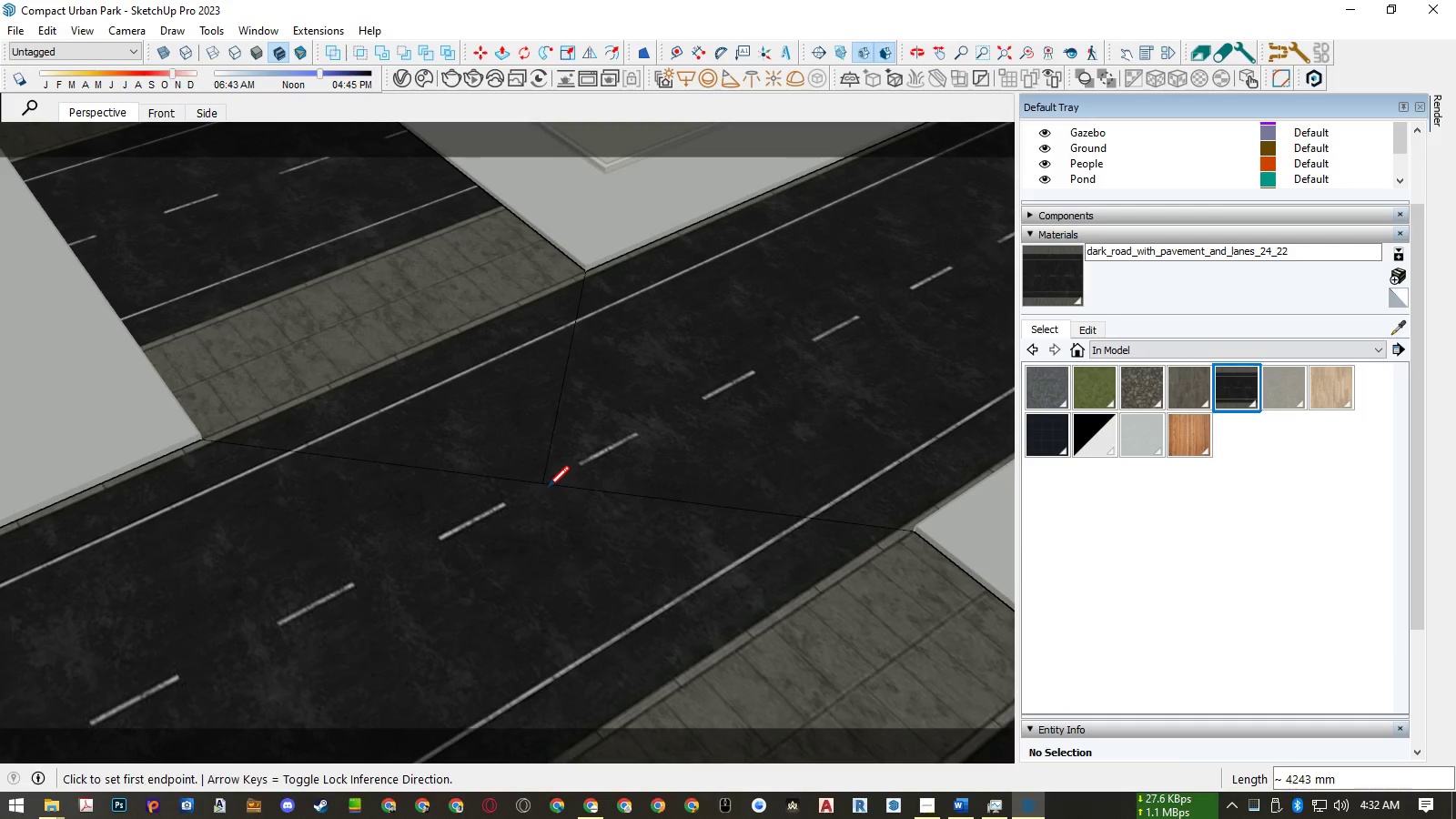 
key(Space)
 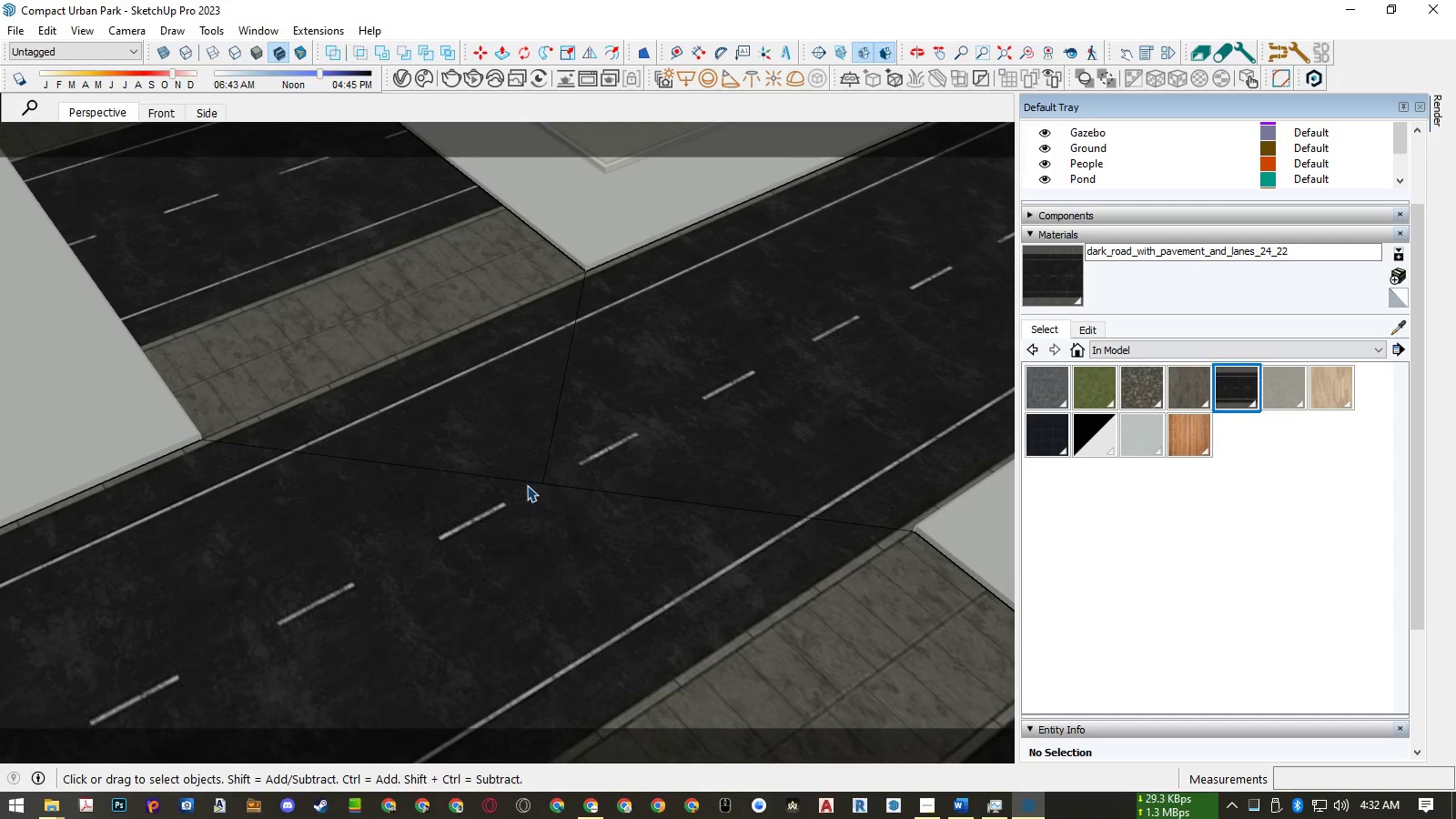 
key(E)
 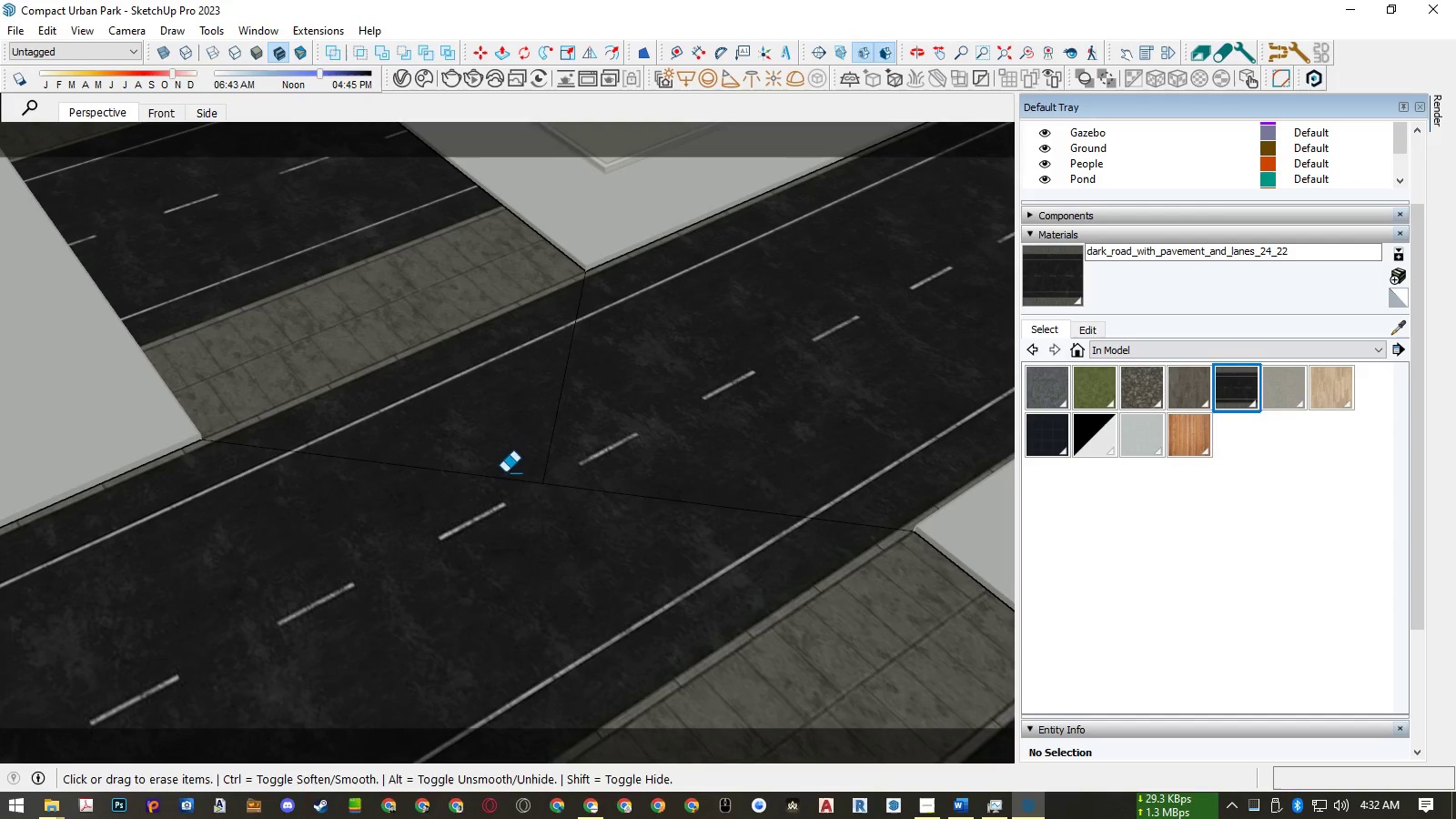 
left_click_drag(start_coordinate=[505, 472], to_coordinate=[494, 492])
 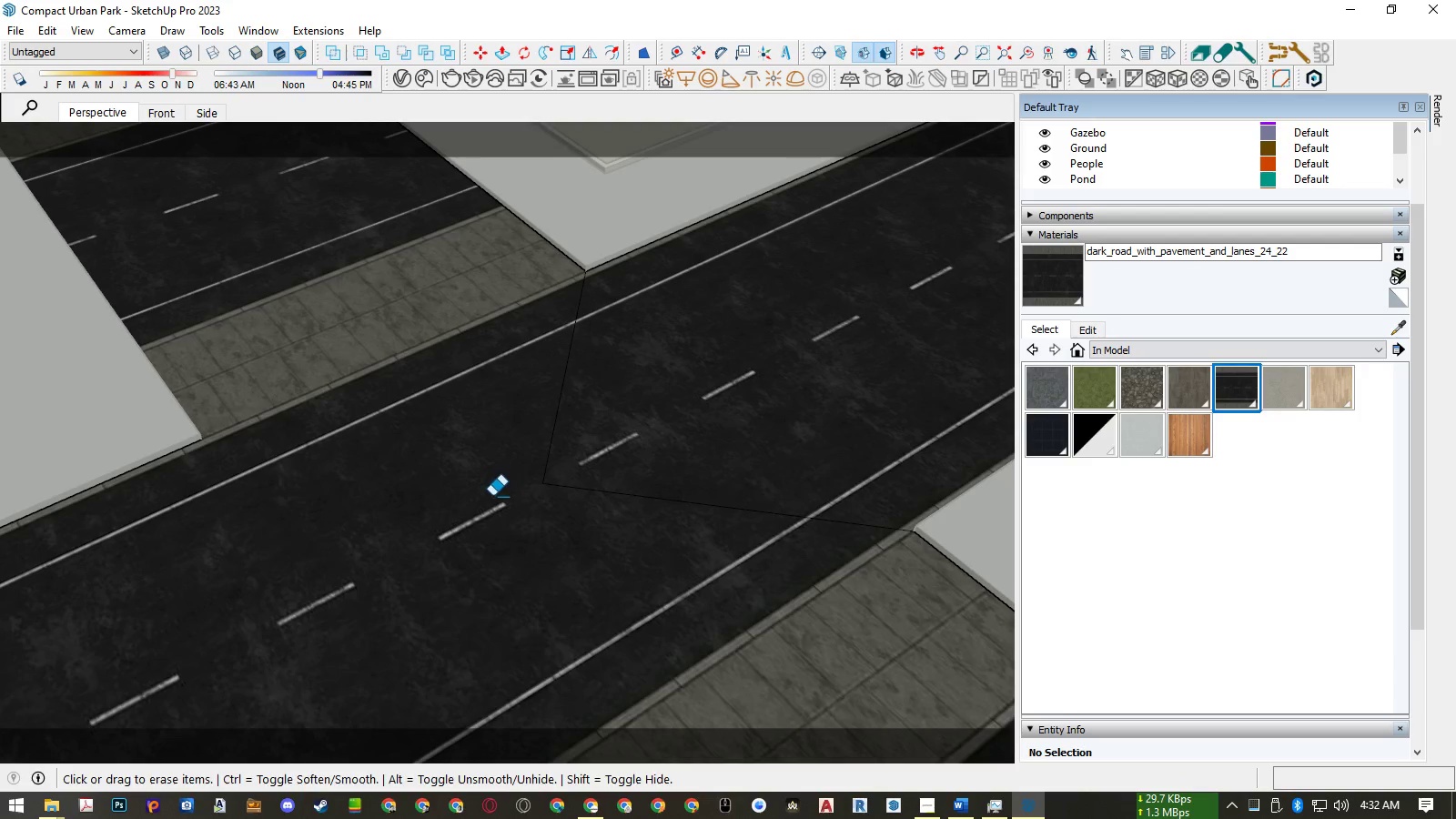 
key(Space)
 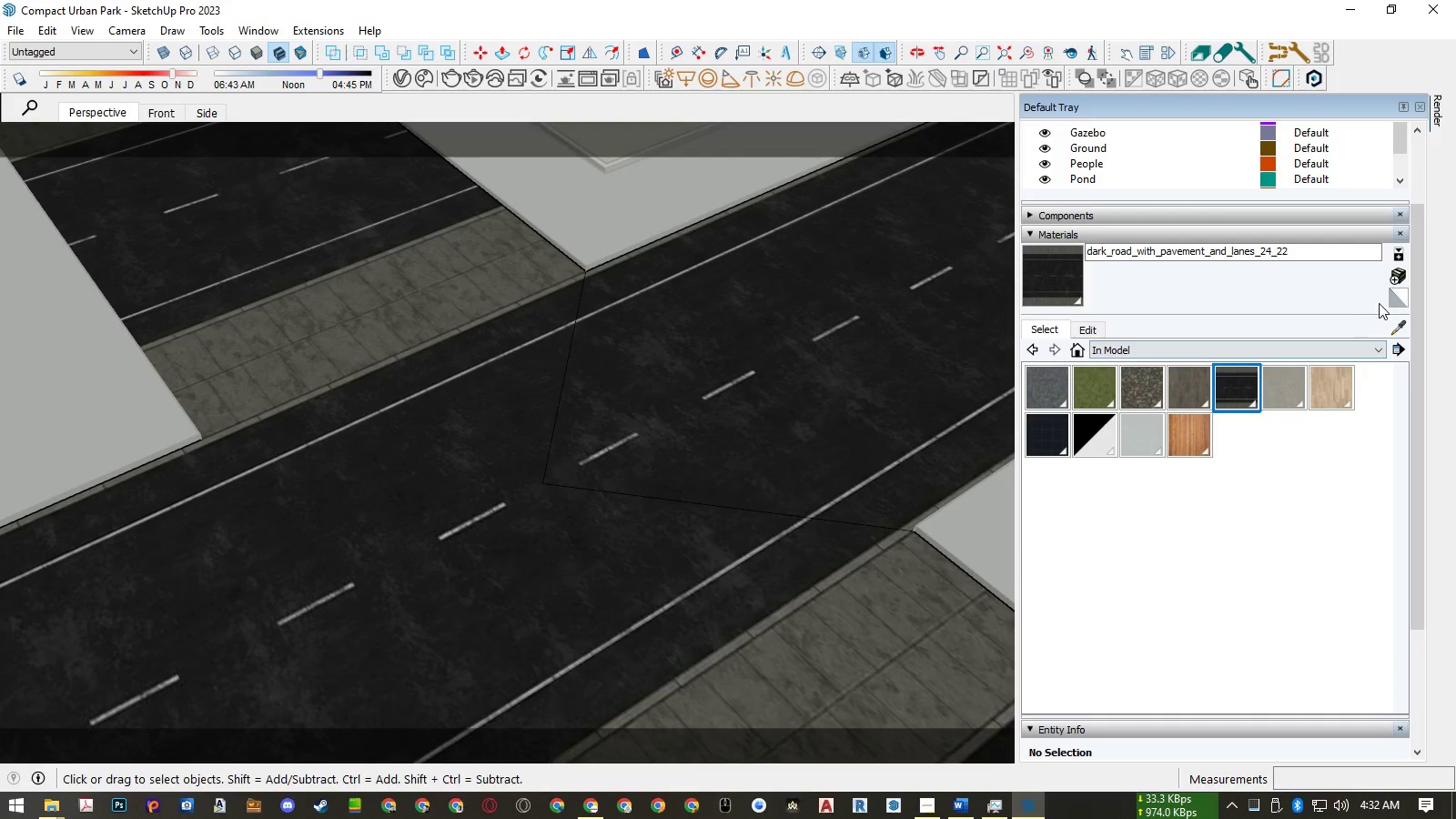 
left_click([1398, 300])
 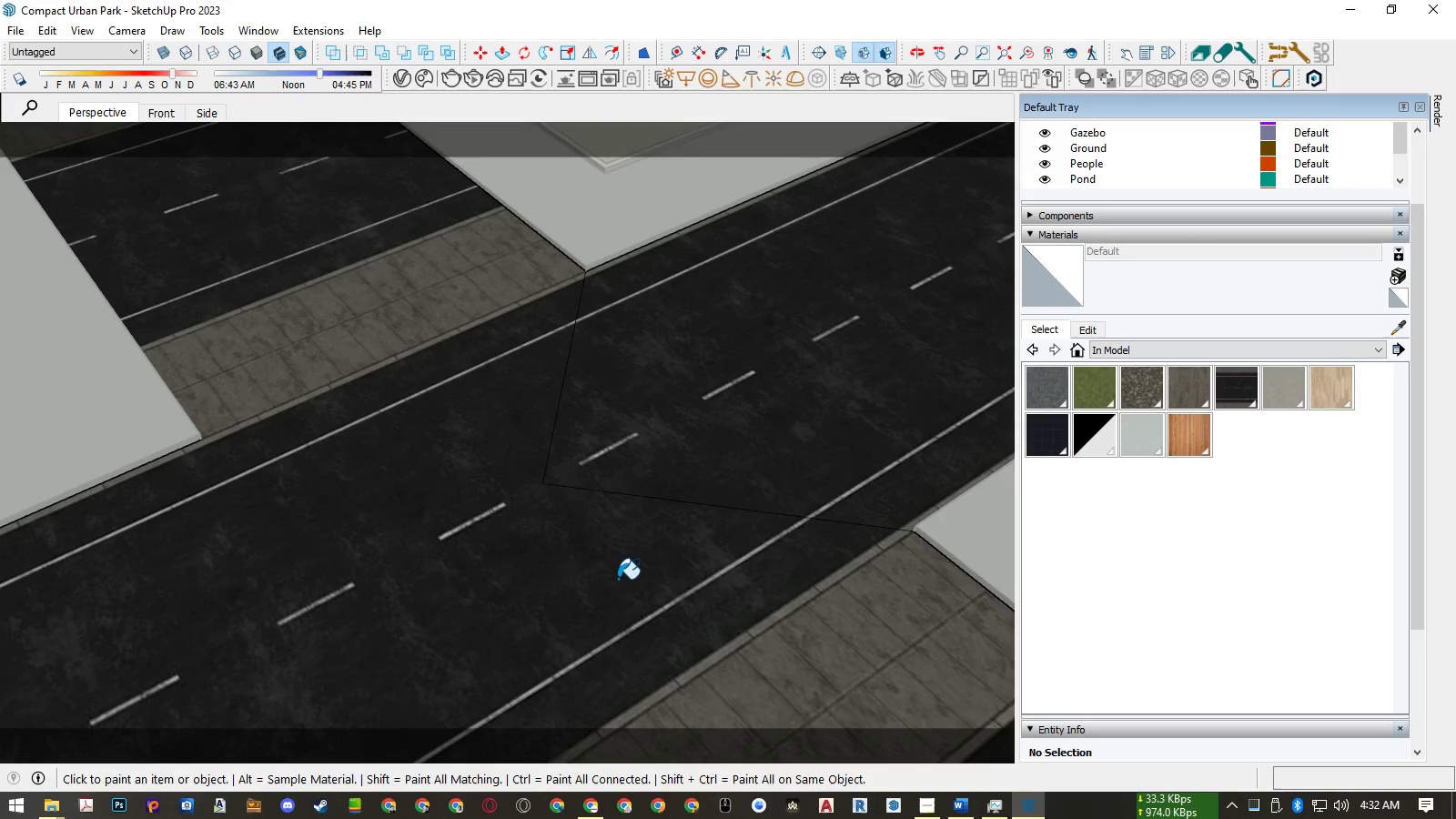 
left_click([618, 579])
 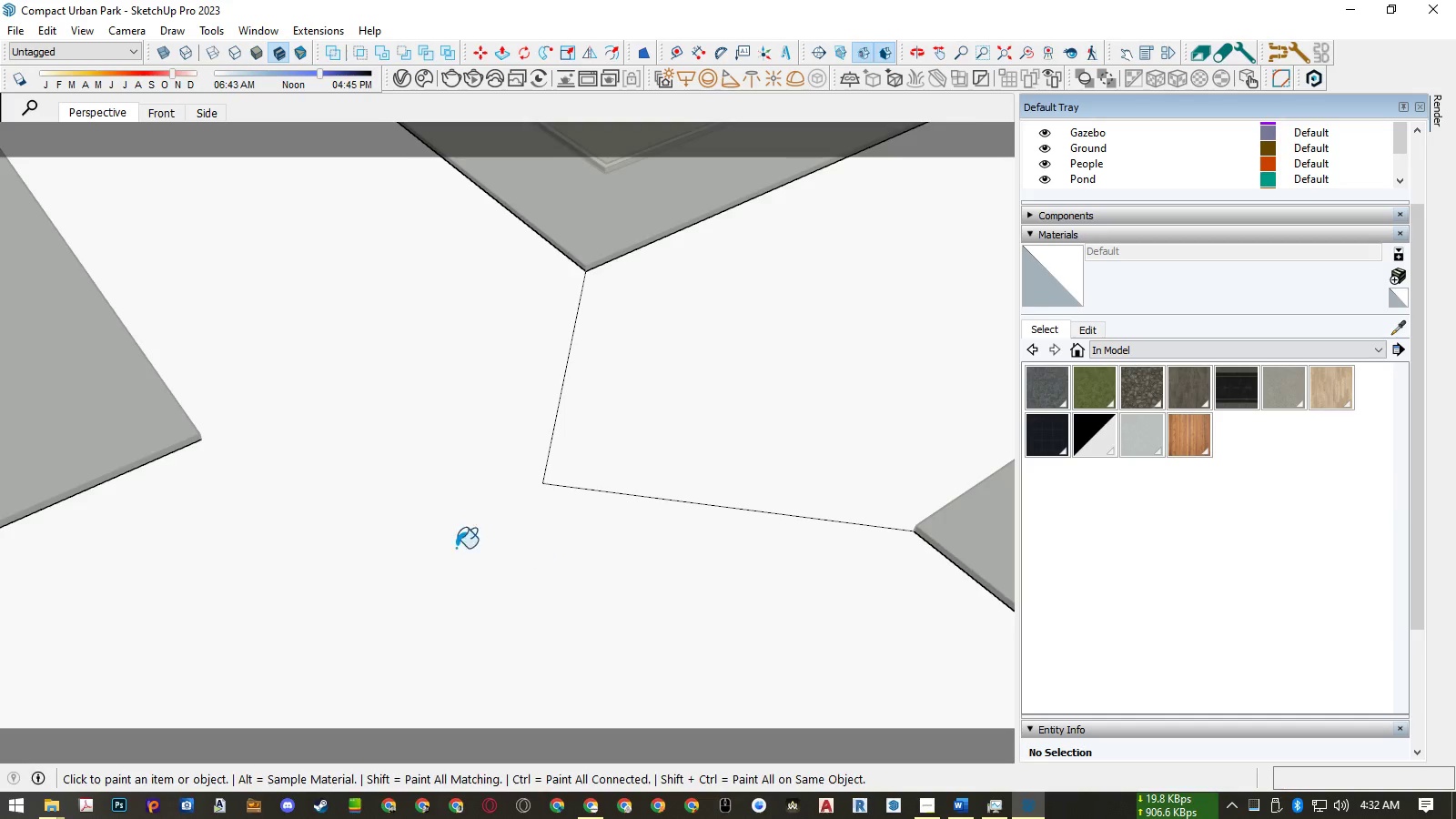 
scroll: coordinate [438, 542], scroll_direction: down, amount: 1.0
 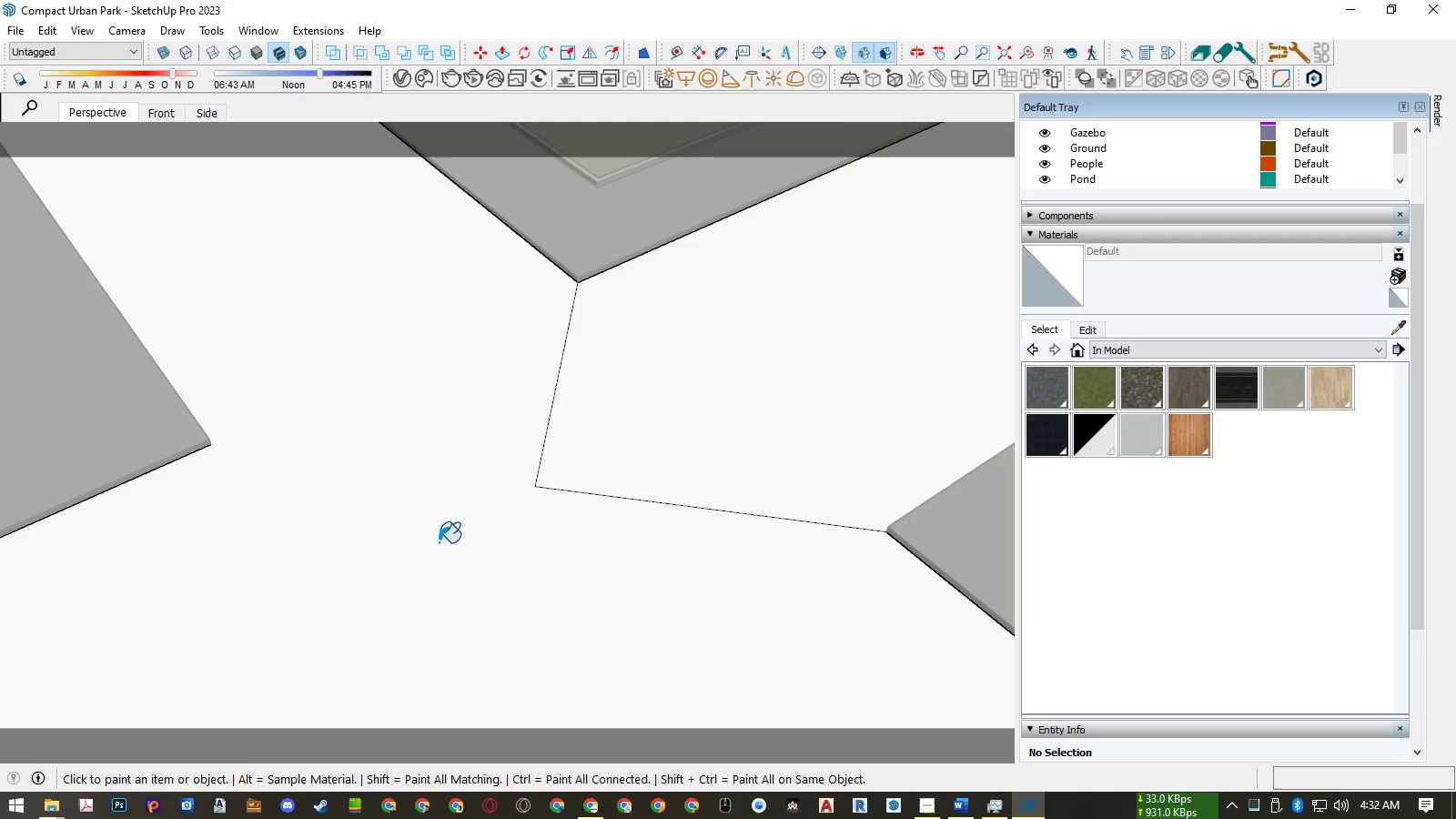 
key(Control+Z)
 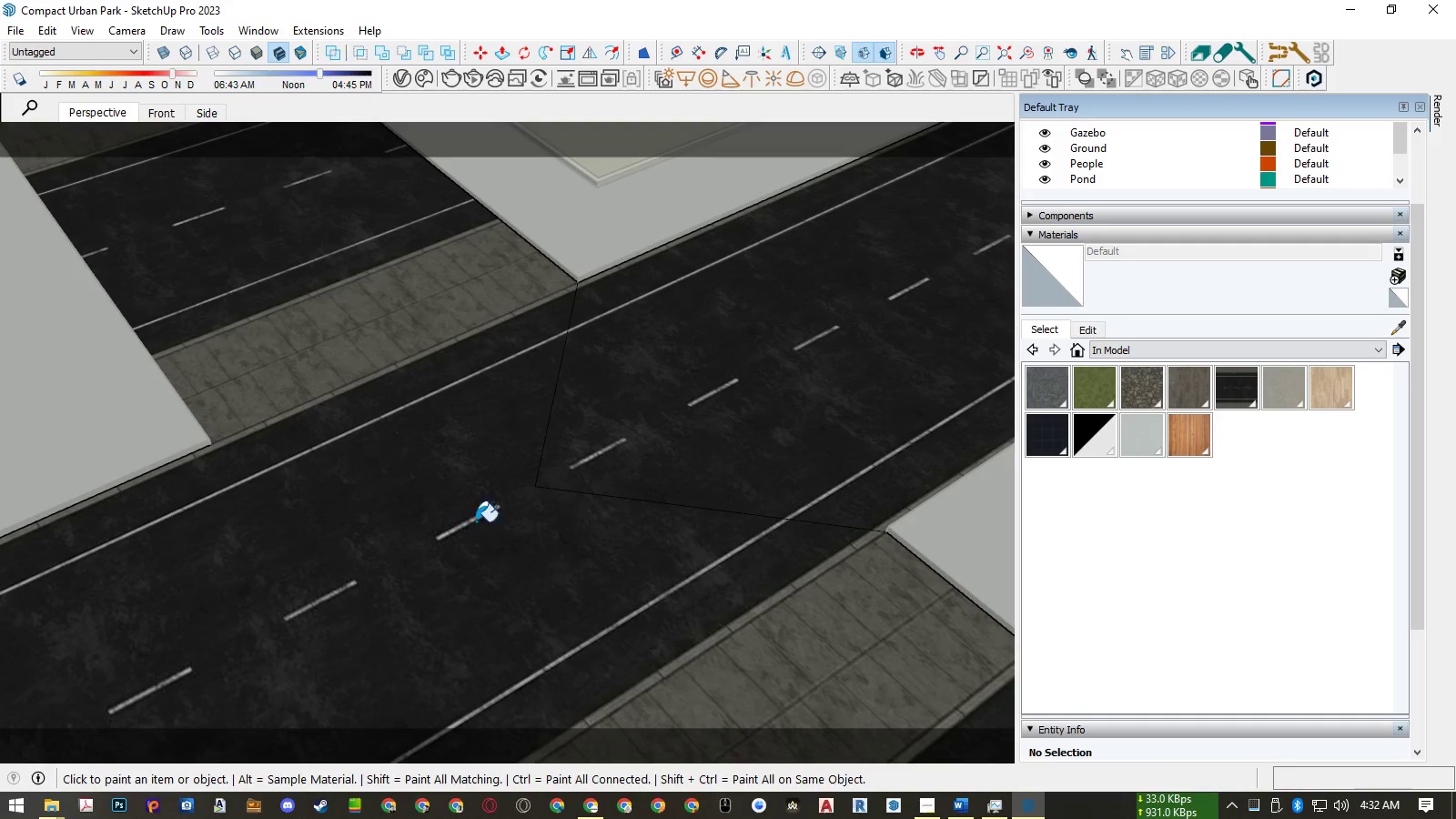 
key(Space)
 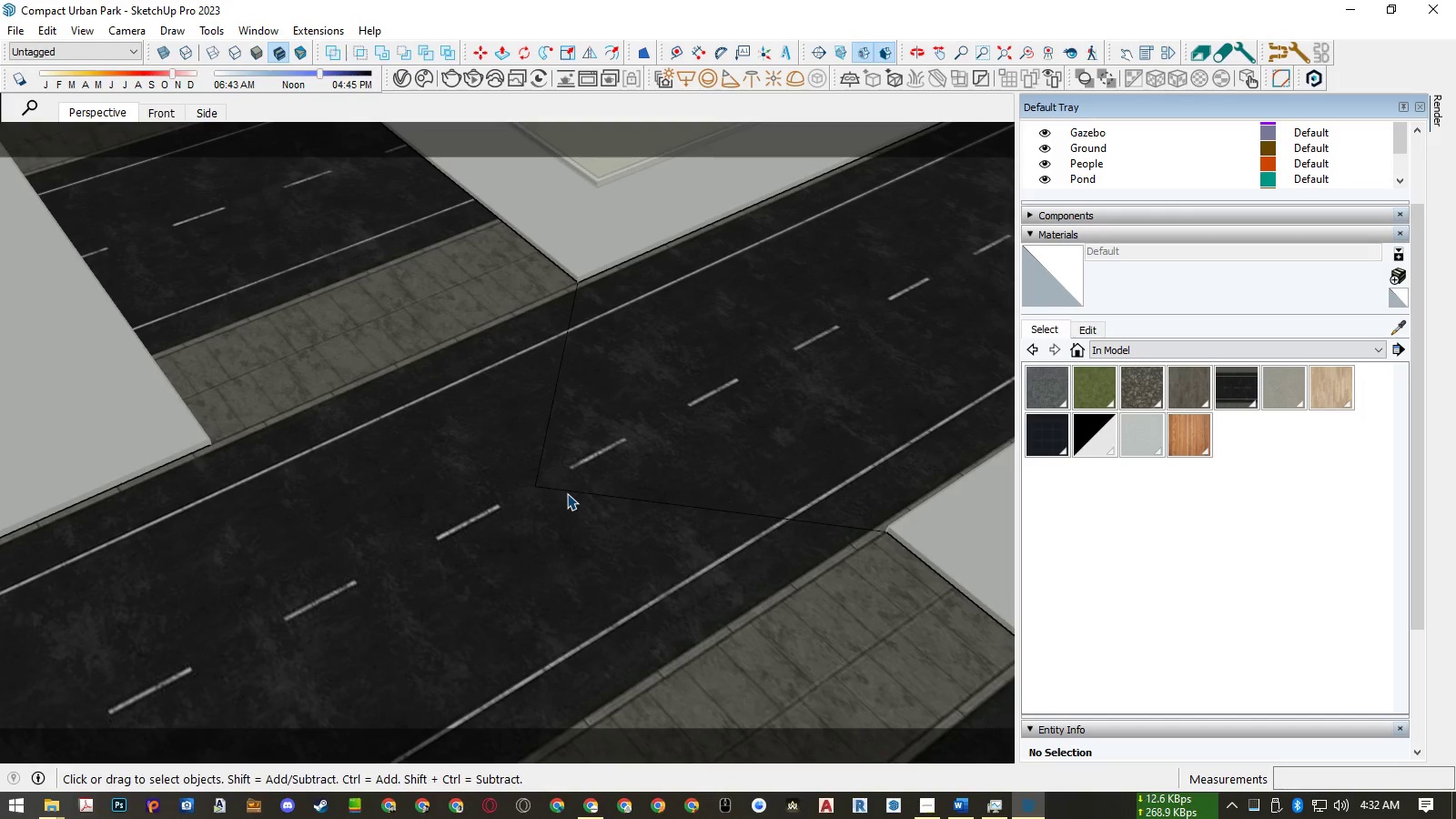 
left_click([567, 493])
 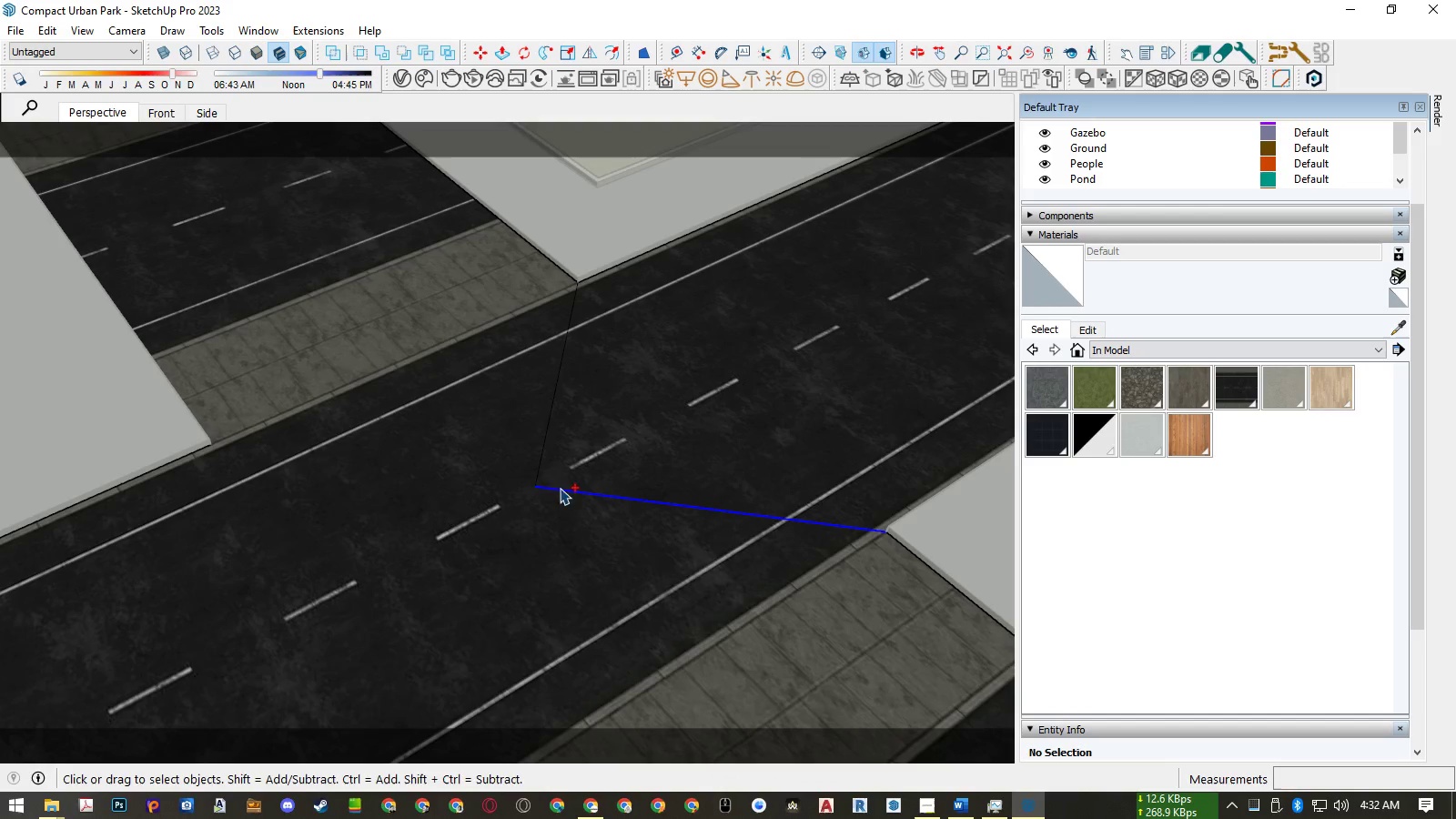 
hold_key(key=ControlLeft, duration=1.06)
left_click([540, 470])
 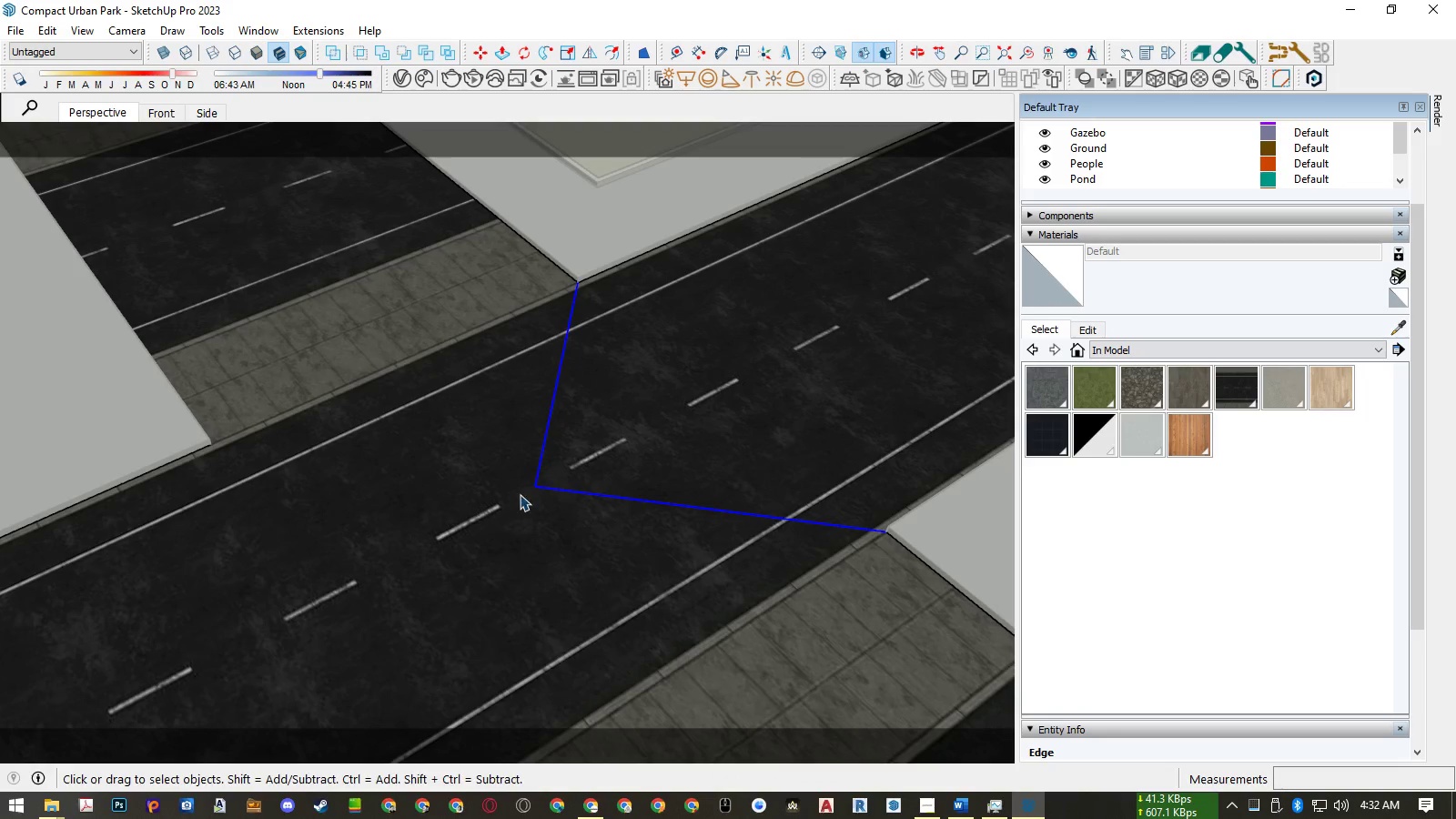 
scroll: coordinate [500, 510], scroll_direction: down, amount: 3.0
 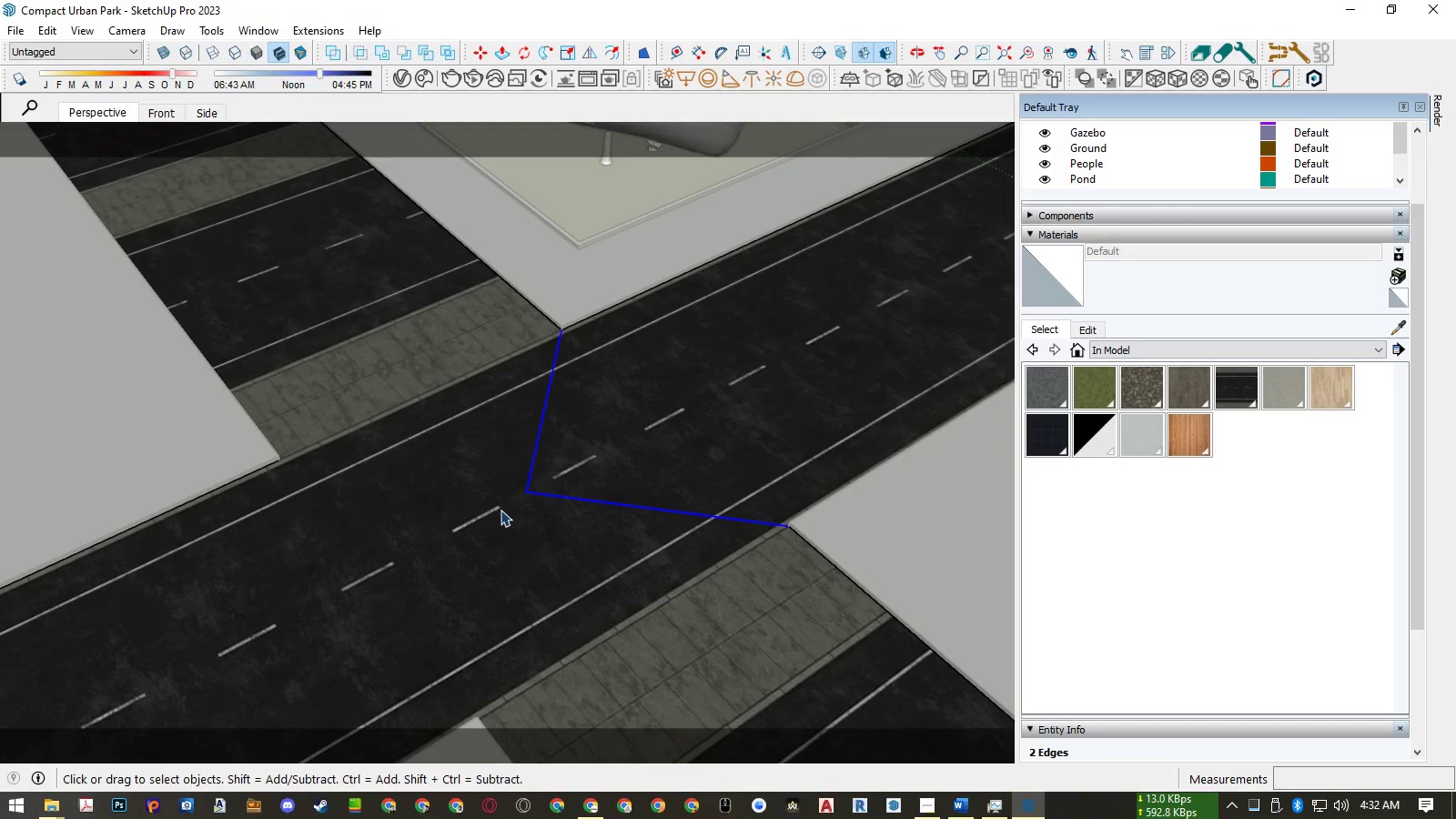 
key(M)
 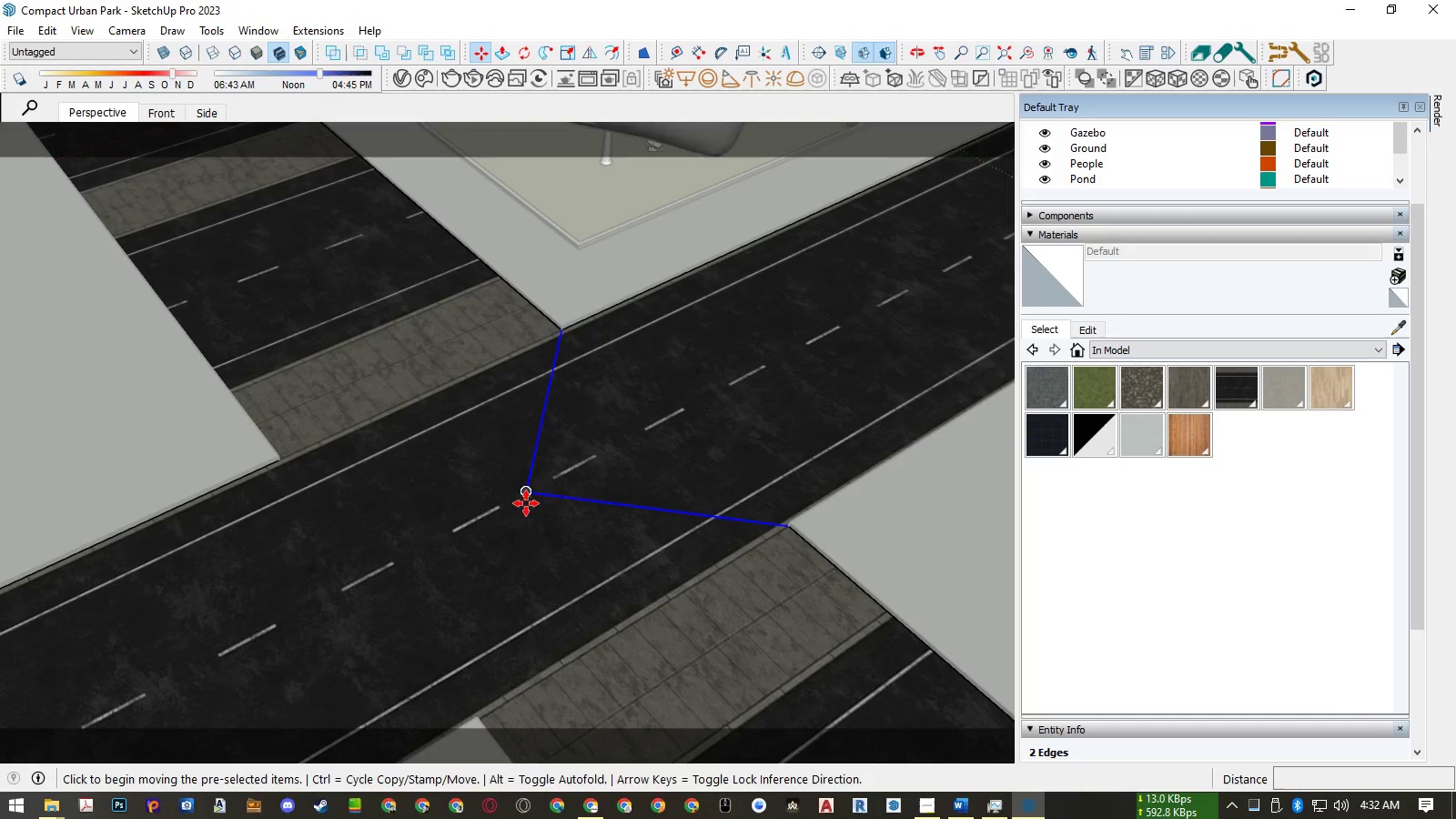 
key(Control+ControlLeft)
 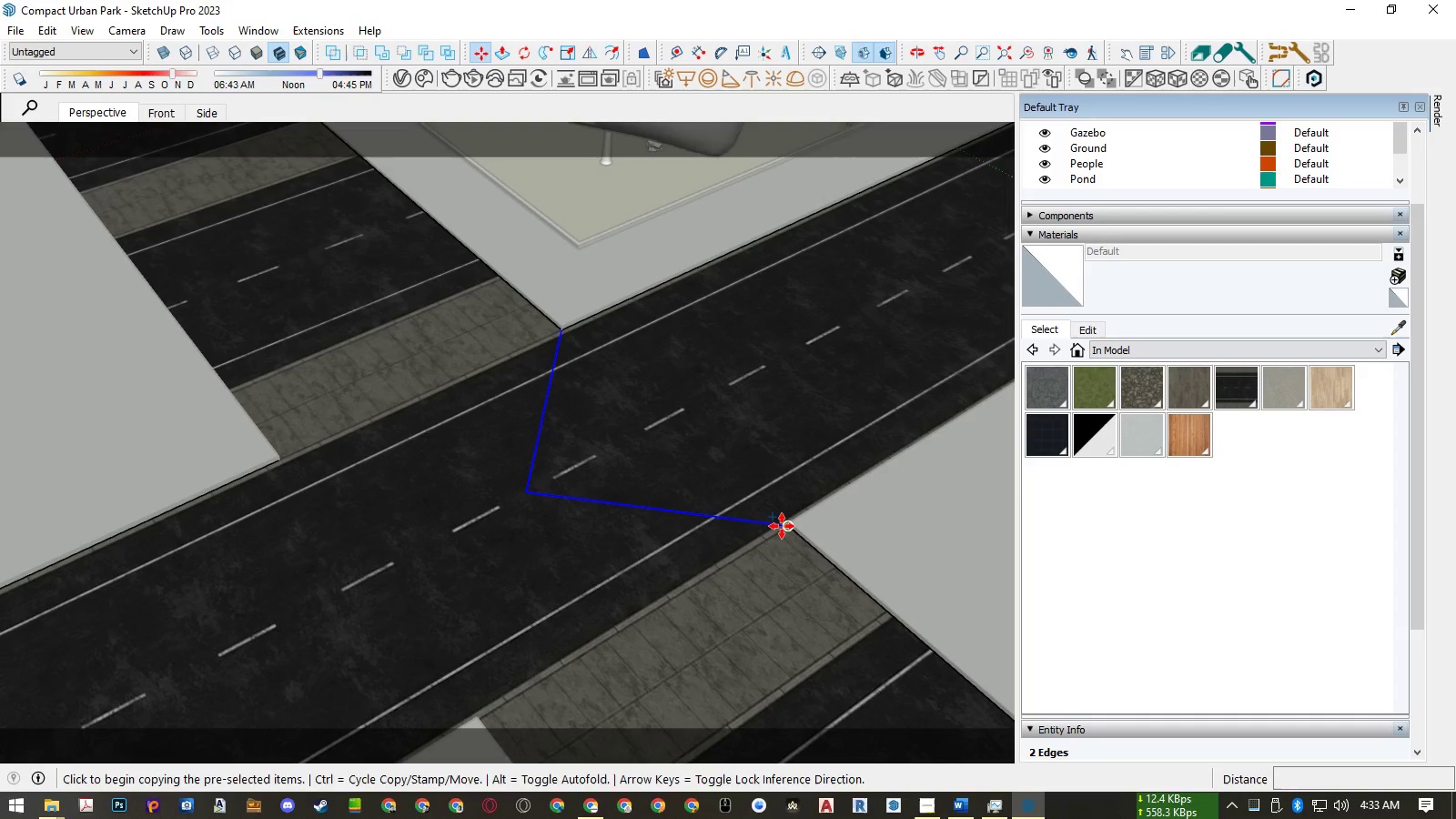 
left_click([783, 526])
 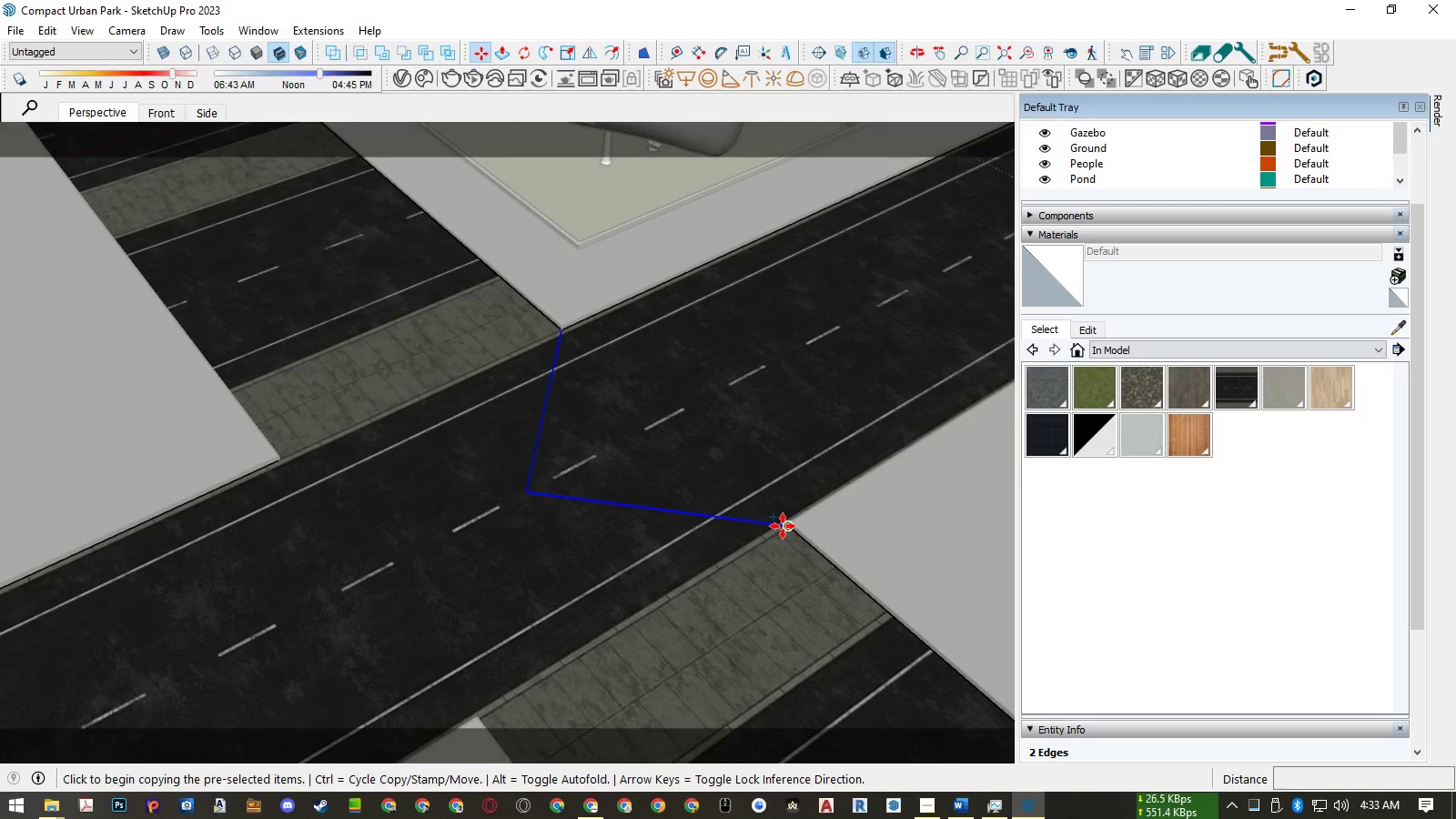 
key(ArrowRight)
 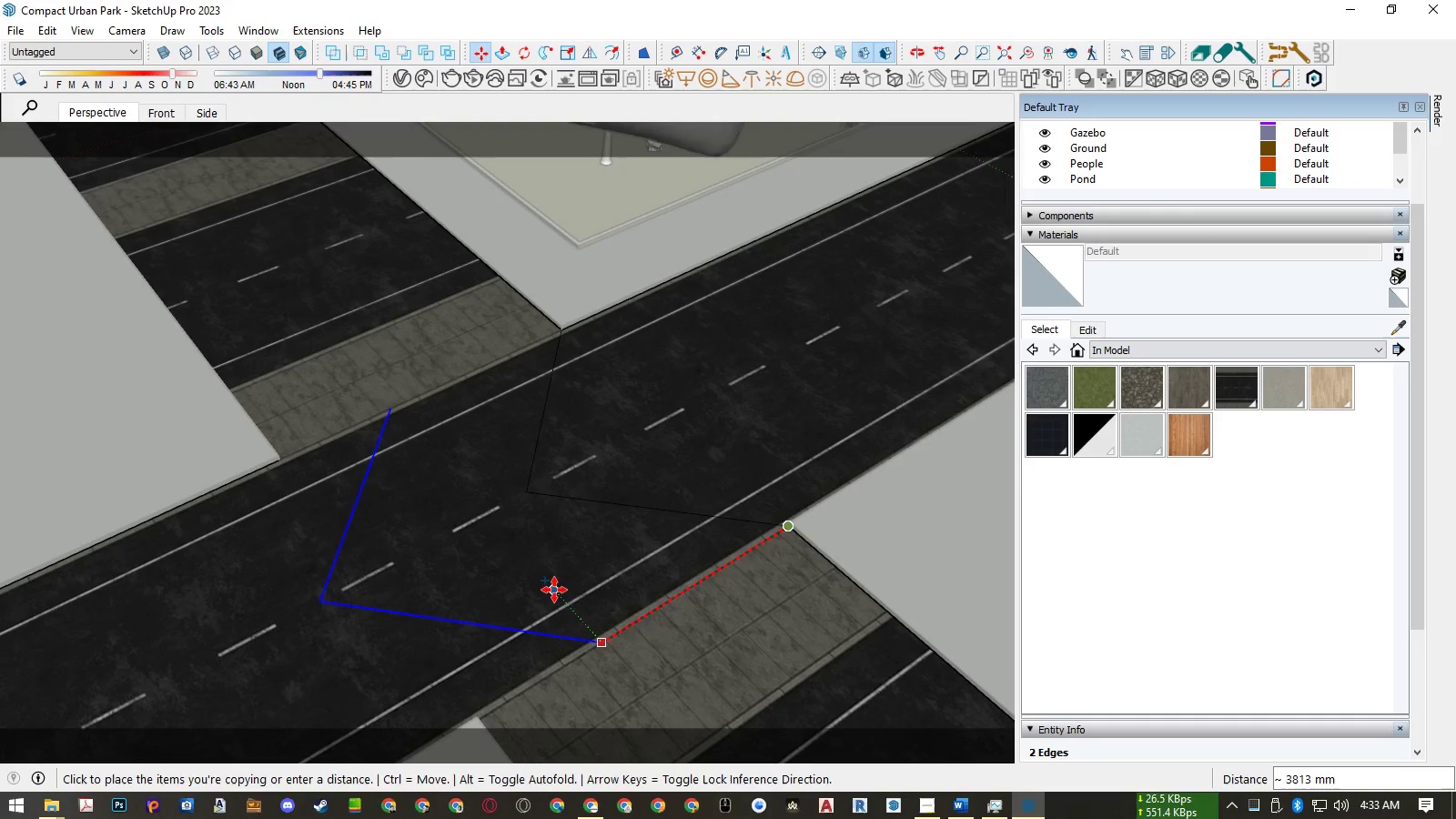 
scroll: coordinate [517, 614], scroll_direction: down, amount: 25.0
 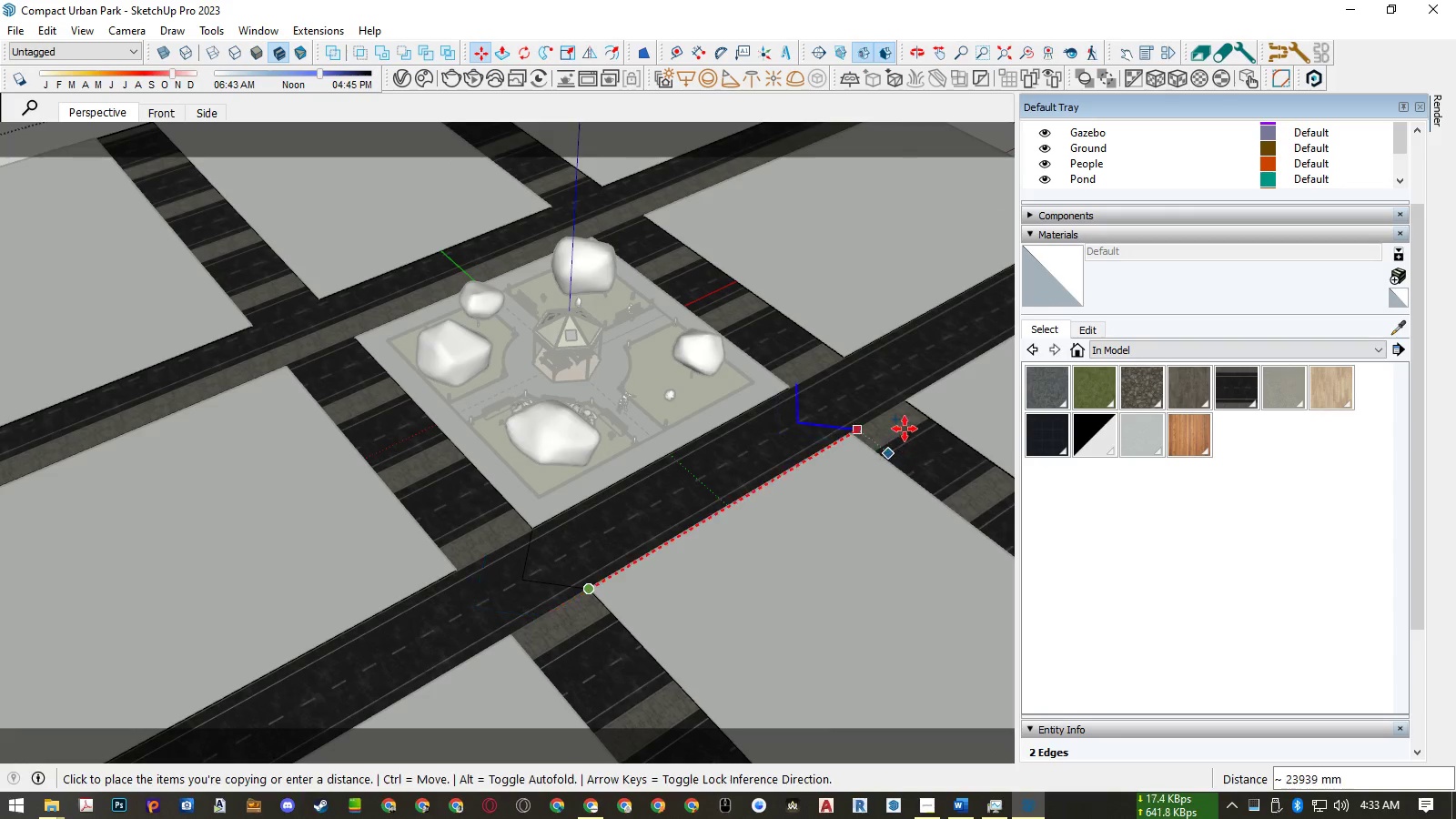 
scroll: coordinate [895, 406], scroll_direction: up, amount: 9.0
 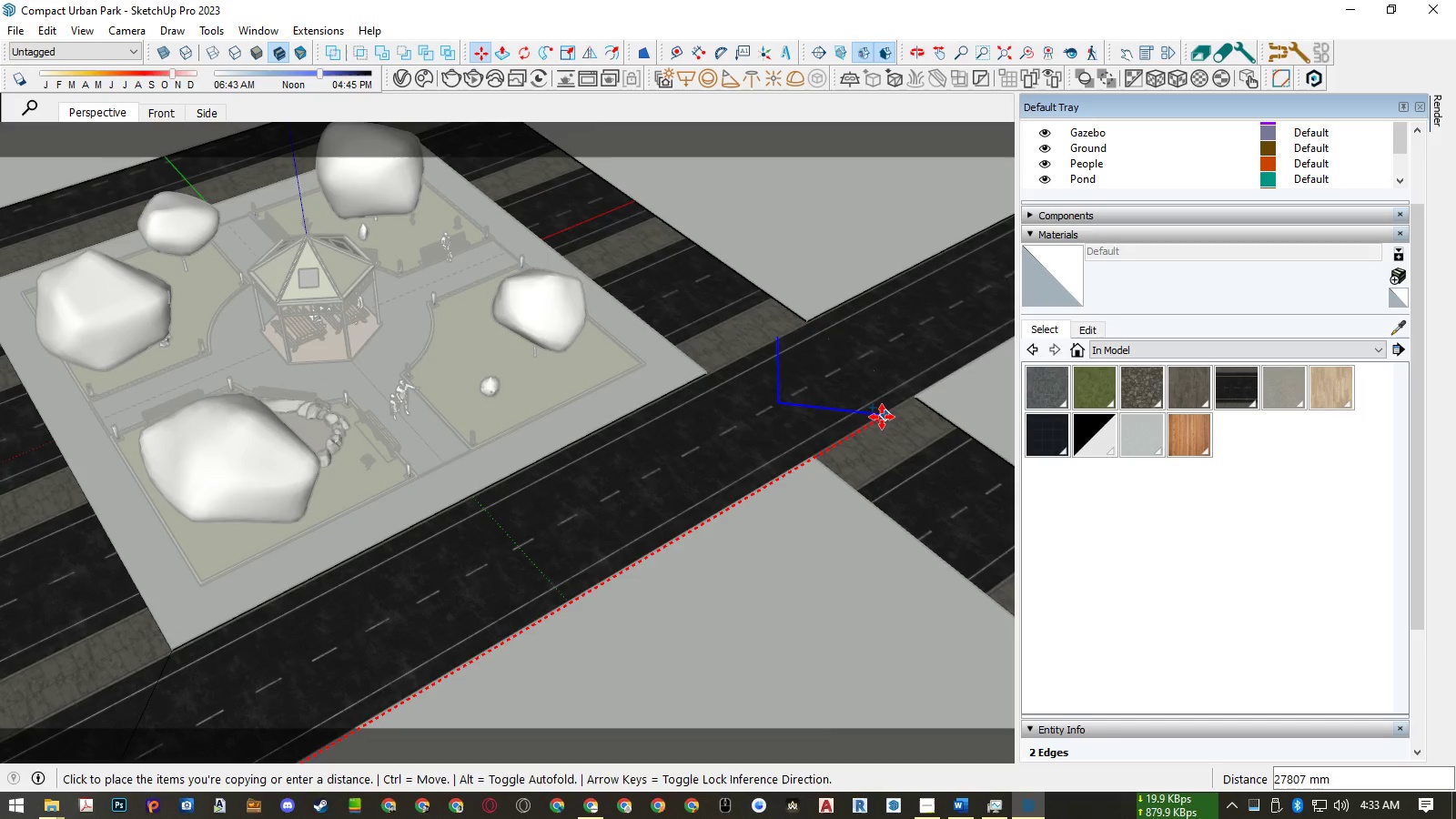 
left_click([882, 417])
 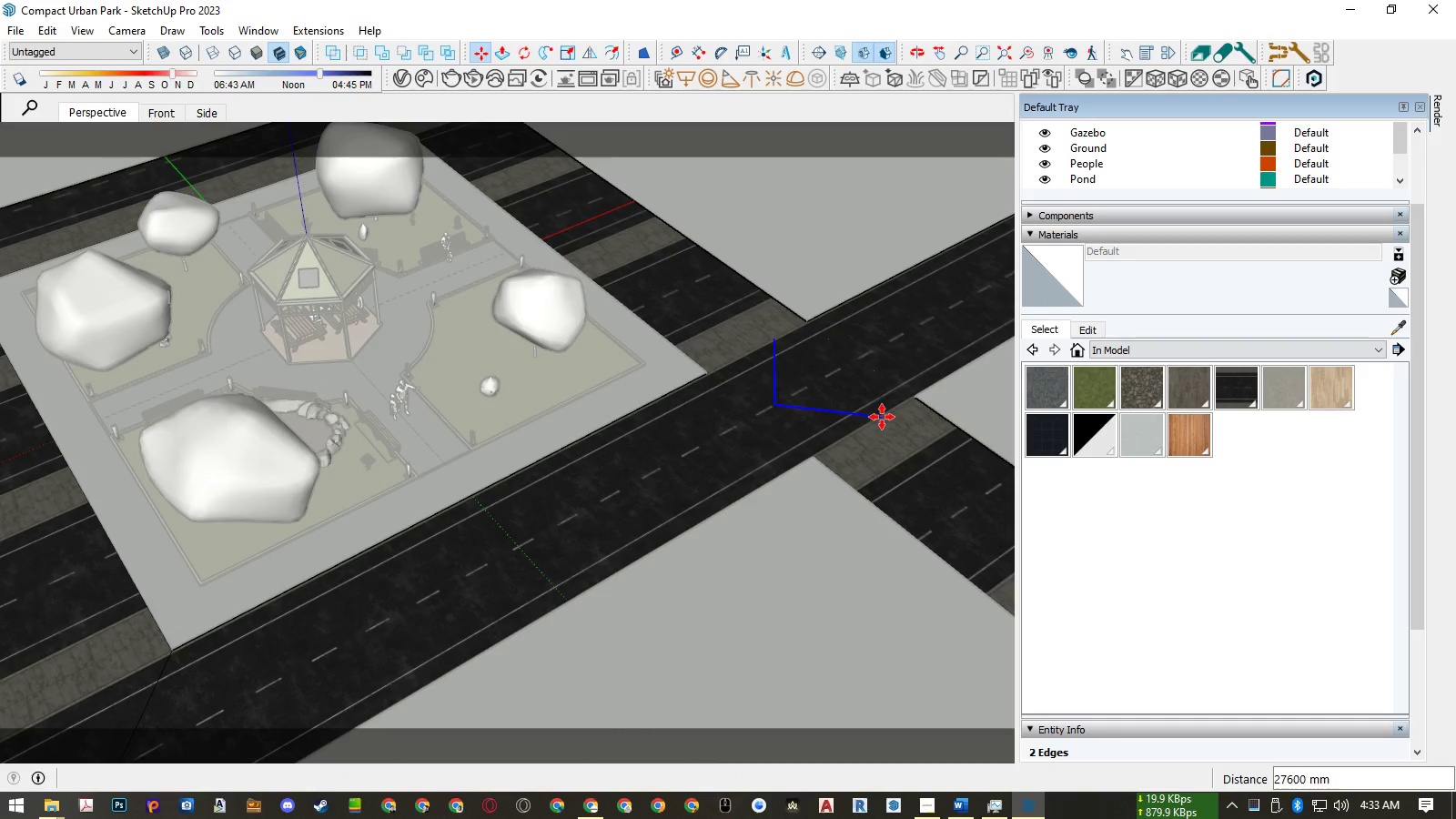 
key(Space)
 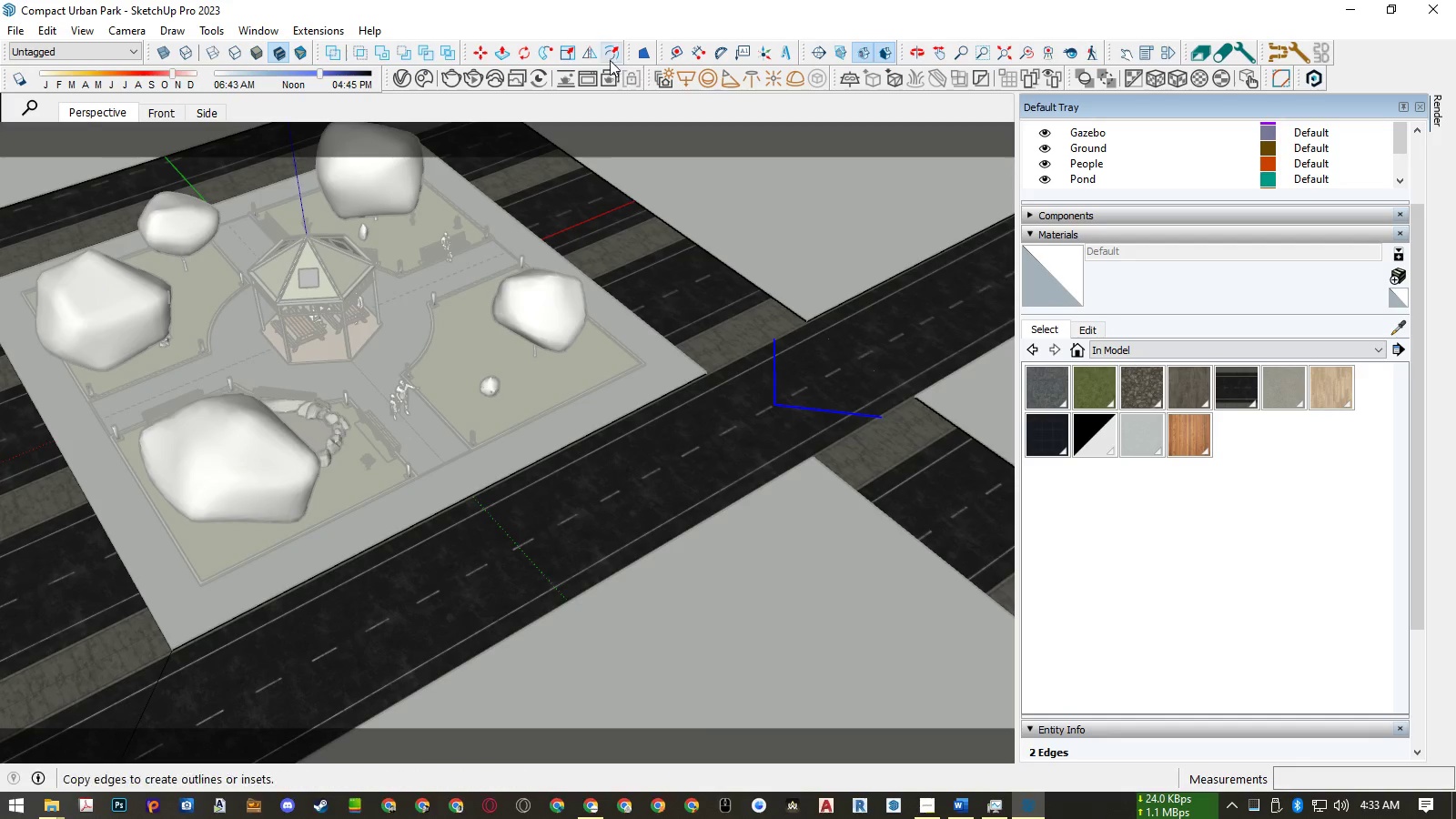 
left_click([590, 52])
 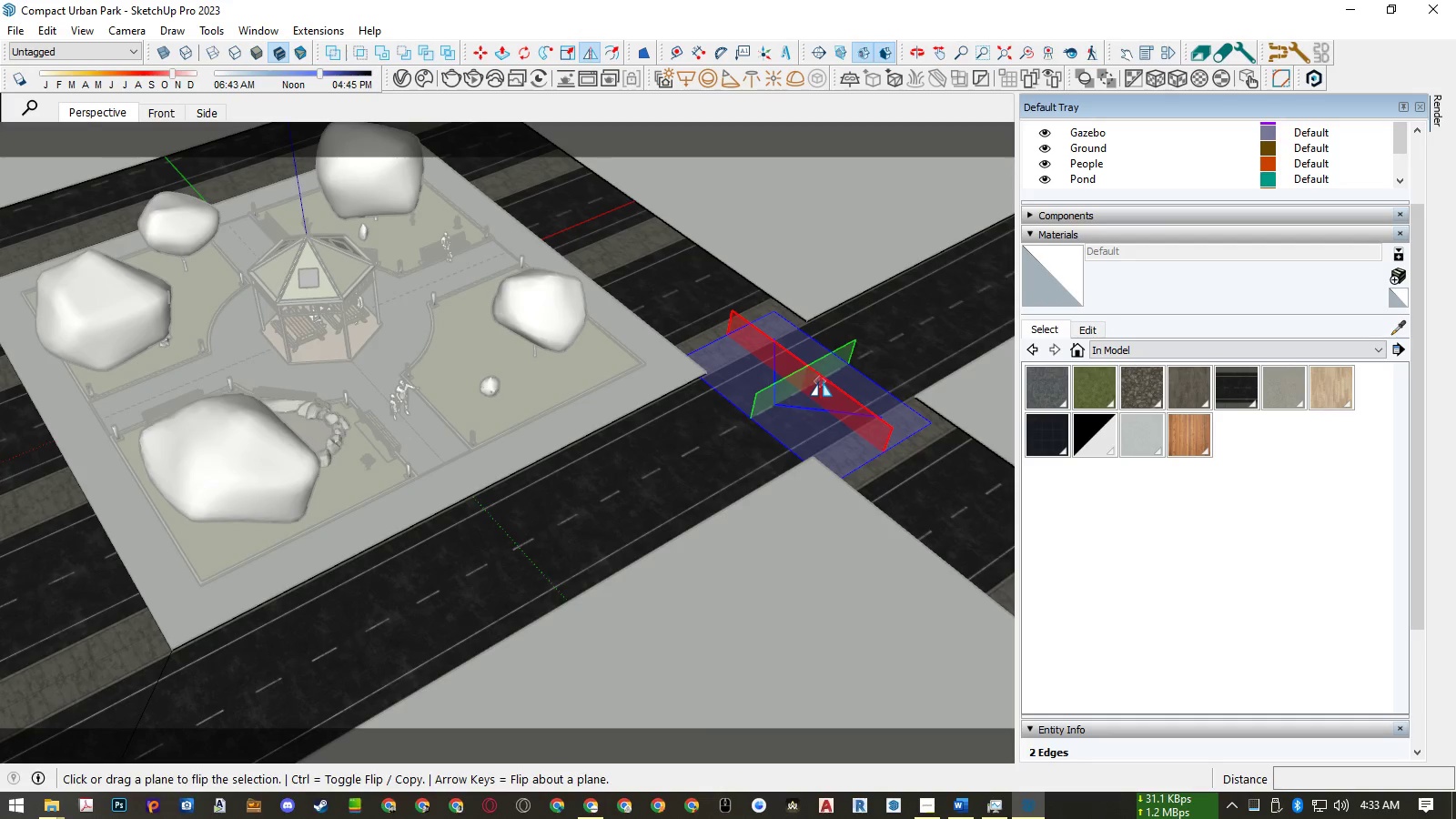 
left_click([821, 381])
 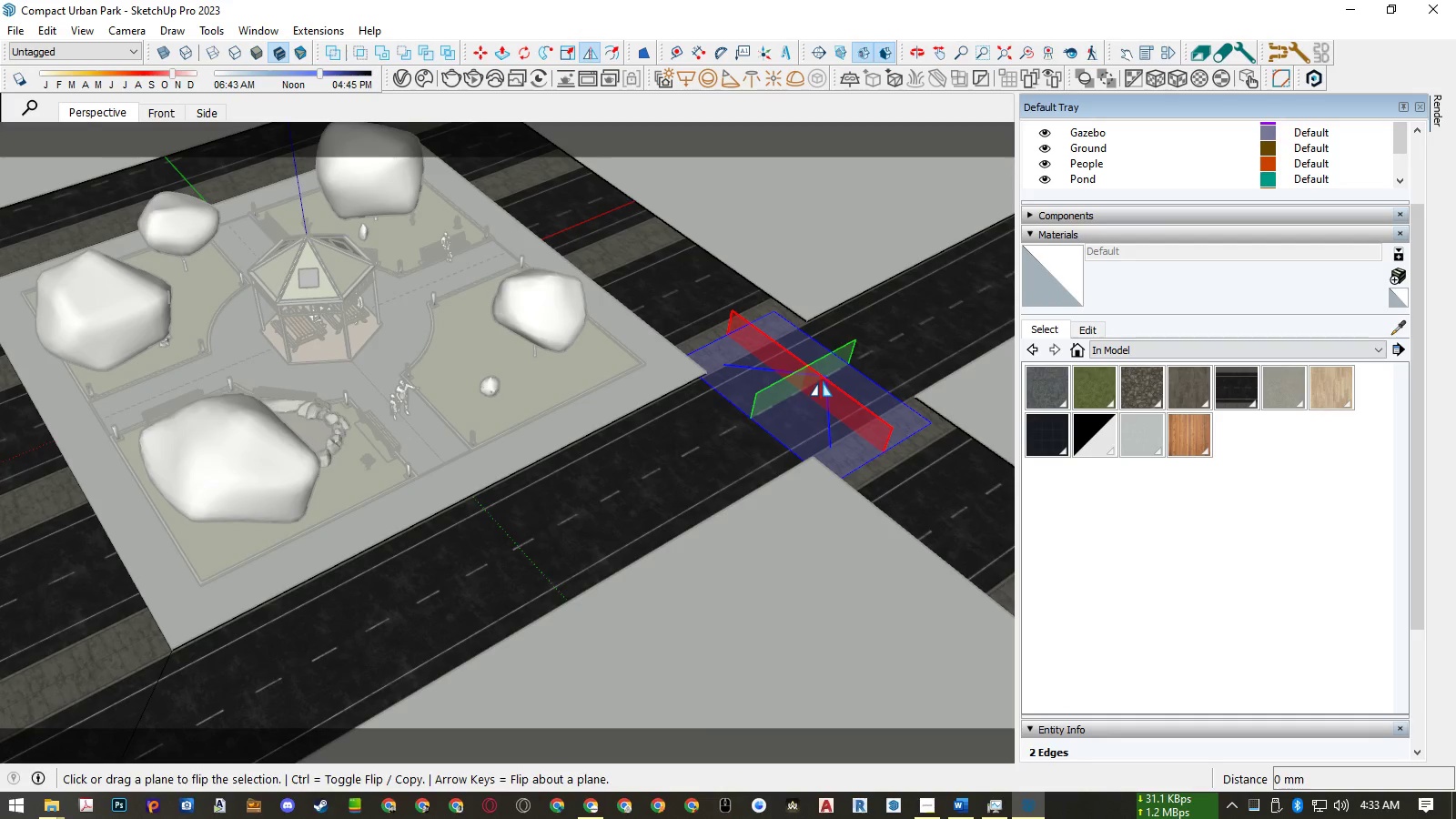 
key(Space)
 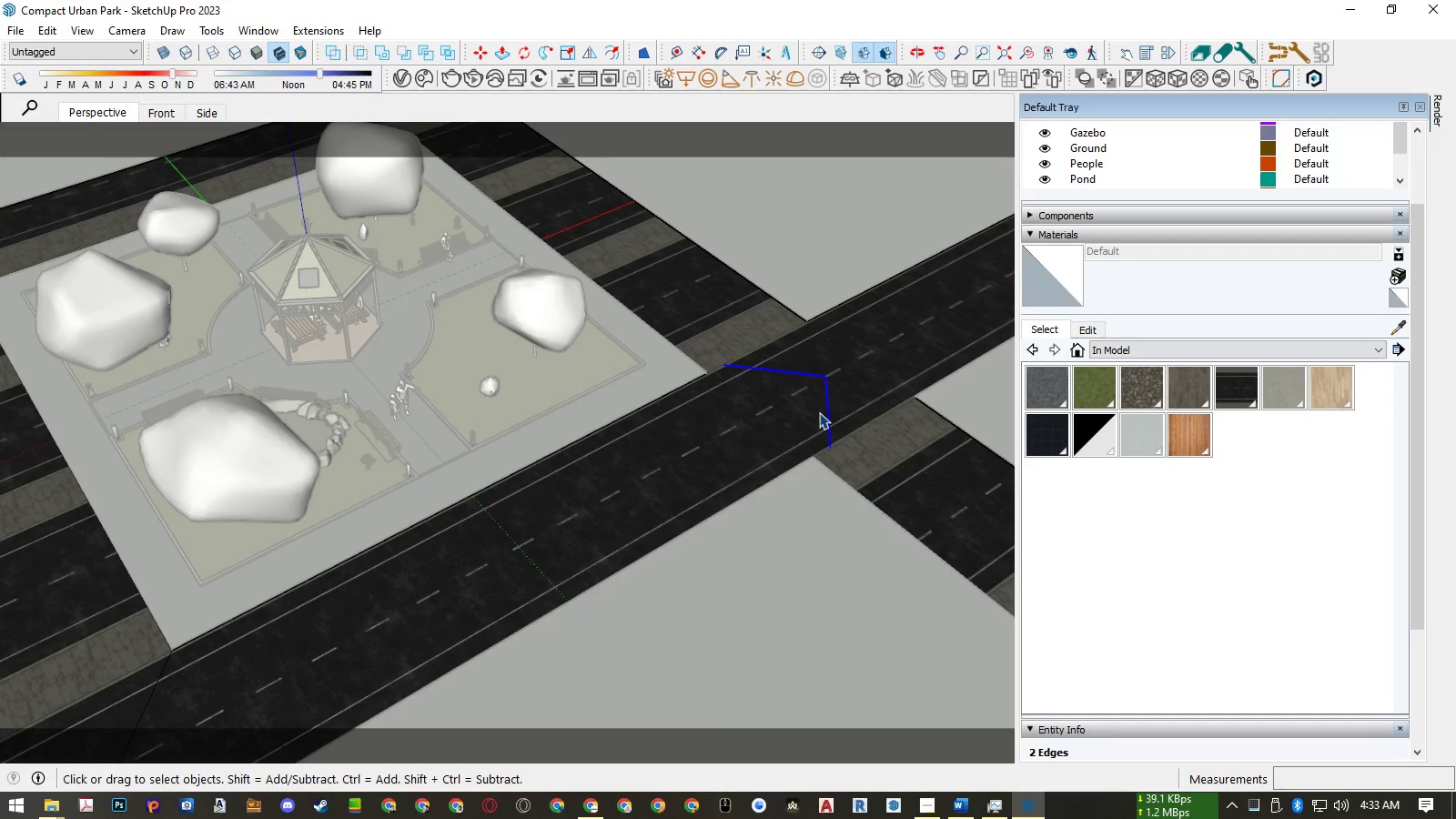 
scroll: coordinate [696, 356], scroll_direction: up, amount: 18.0
 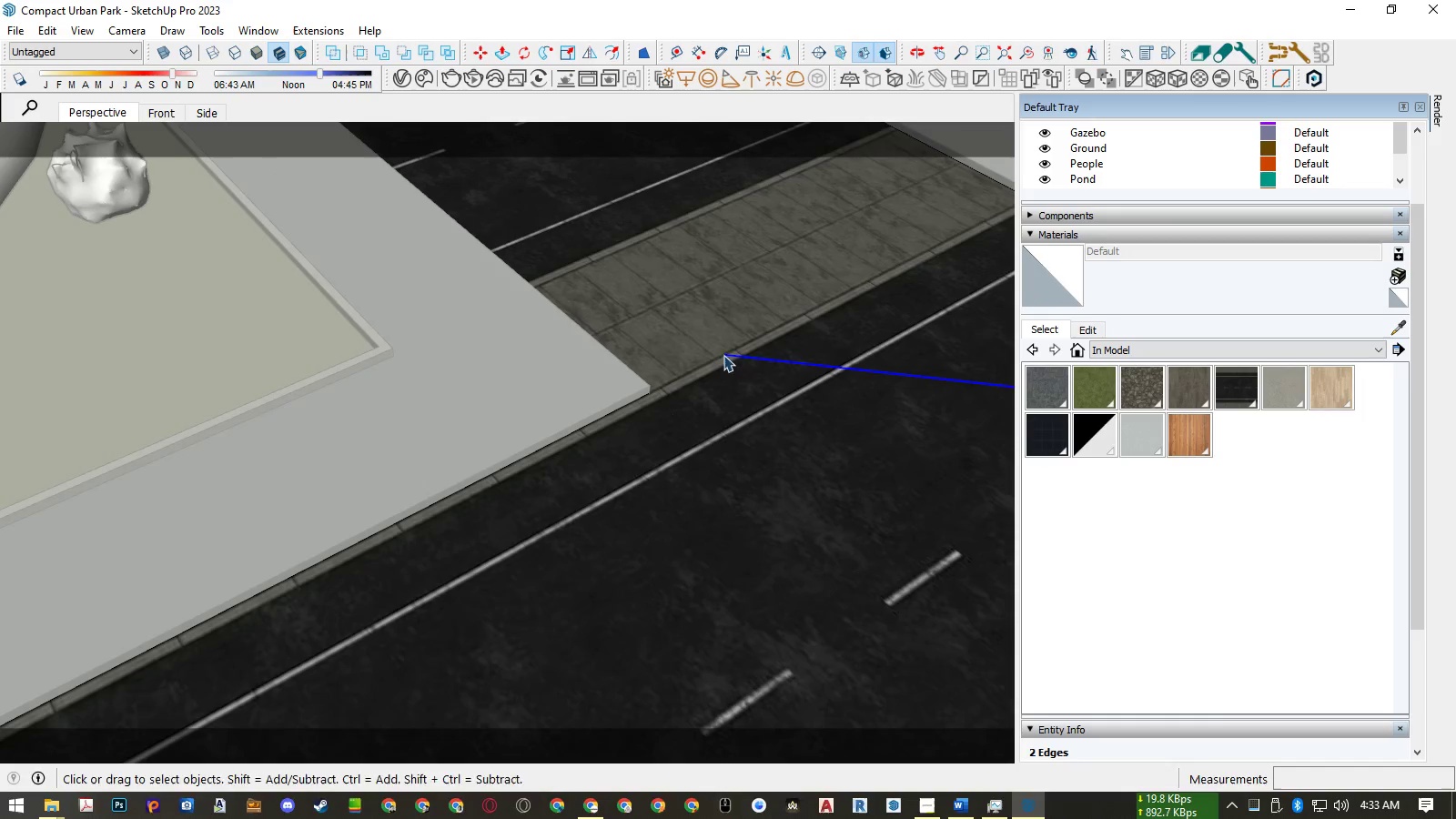 
key(M)
 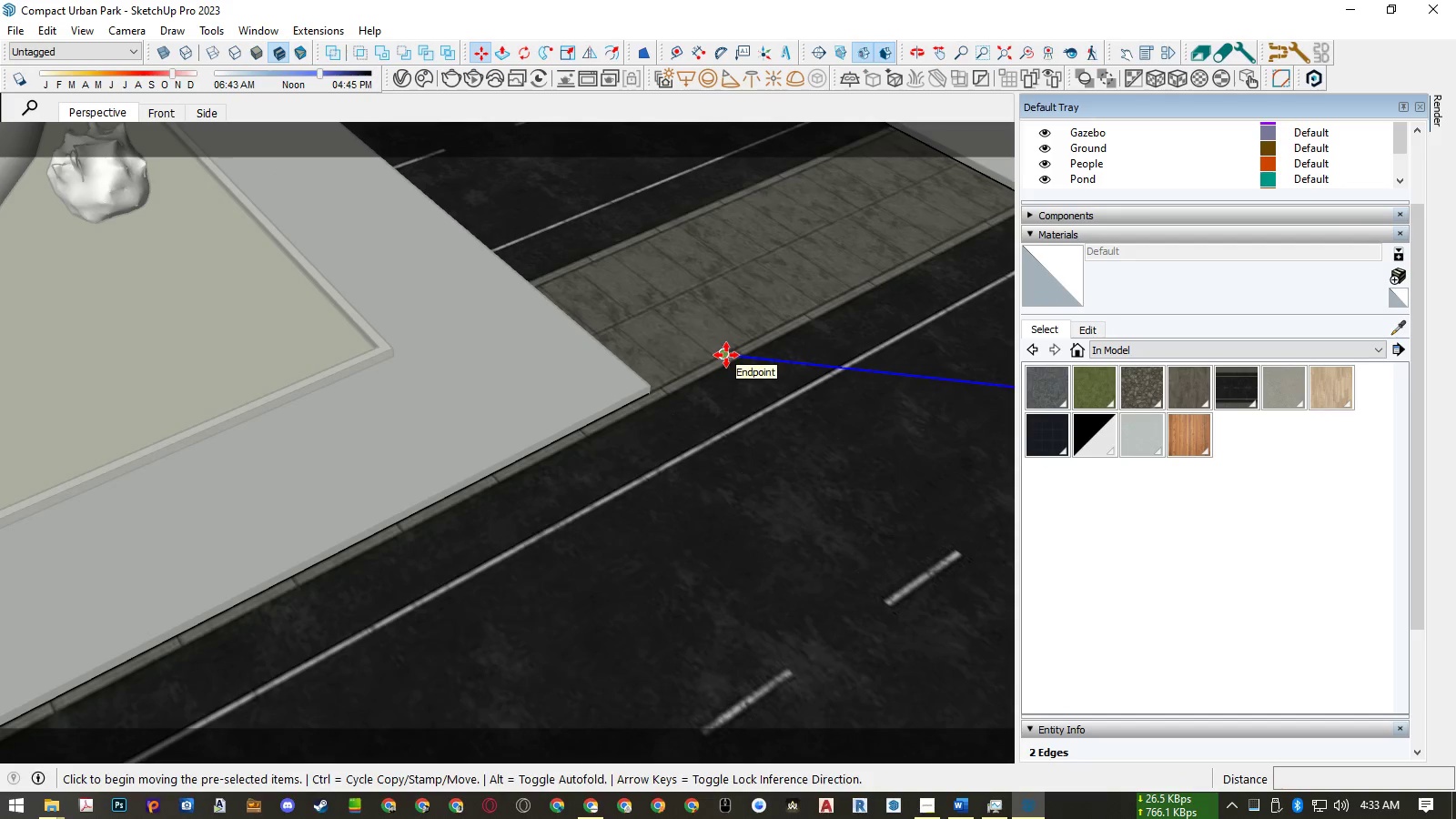 
left_click([726, 355])
 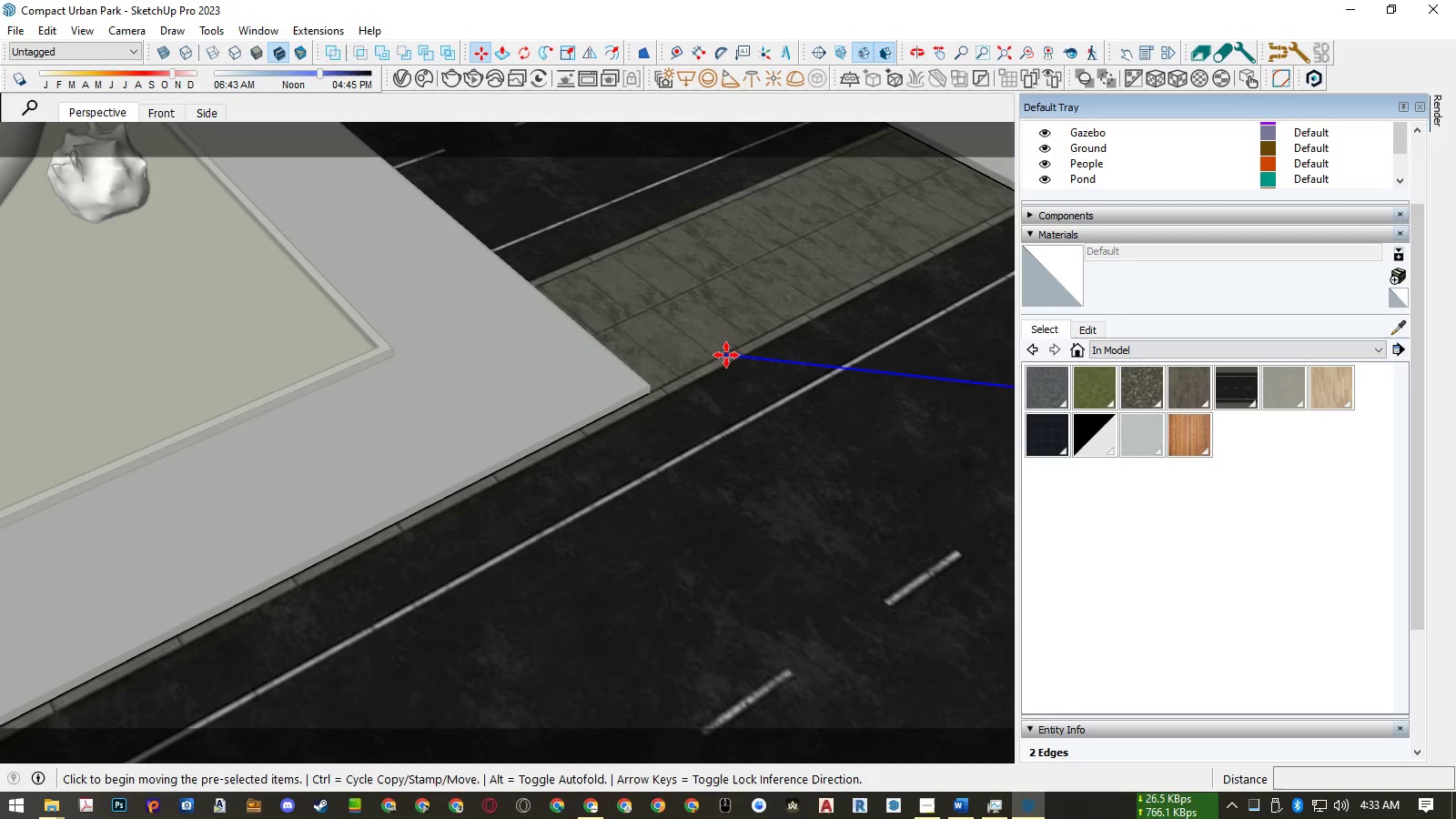 
key(ArrowRight)
 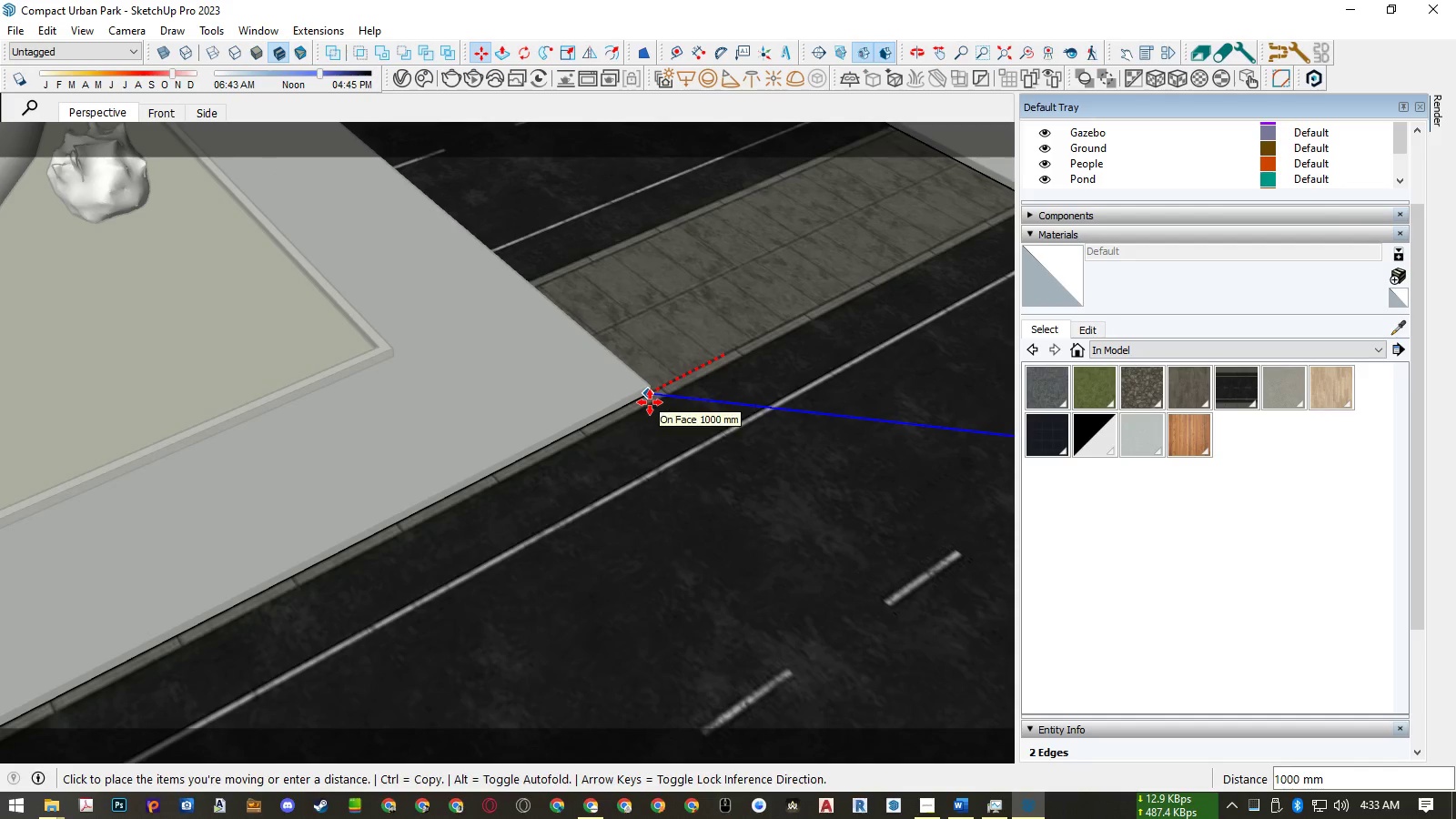 
left_click([650, 402])
 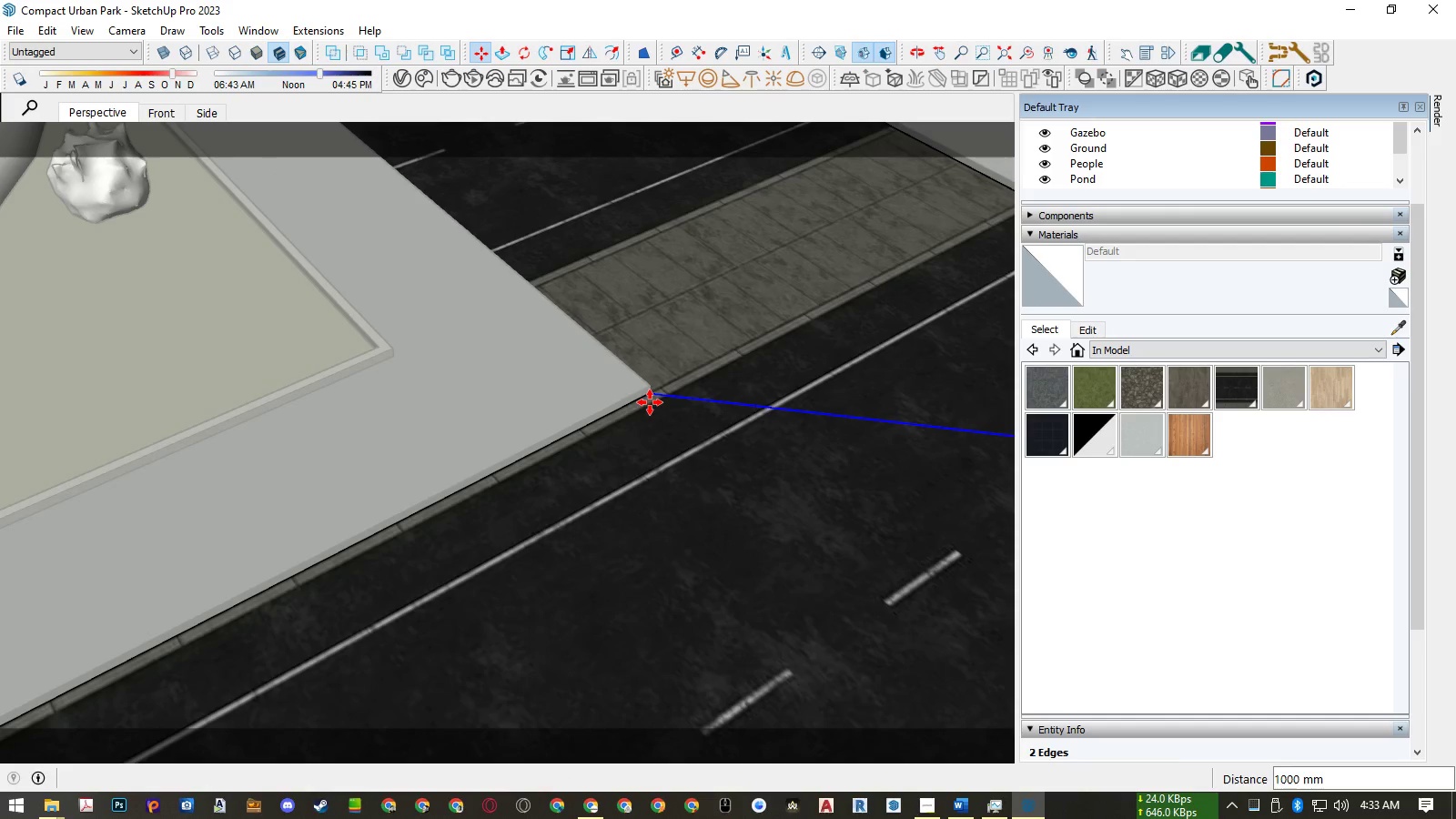 
key(Space)
 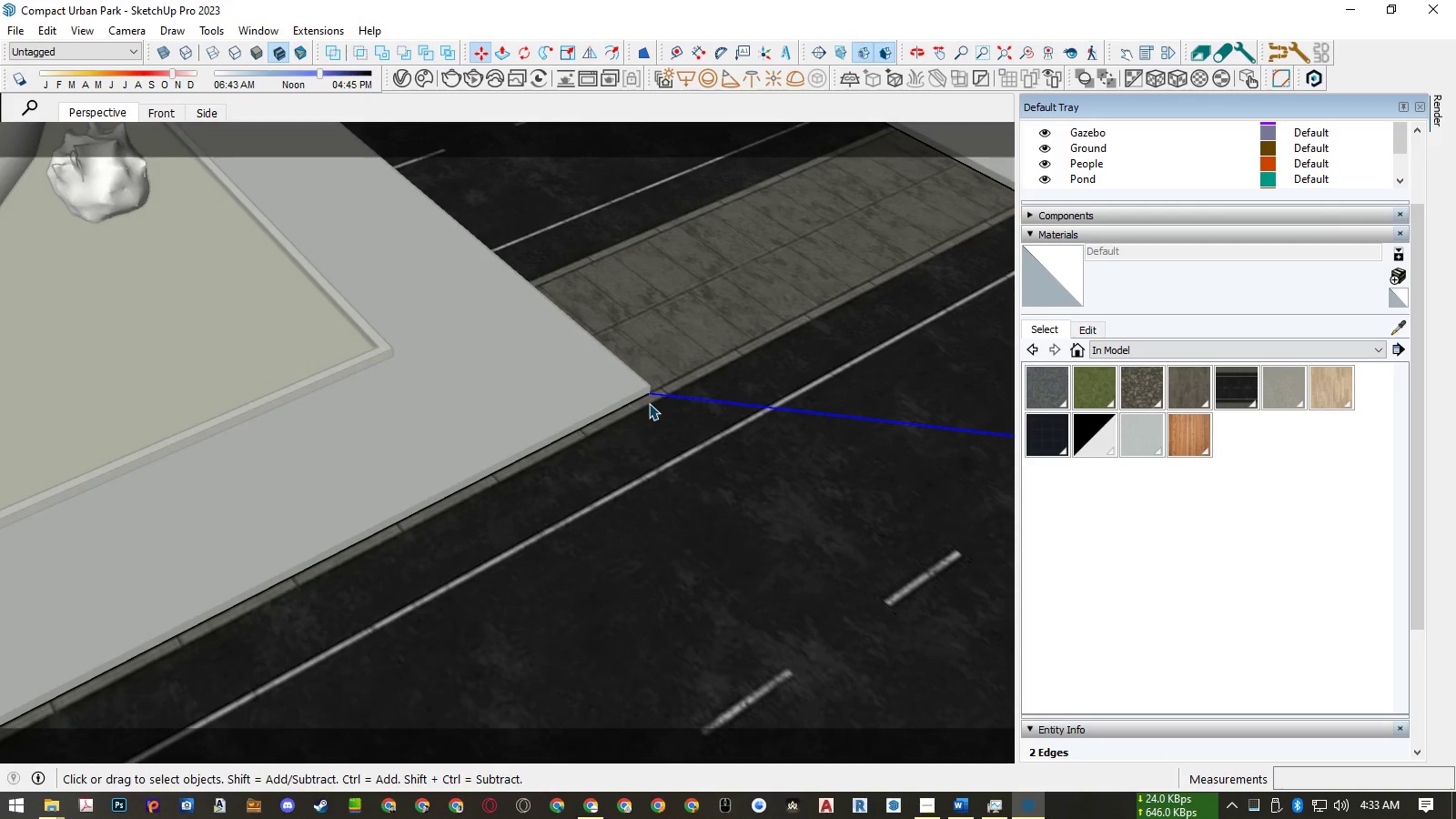 
scroll: coordinate [654, 415], scroll_direction: down, amount: 9.0
 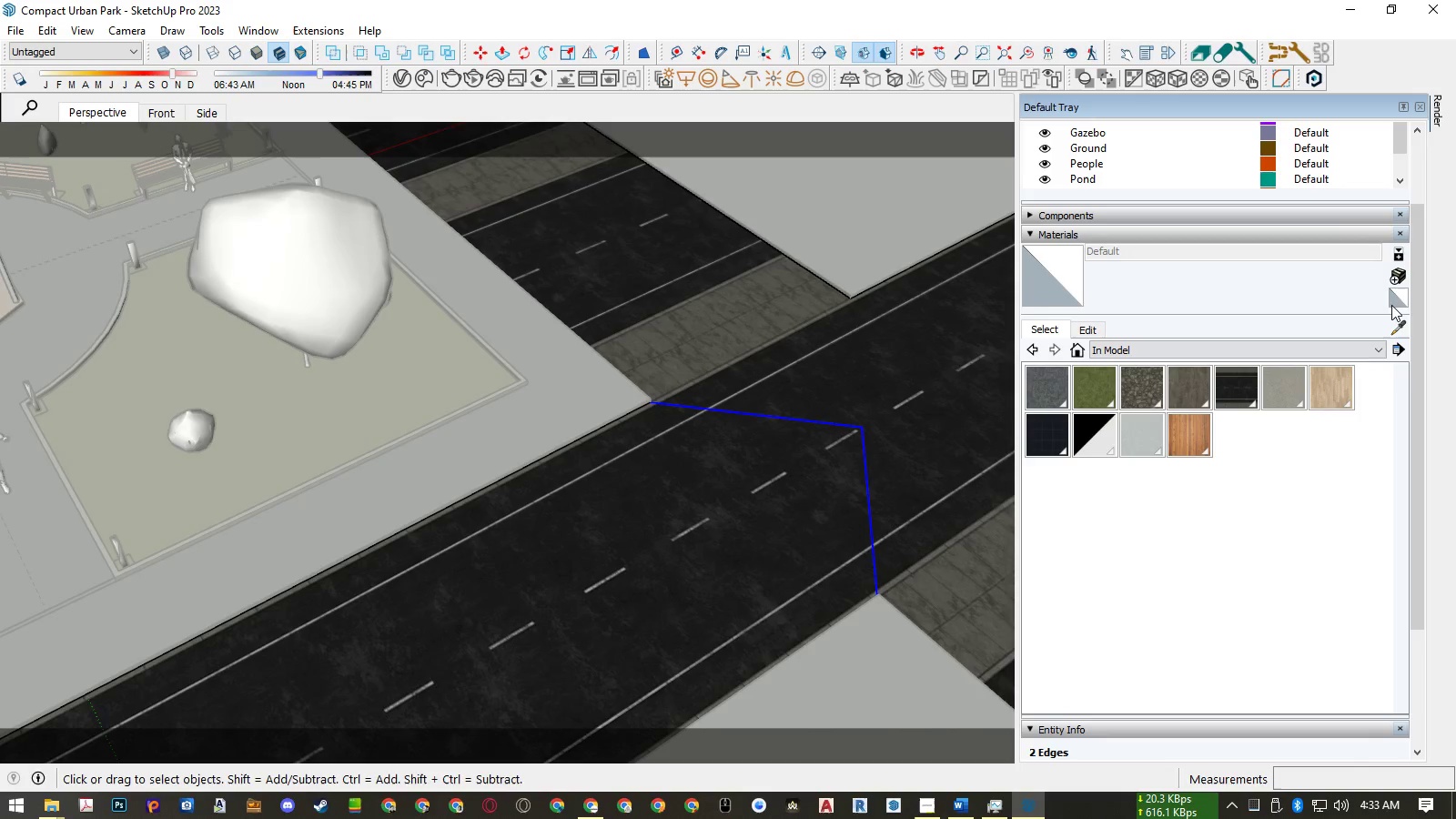 
left_click([1393, 299])
 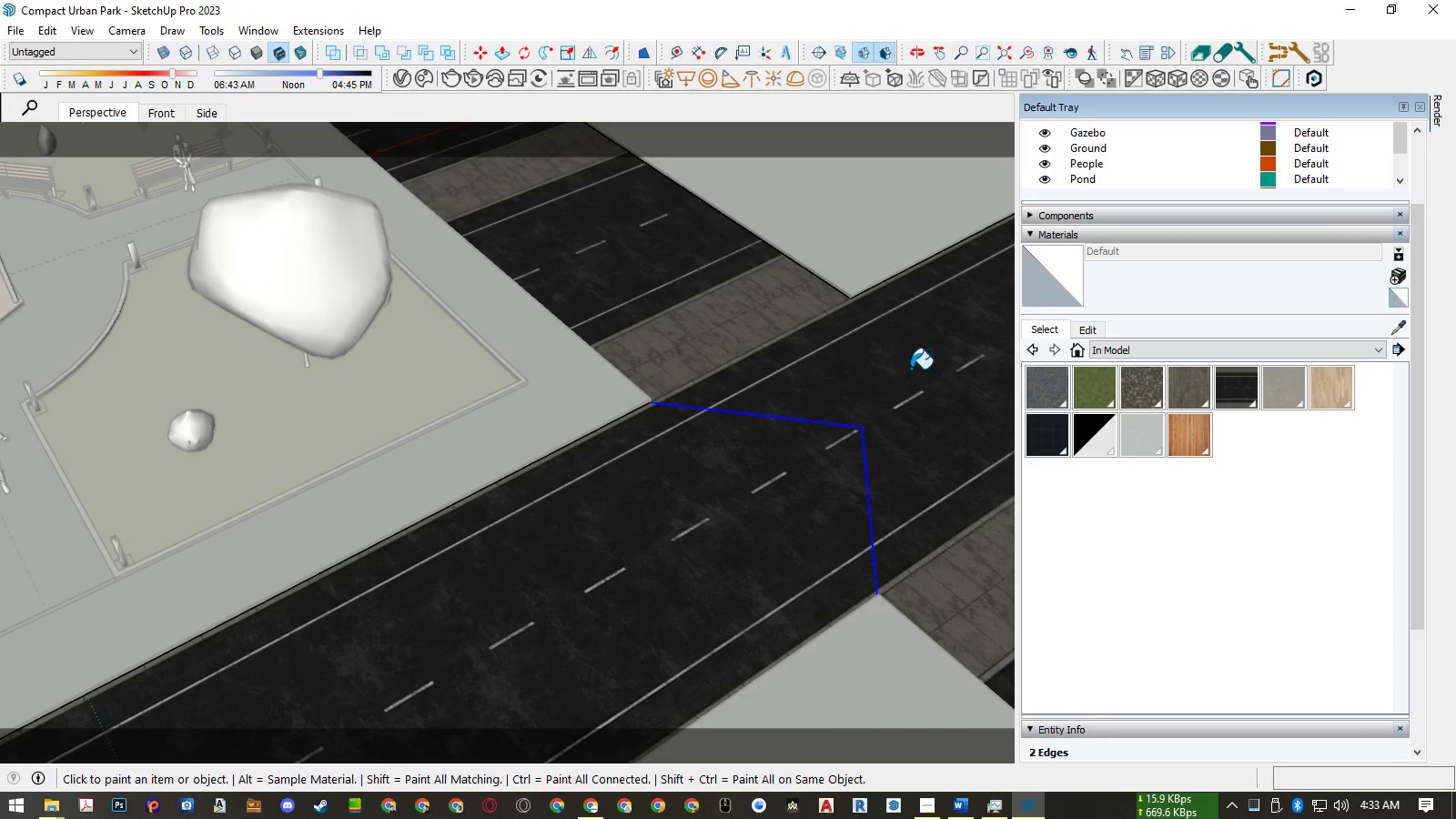 
left_click([911, 369])
 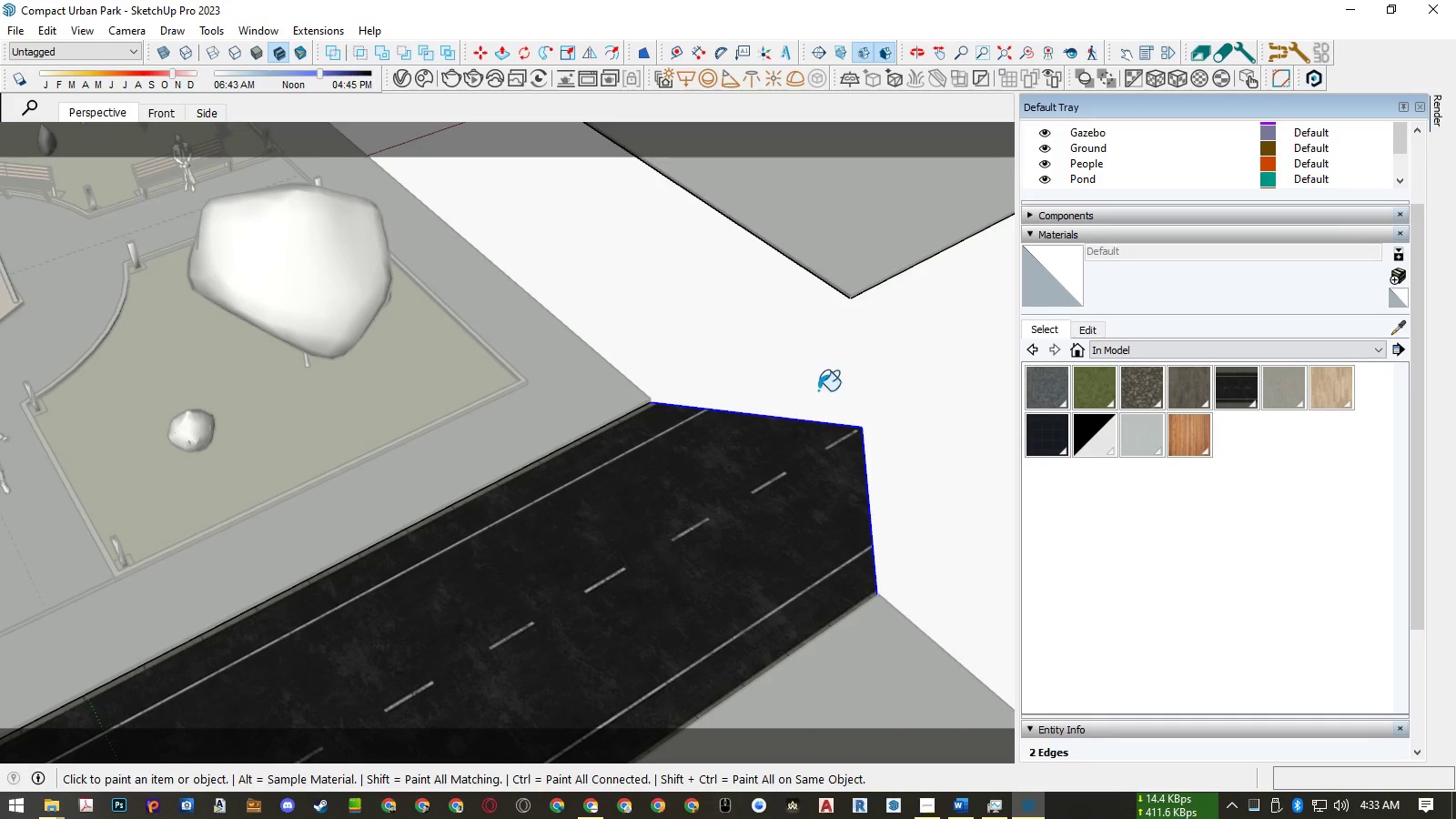 
scroll: coordinate [756, 395], scroll_direction: down, amount: 29.0
 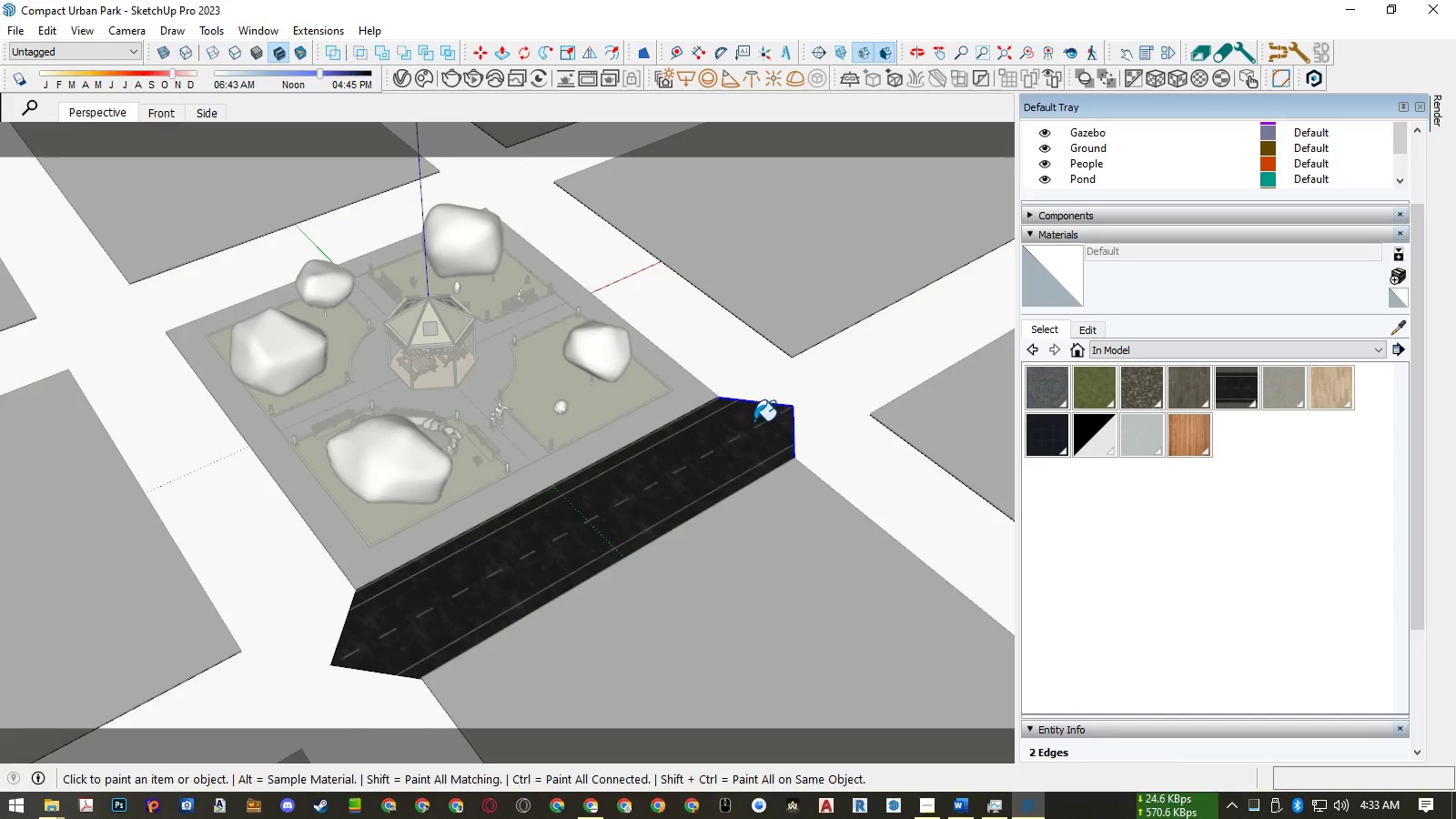 
key(Space)
 